 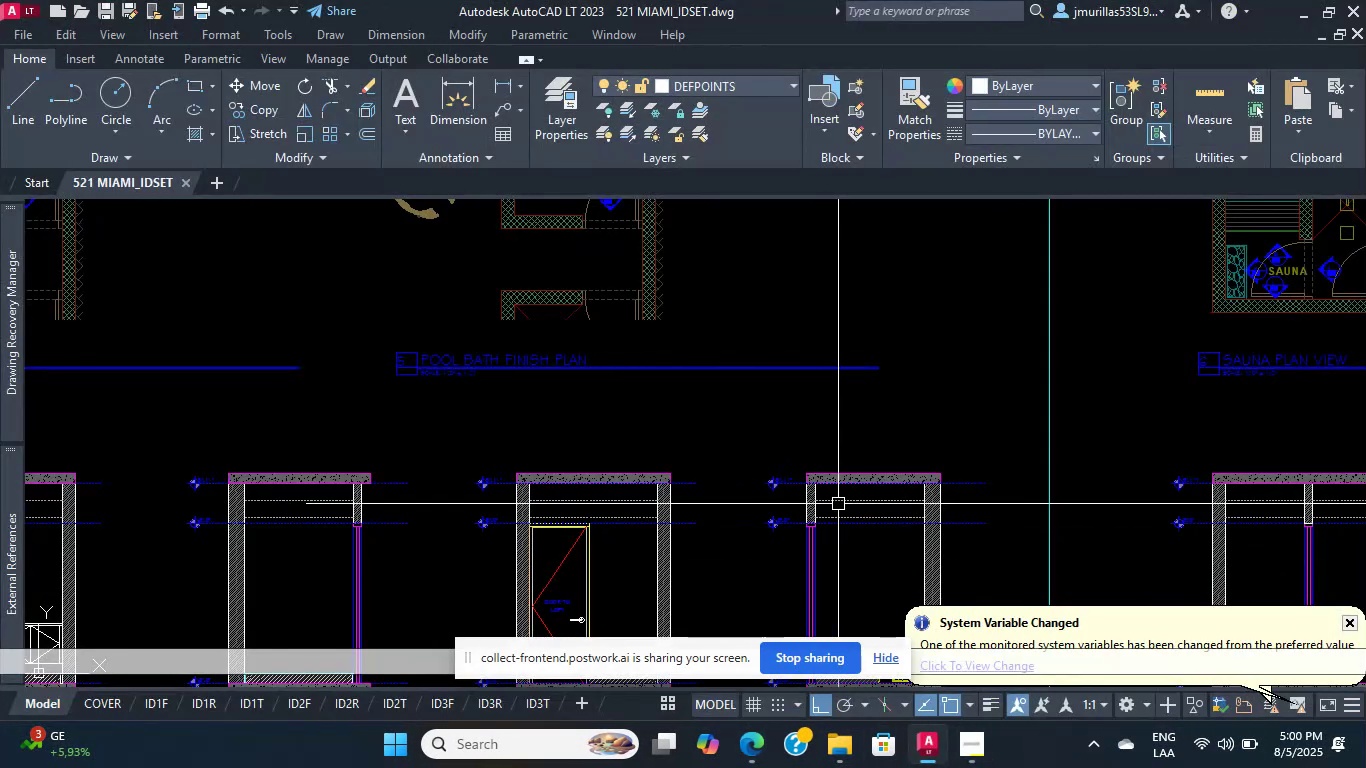 
scroll: coordinate [821, 438], scroll_direction: up, amount: 1.0
 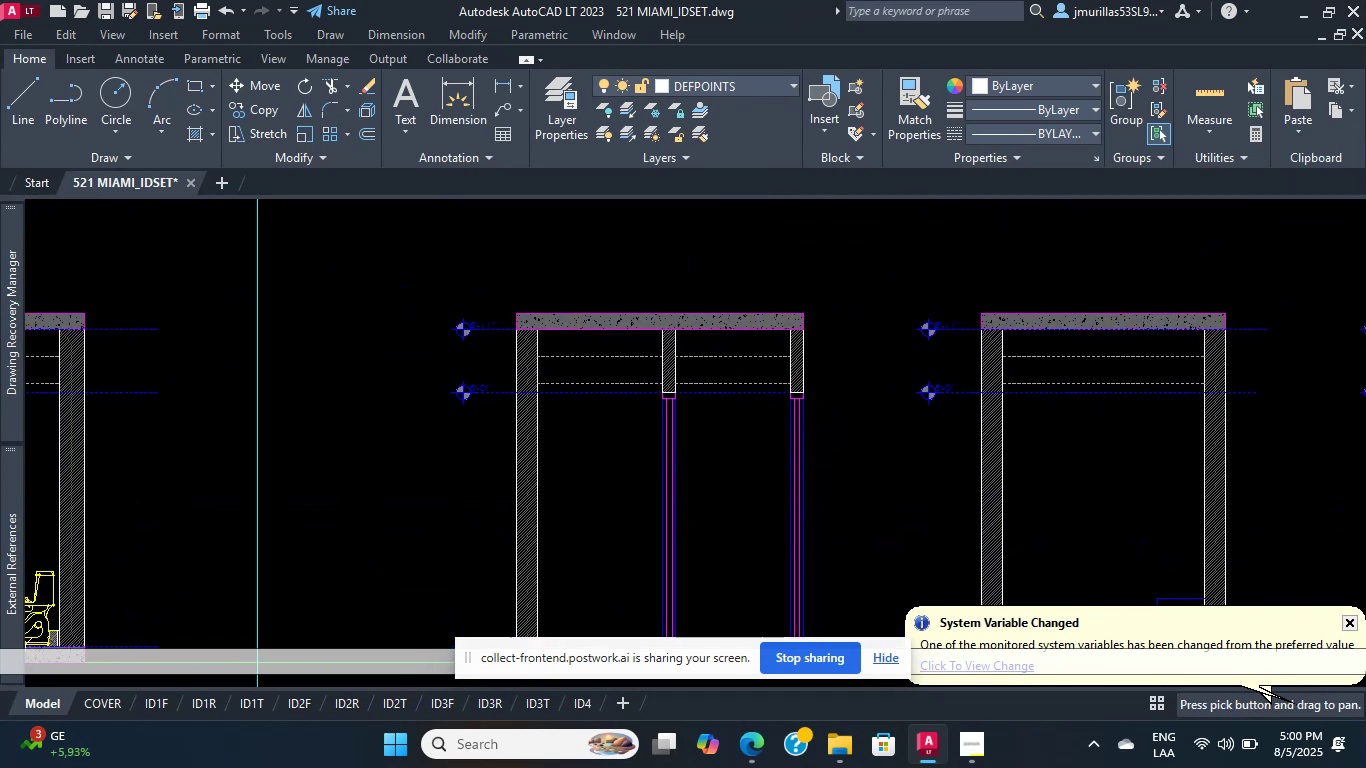 
scroll: coordinate [752, 452], scroll_direction: down, amount: 5.0
 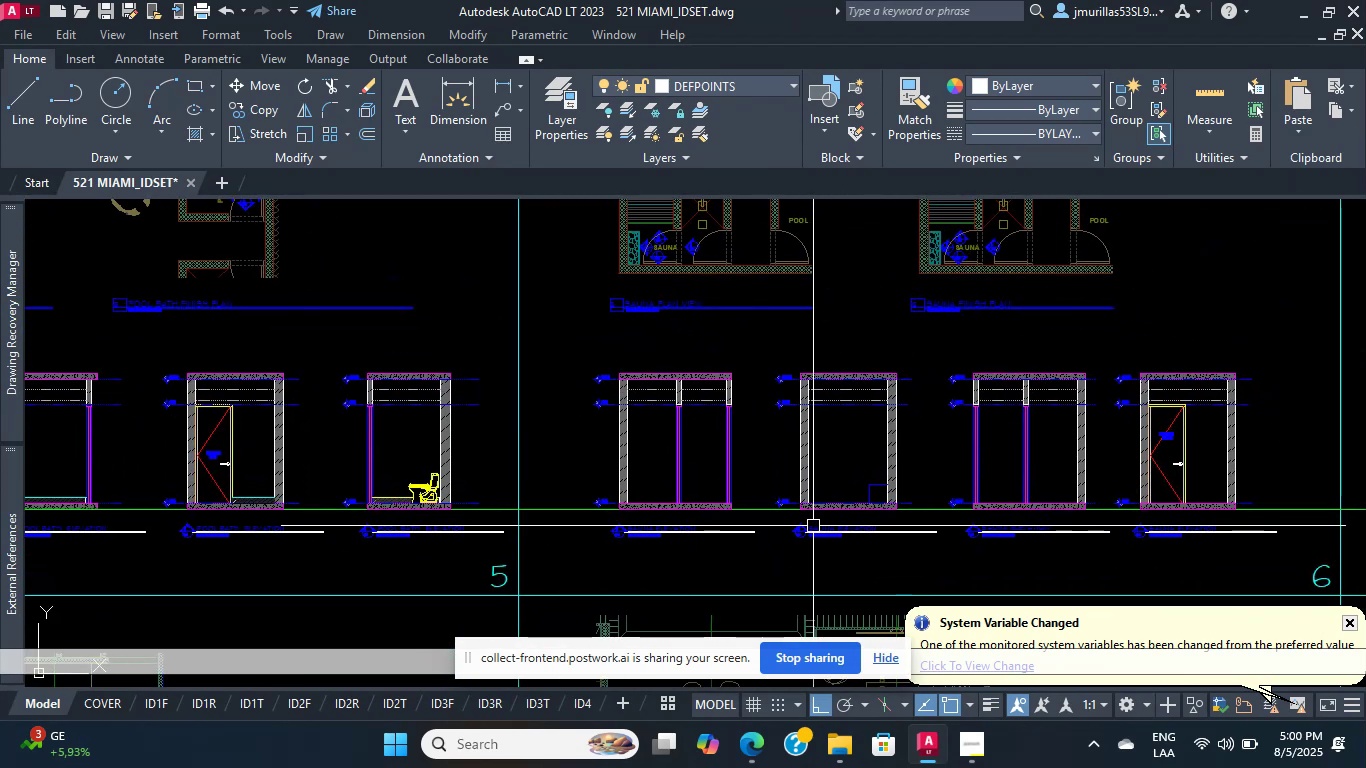 
type(xl h xl h )
 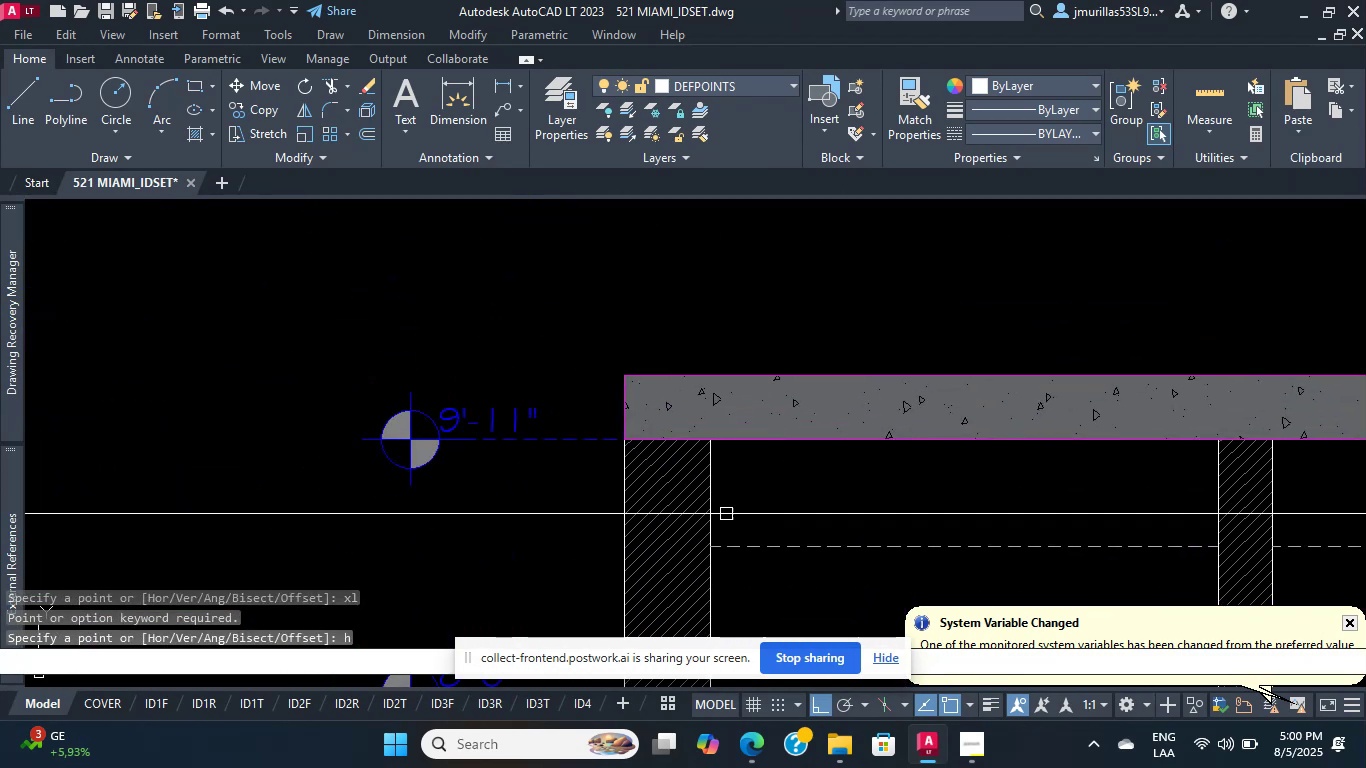 
scroll: coordinate [622, 428], scroll_direction: up, amount: 11.0
 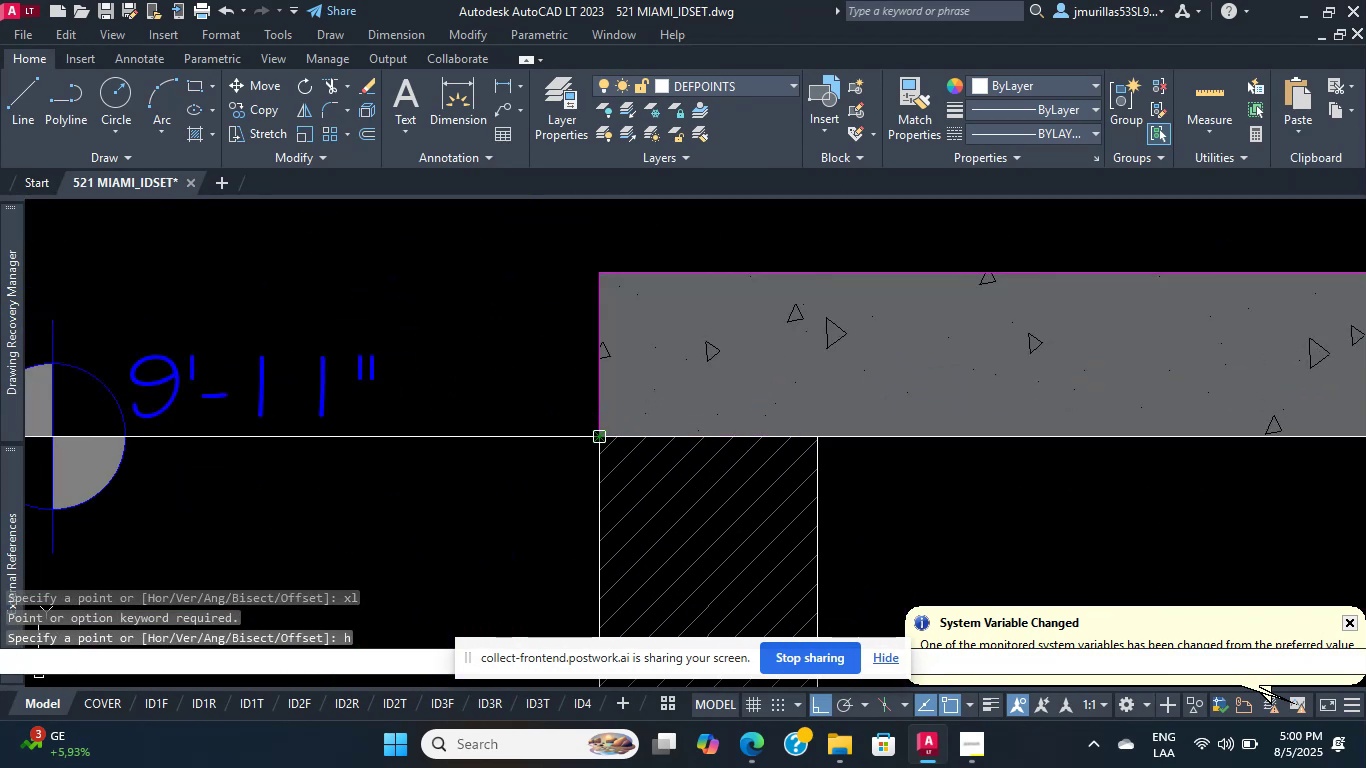 
left_click([601, 436])
 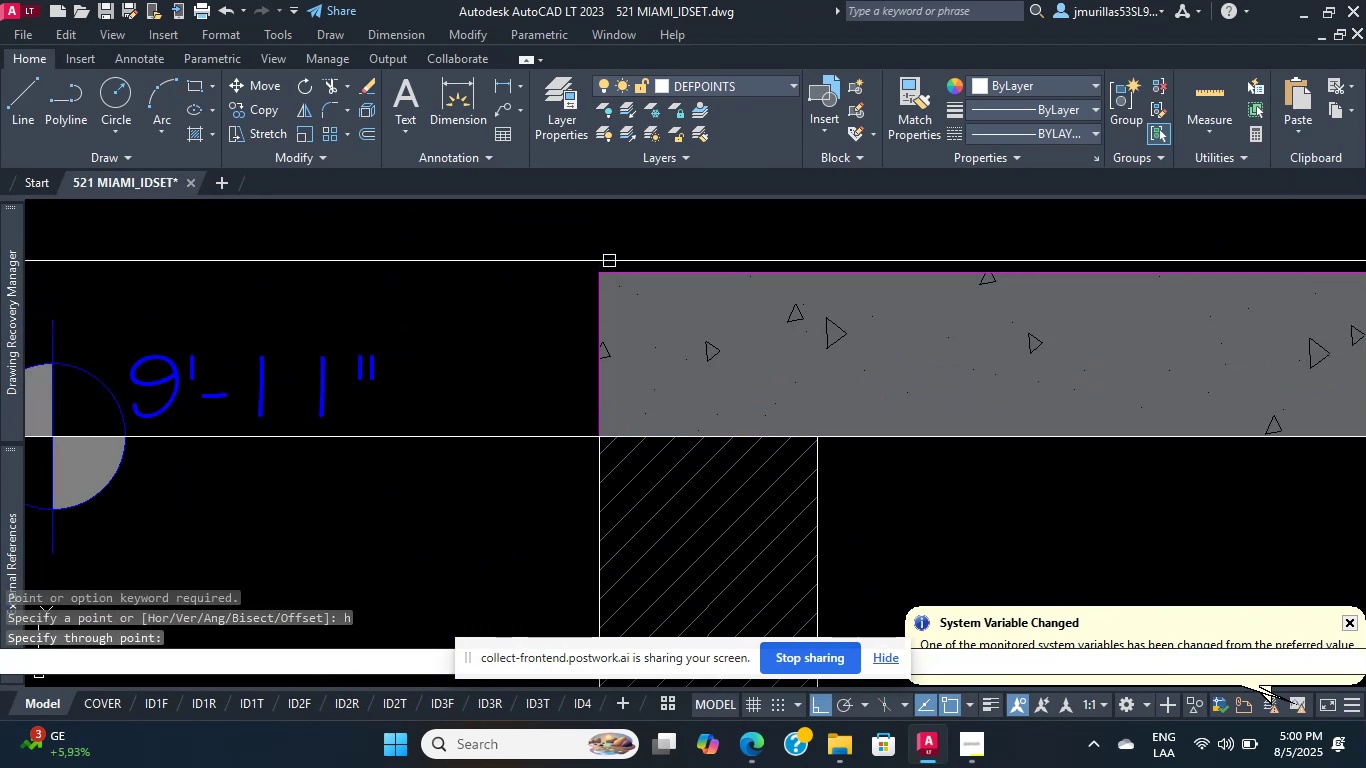 
left_click([609, 261])
 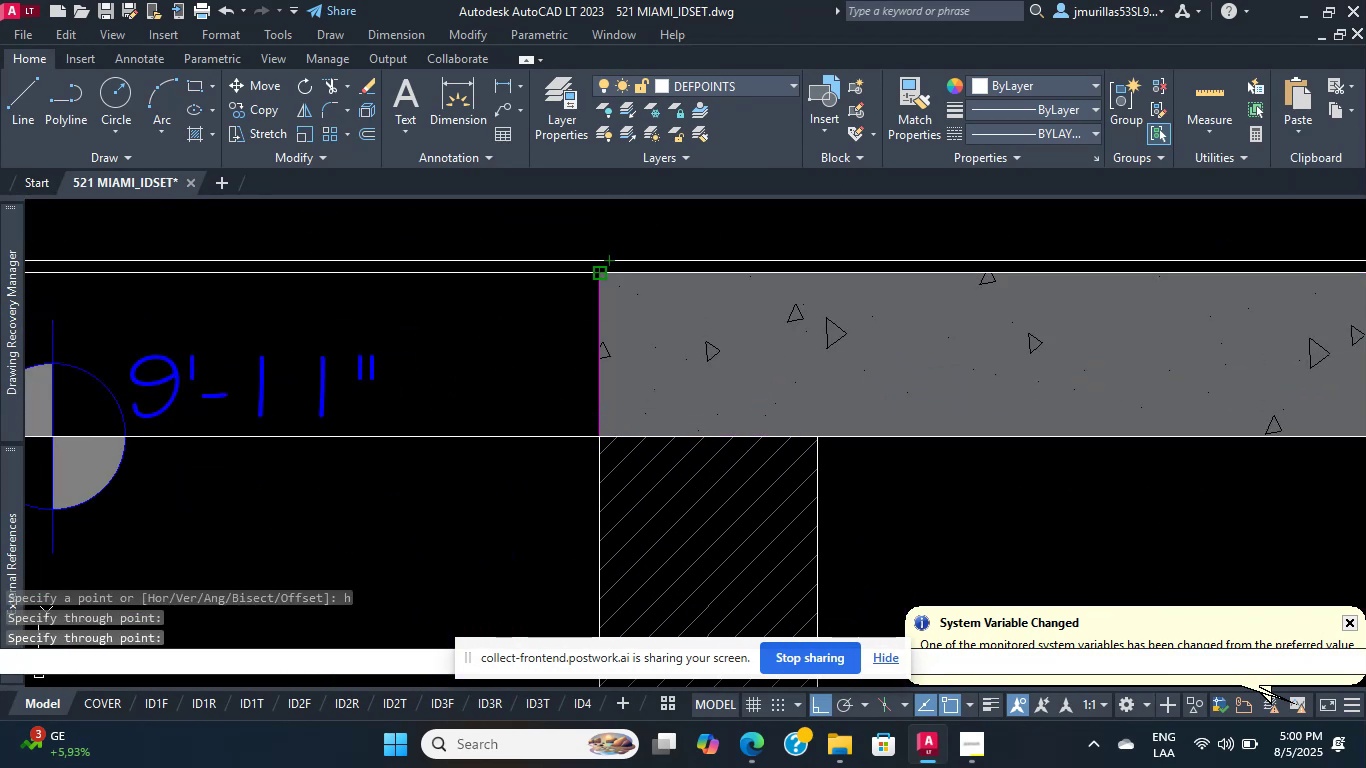 
left_click([594, 274])
 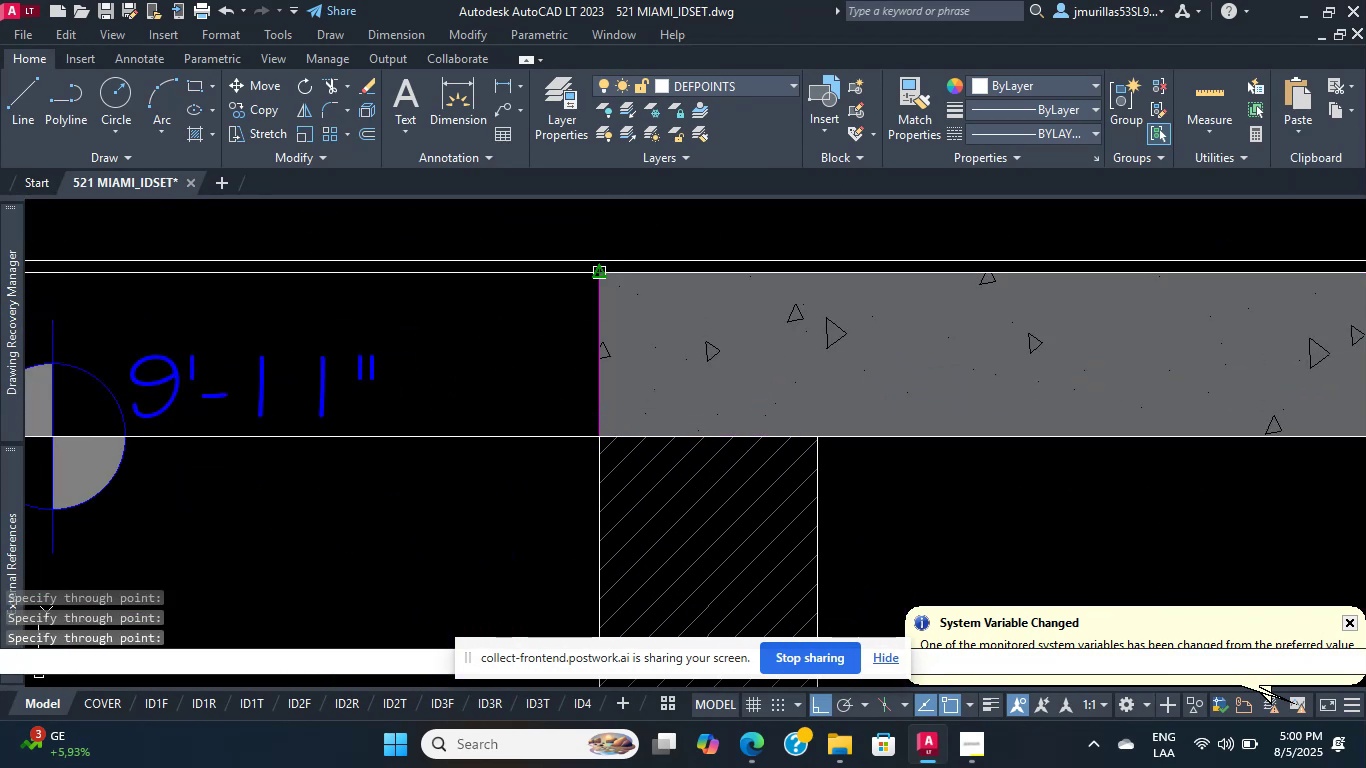 
key(Escape)
 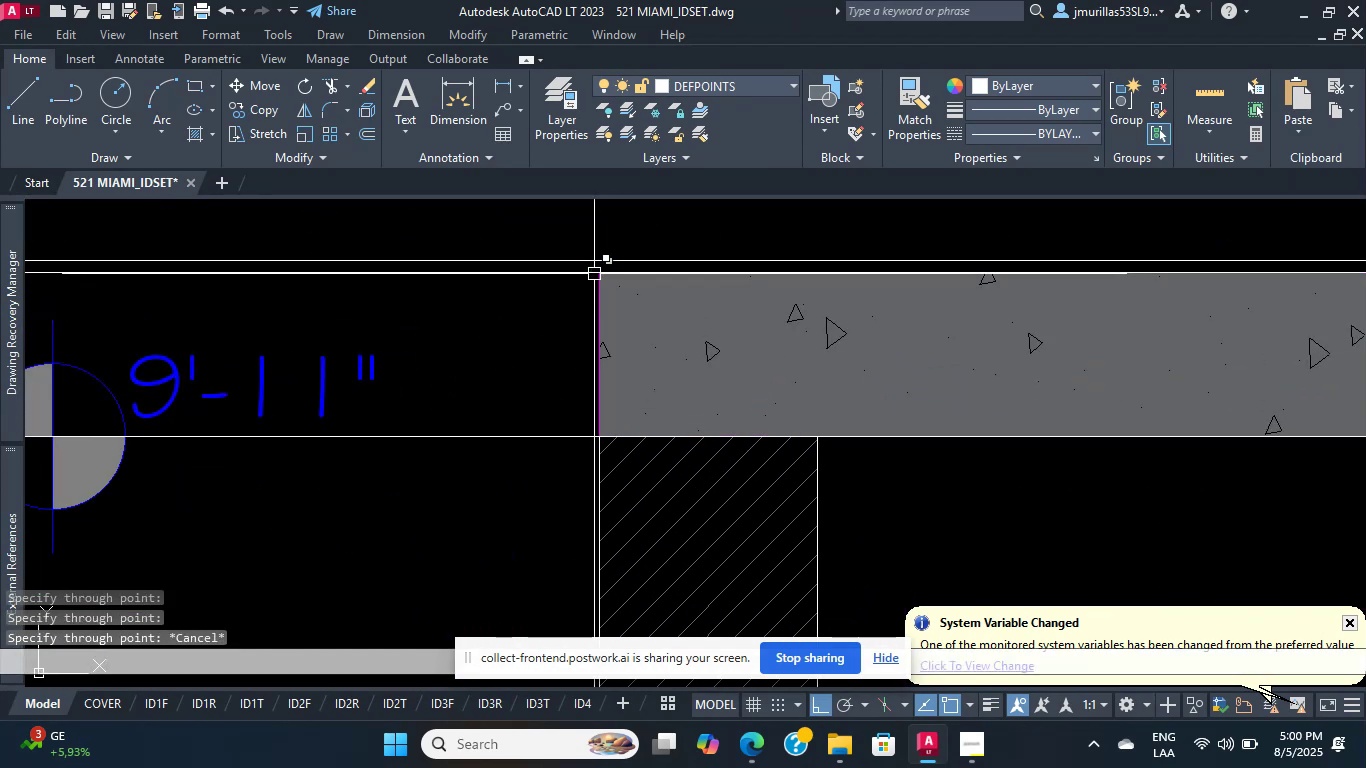 
scroll: coordinate [595, 272], scroll_direction: up, amount: 4.0
 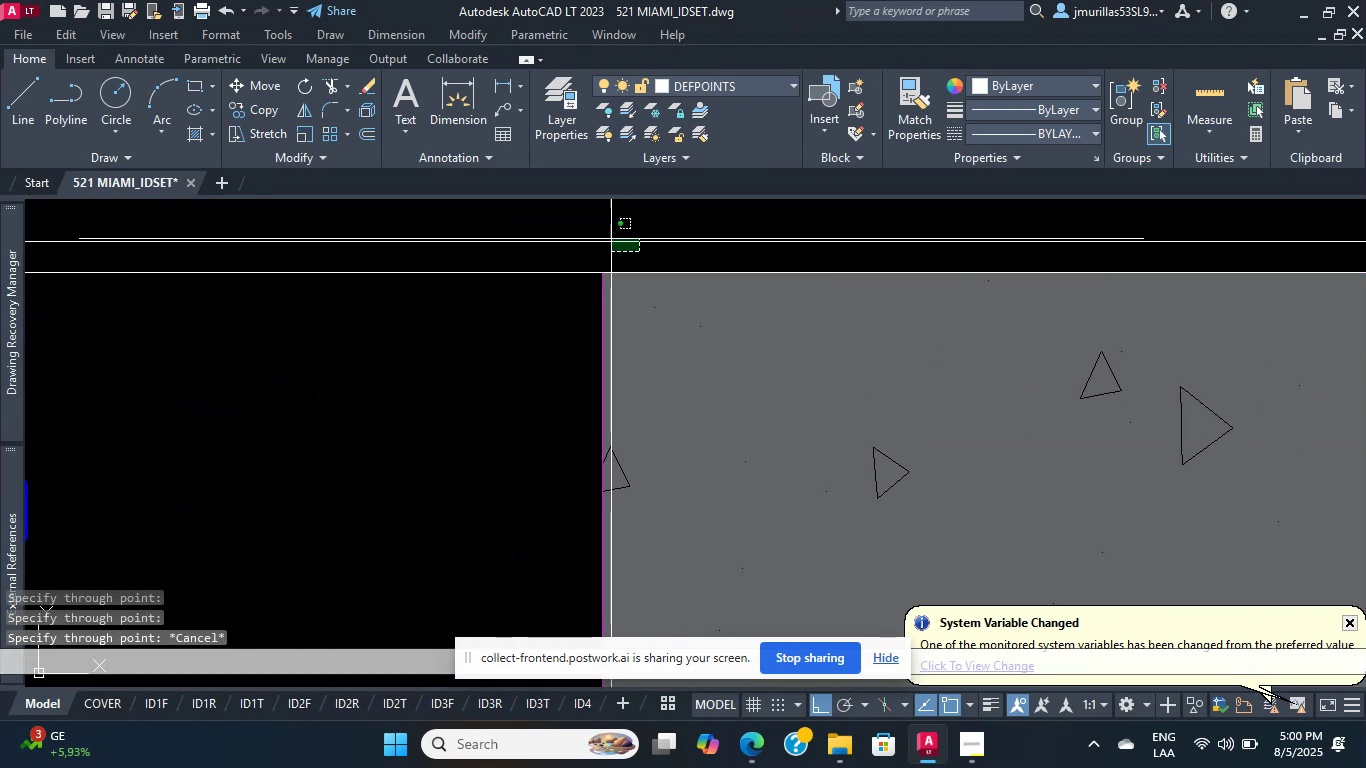 
double_click([600, 228])
 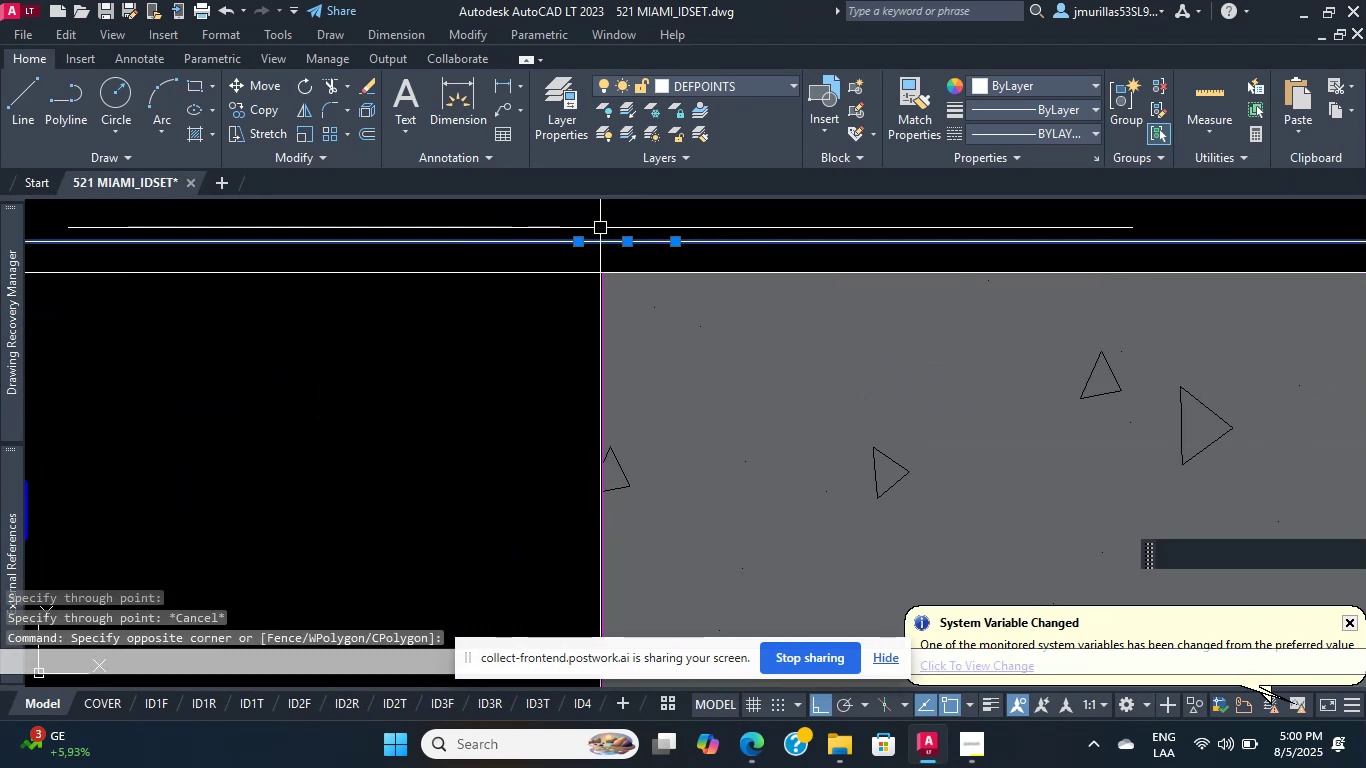 
scroll: coordinate [788, 298], scroll_direction: down, amount: 23.0
 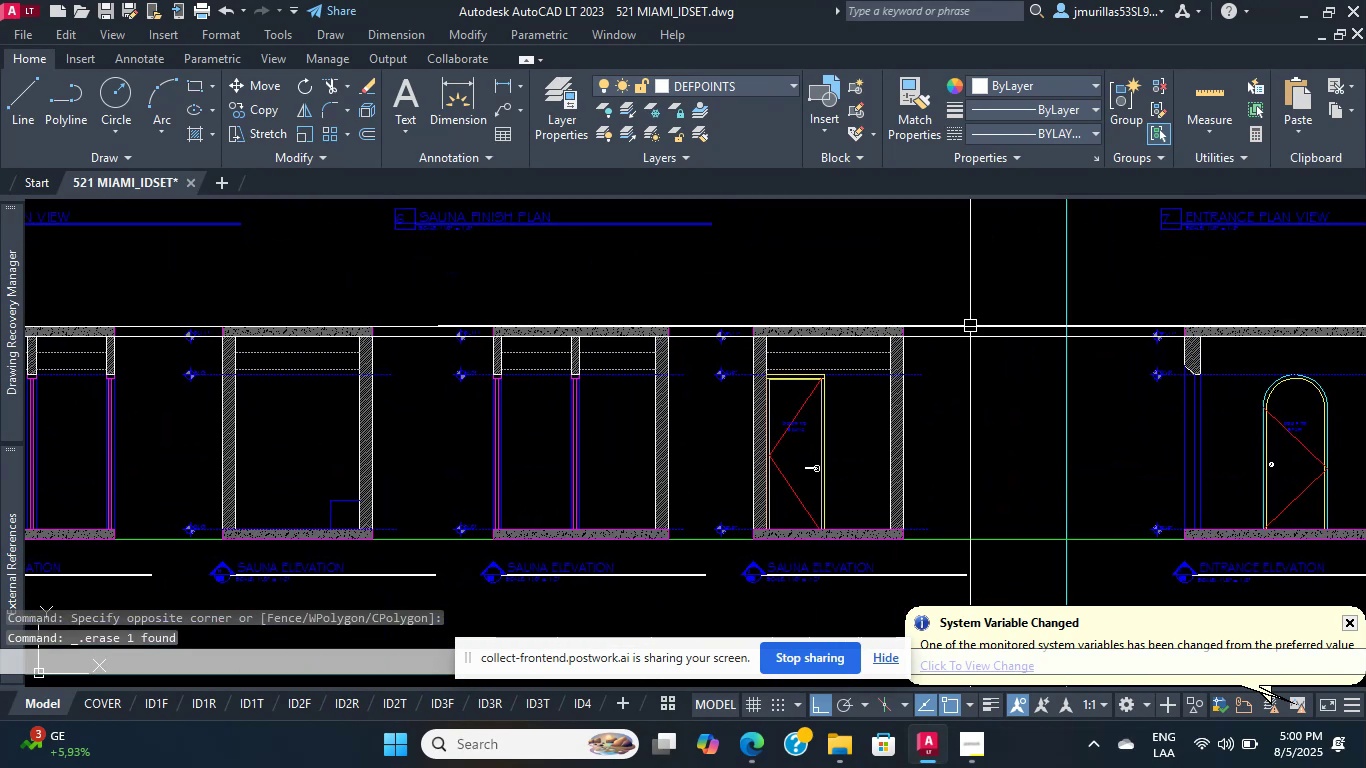 
key(Delete)
 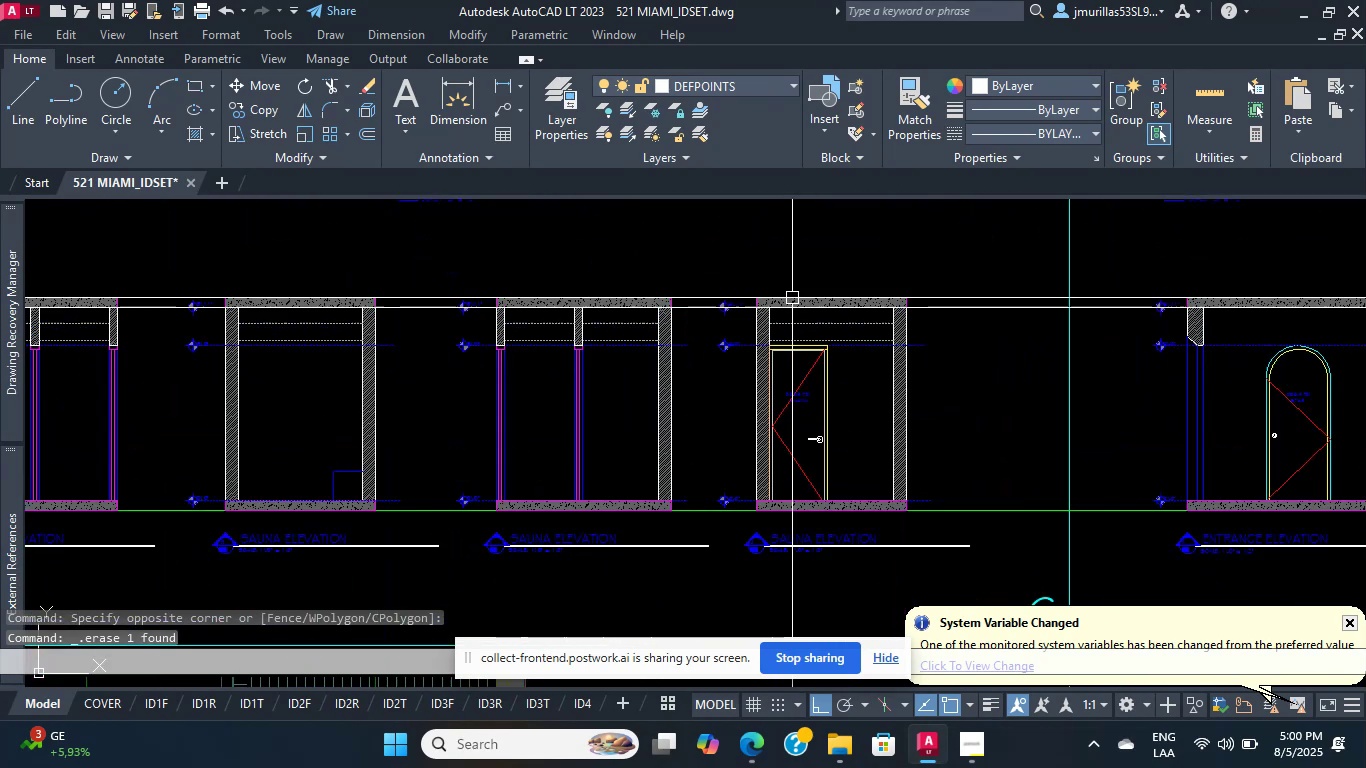 
scroll: coordinate [842, 434], scroll_direction: up, amount: 2.0
 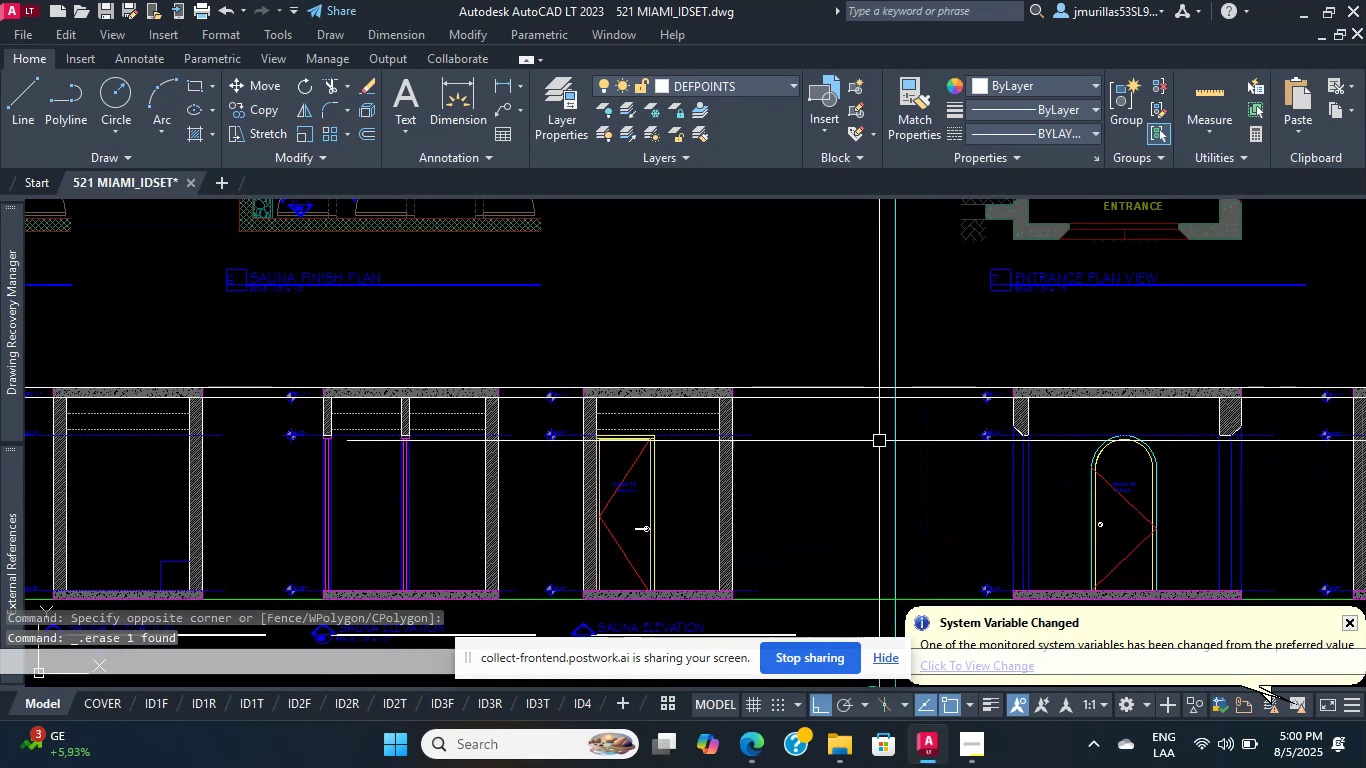 
left_click_drag(start_coordinate=[876, 442], to_coordinate=[788, 337])
 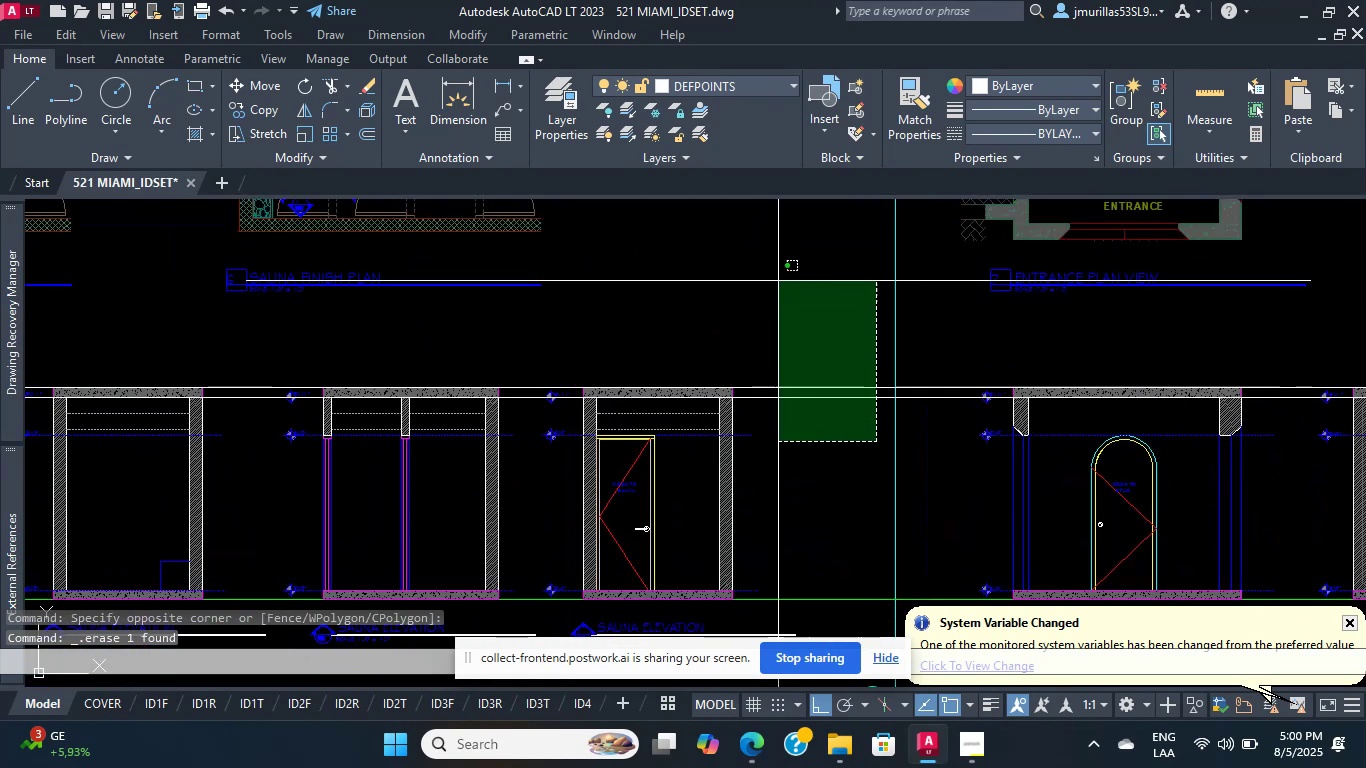 
left_click_drag(start_coordinate=[781, 275], to_coordinate=[793, 282])
 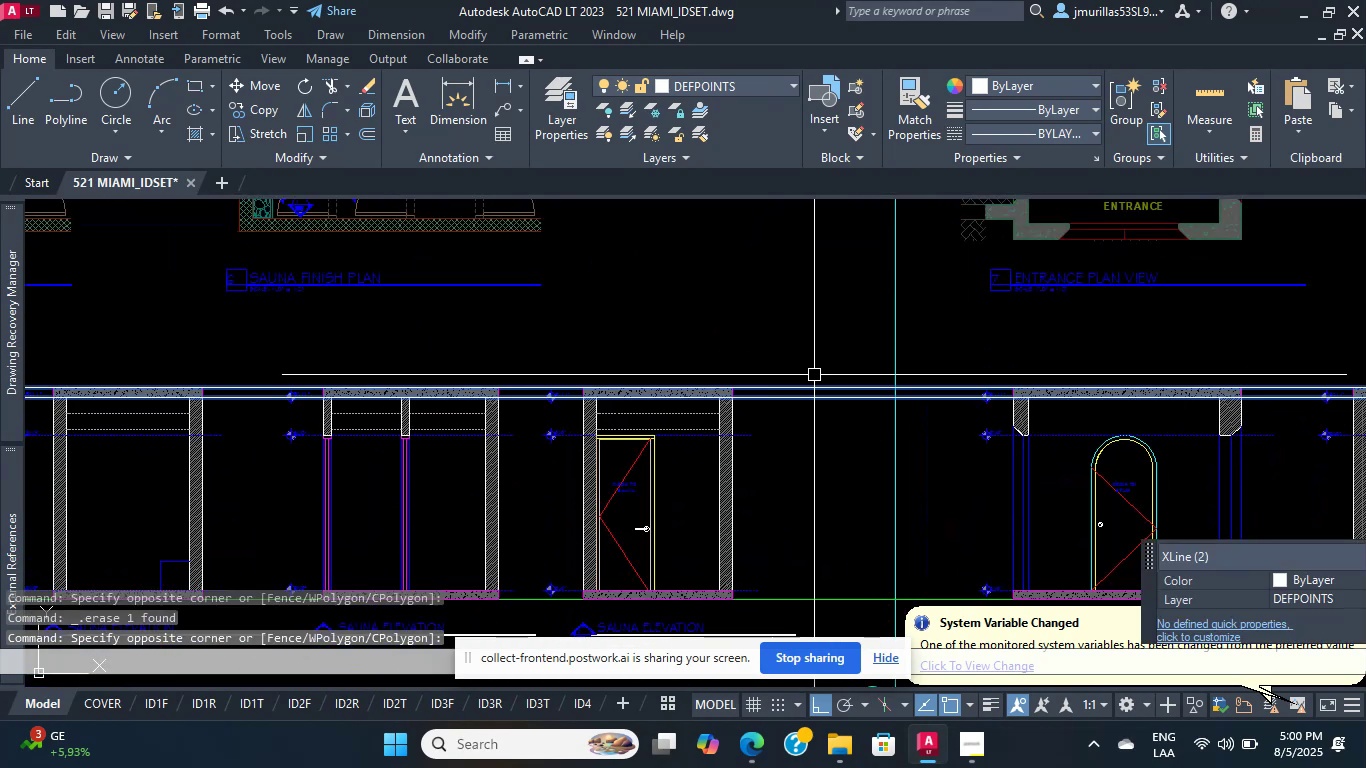 
scroll: coordinate [733, 471], scroll_direction: up, amount: 2.0
 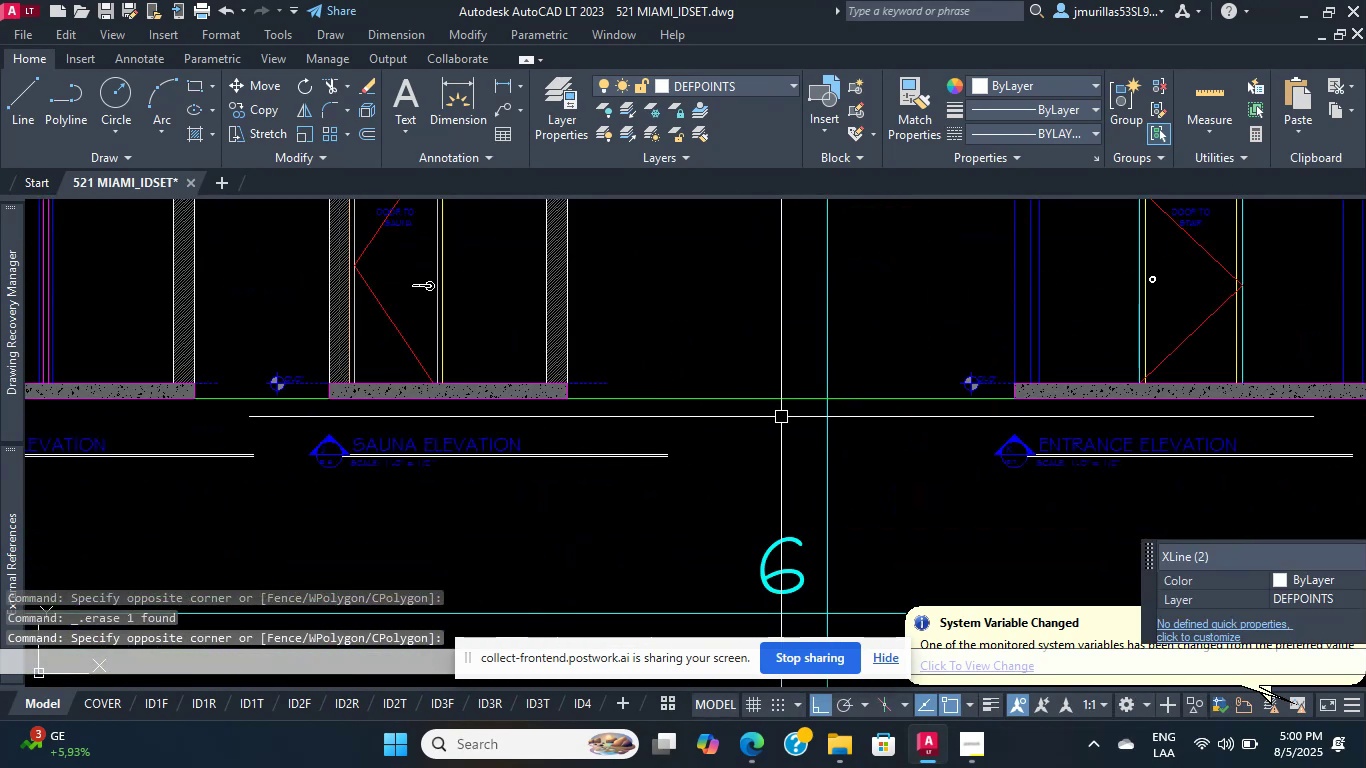 
left_click_drag(start_coordinate=[787, 419], to_coordinate=[765, 403])
 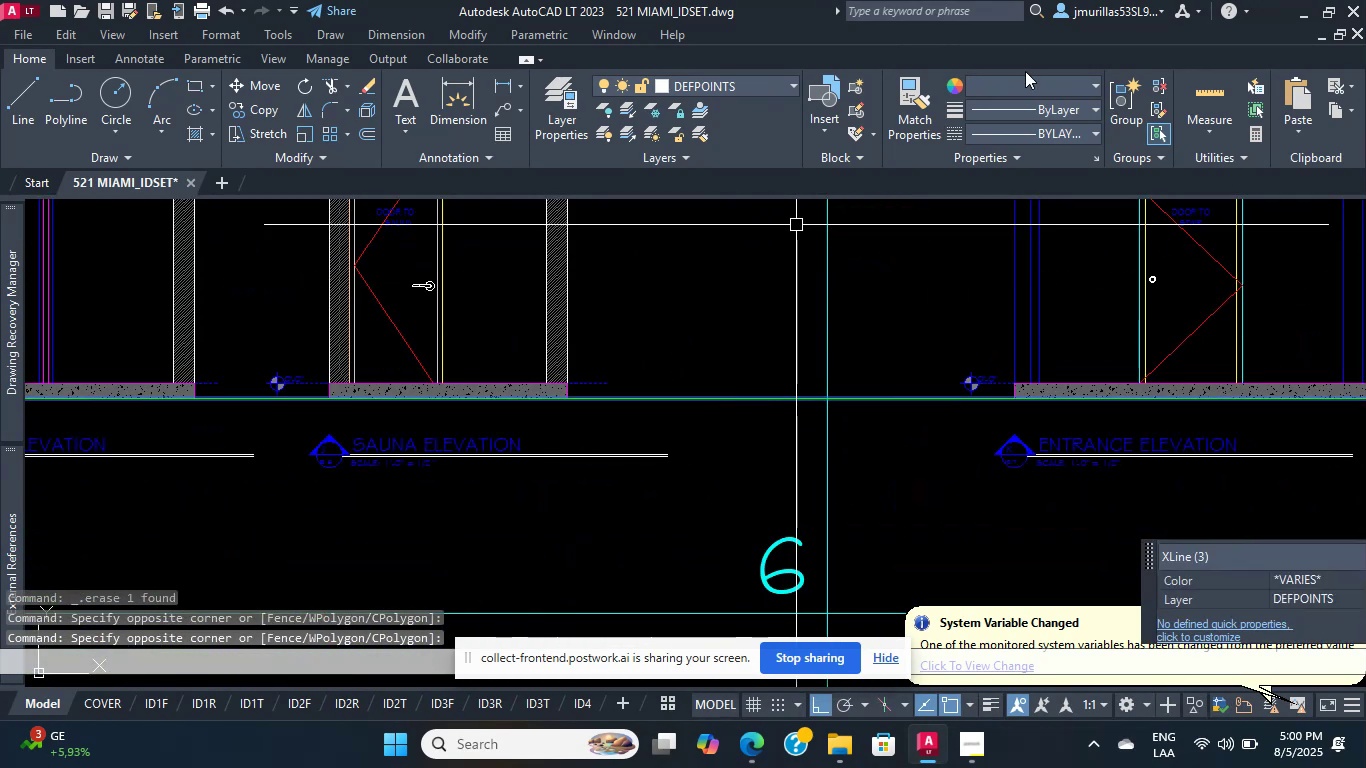 
left_click([1025, 82])
 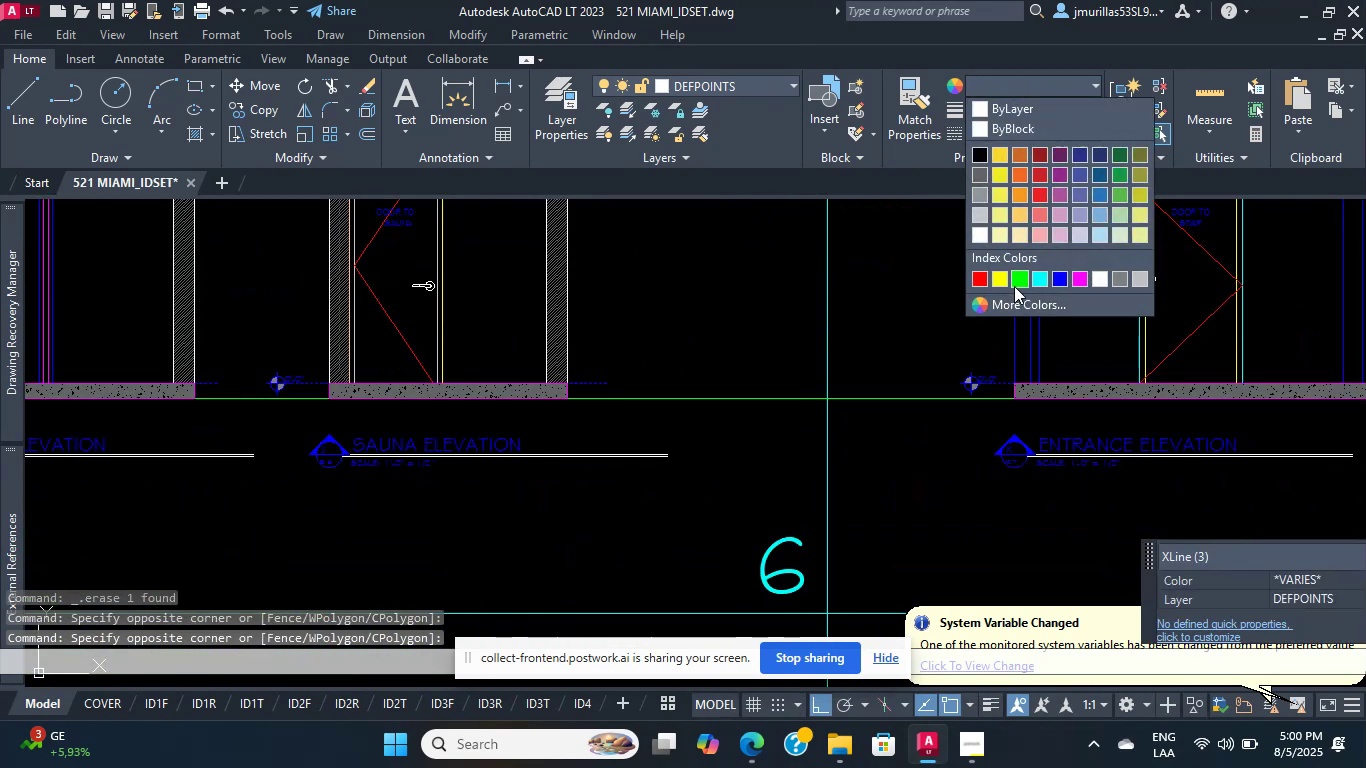 
left_click([1001, 277])
 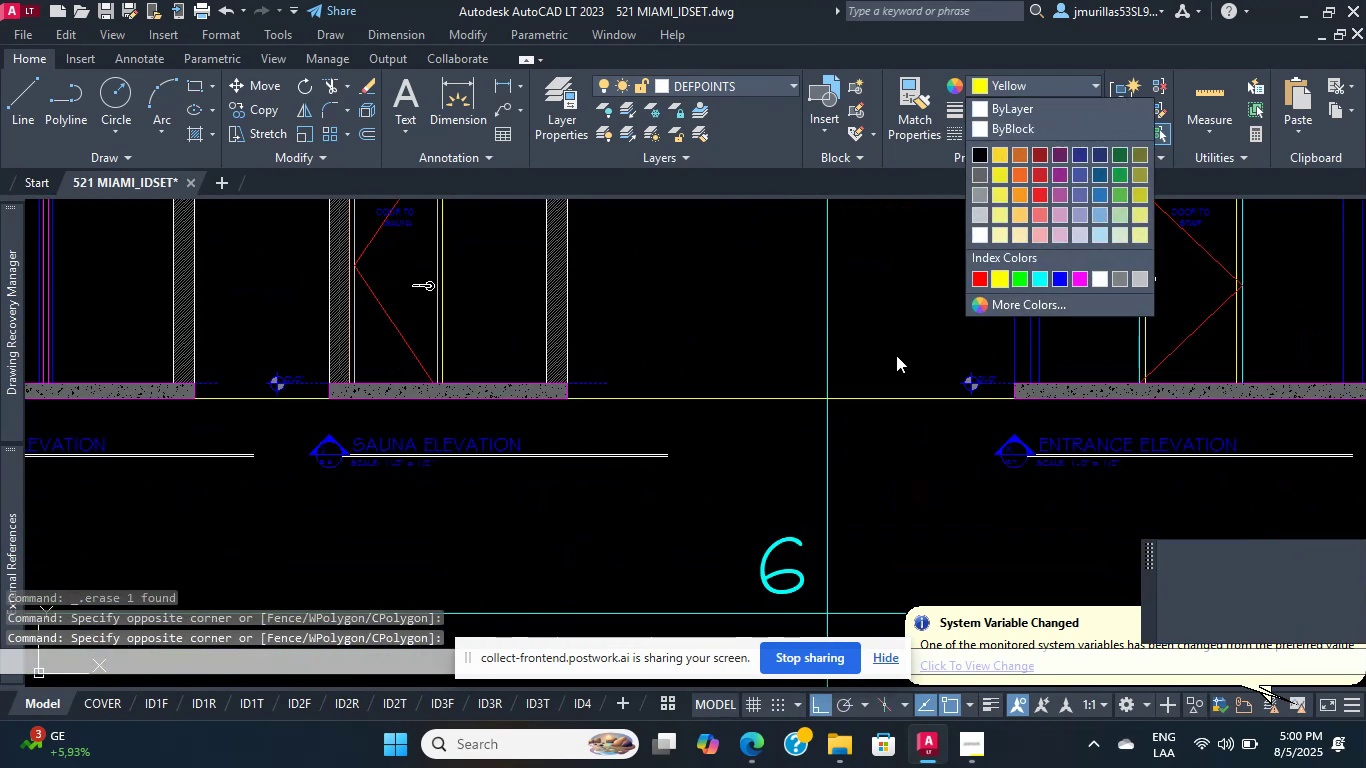 
scroll: coordinate [821, 391], scroll_direction: none, amount: 0.0
 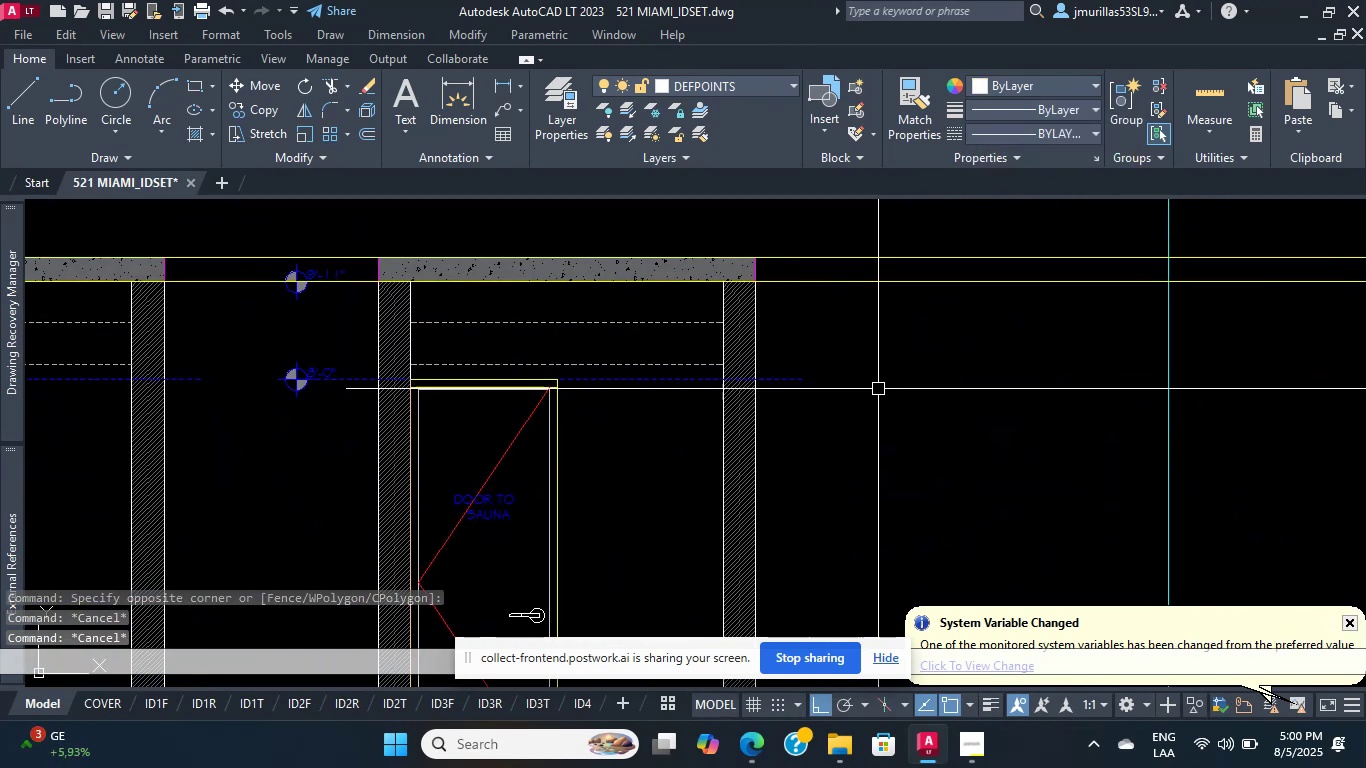 
key(Escape)
 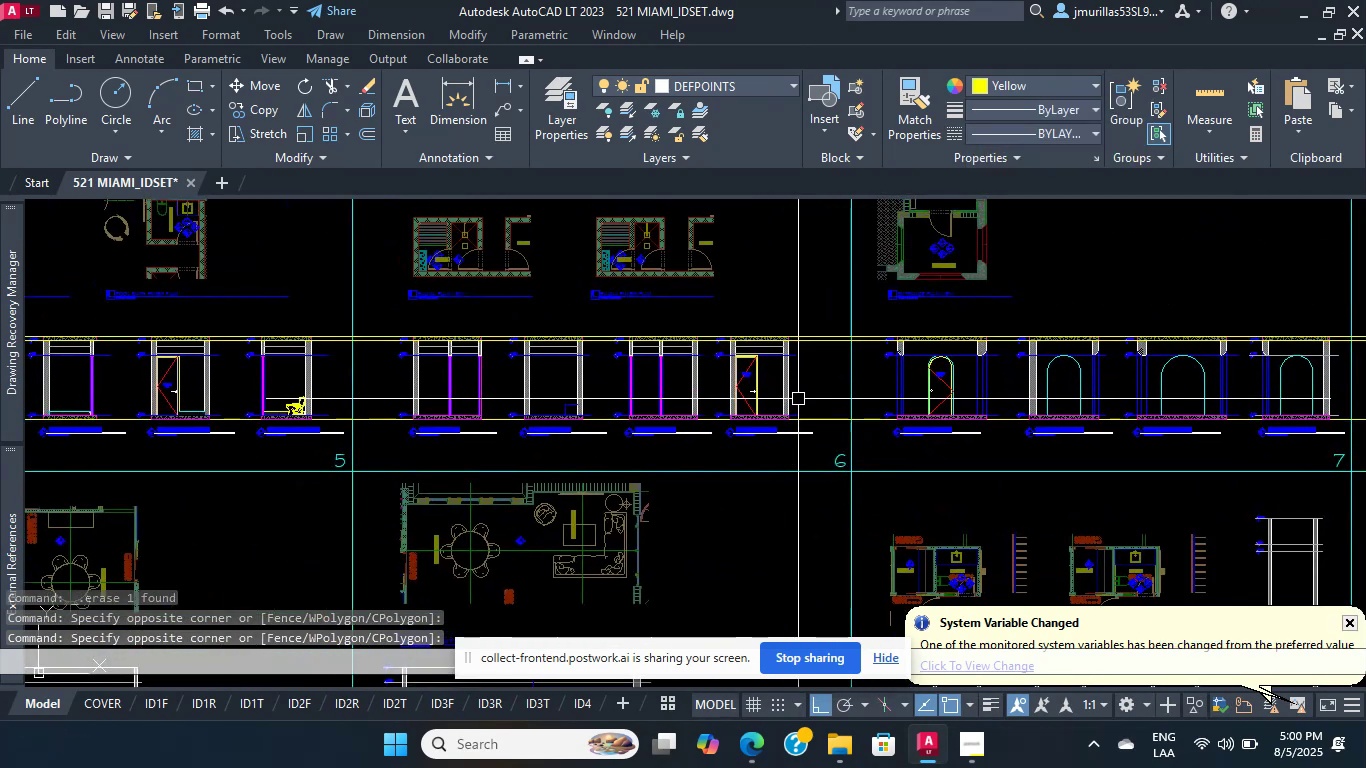 
key(Escape)
 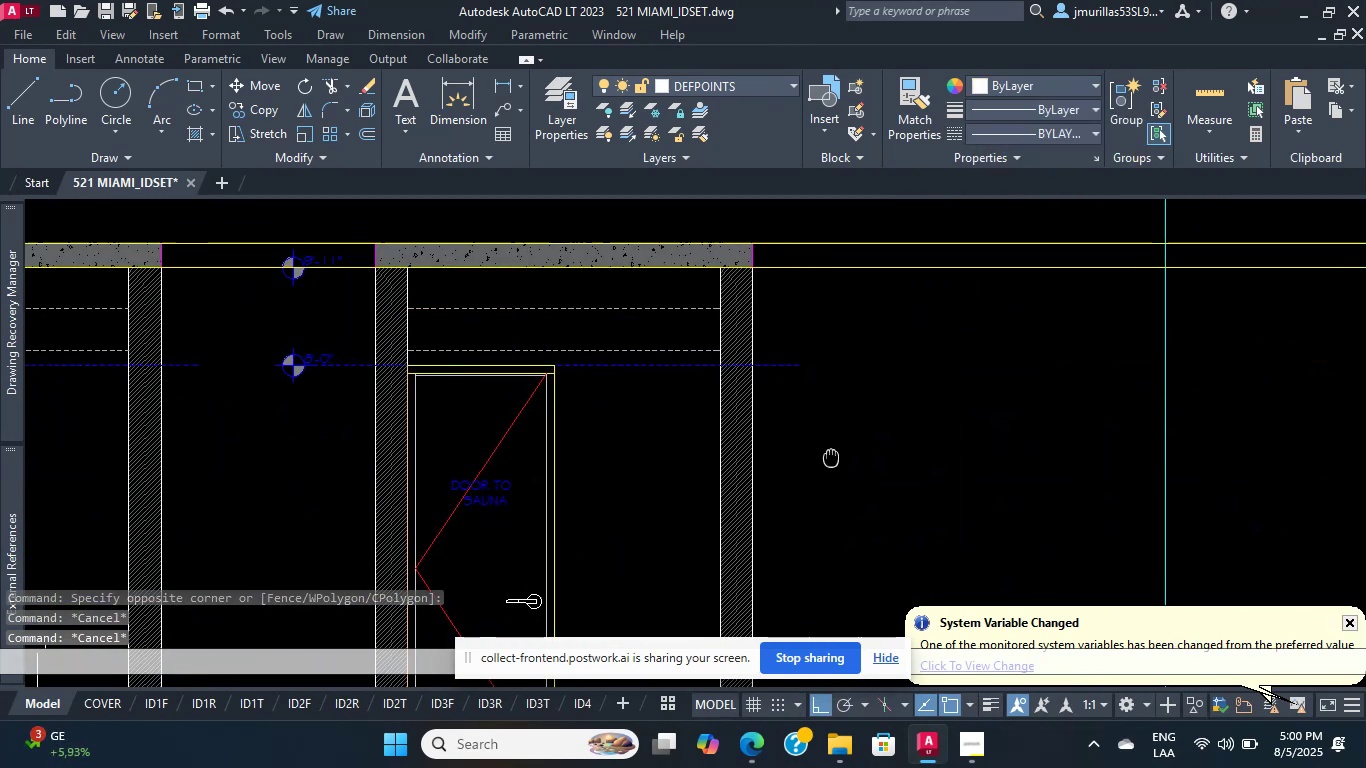 
left_click_drag(start_coordinate=[878, 365], to_coordinate=[843, 301])
 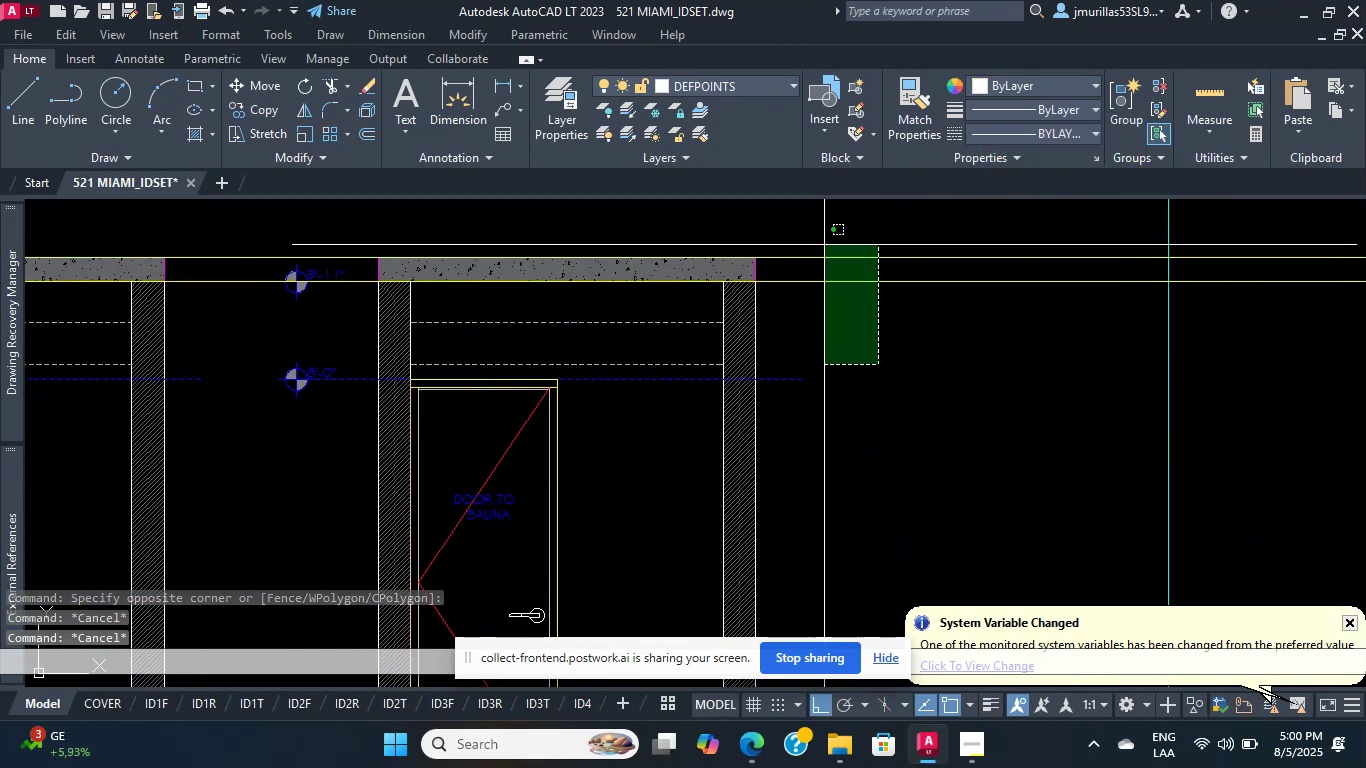 
double_click([824, 245])
 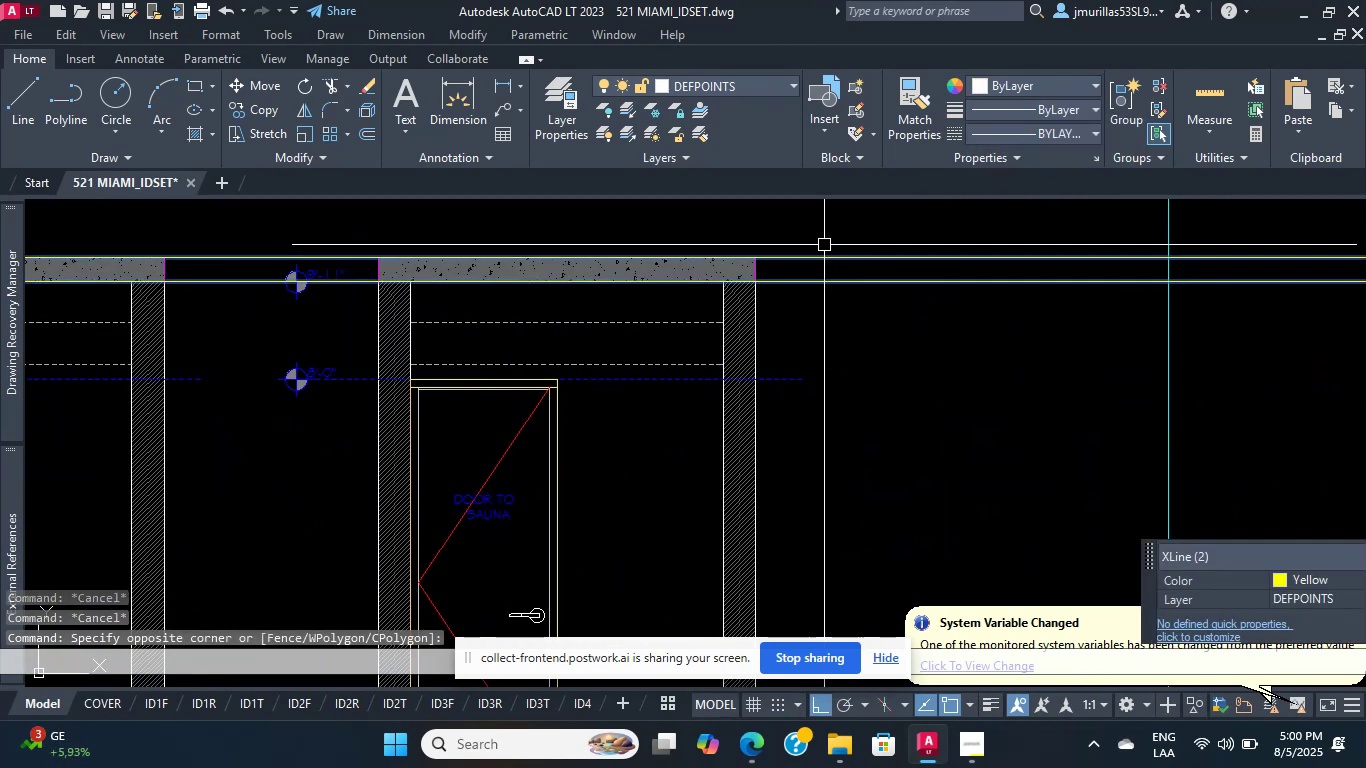 
scroll: coordinate [833, 340], scroll_direction: down, amount: 6.0
 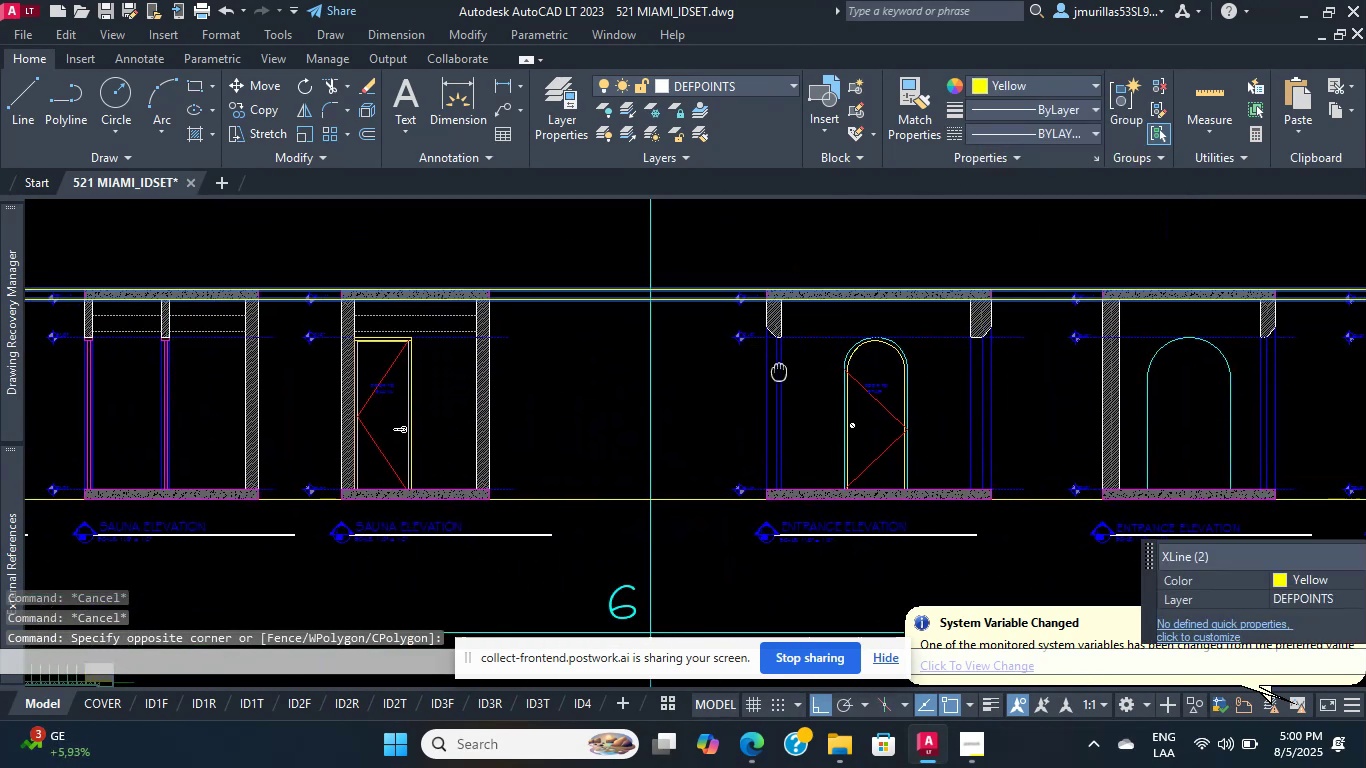 
key(Escape)
 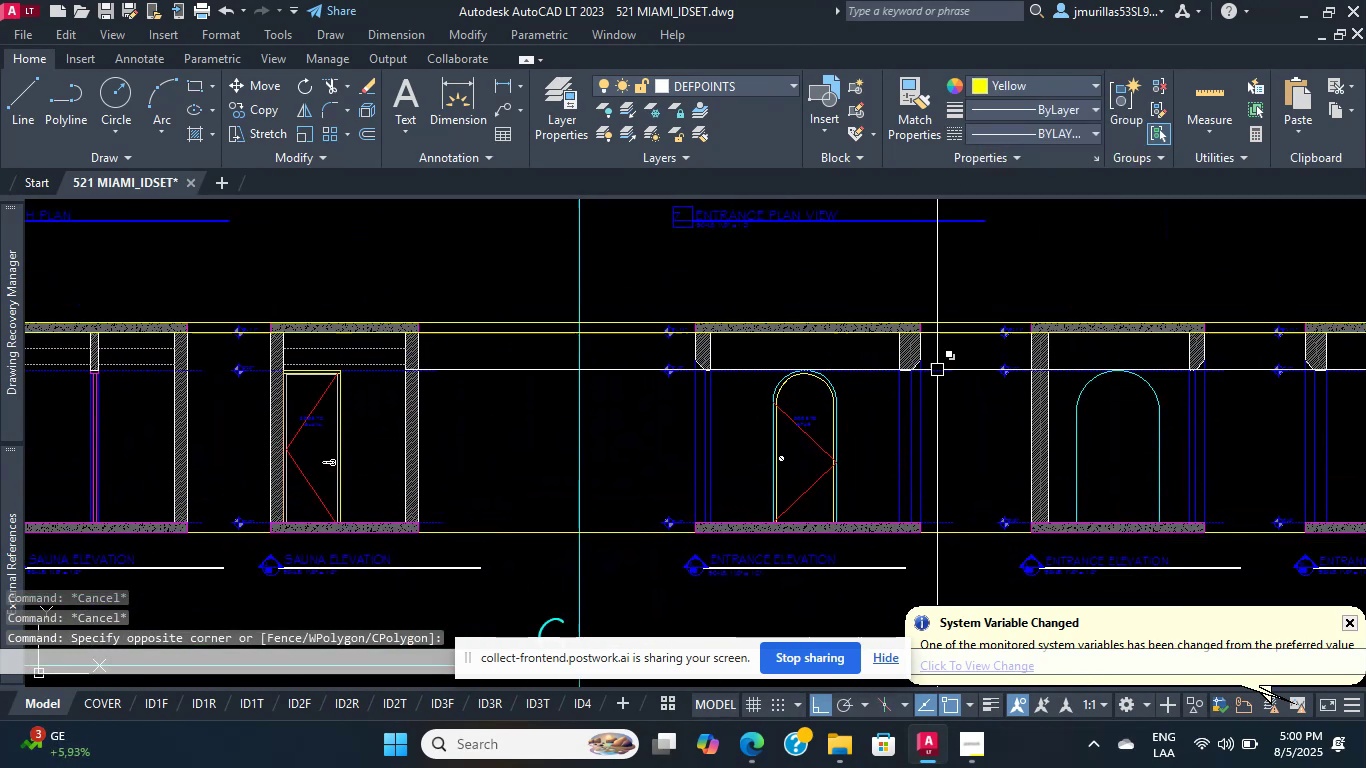 
scroll: coordinate [924, 398], scroll_direction: down, amount: 3.0
 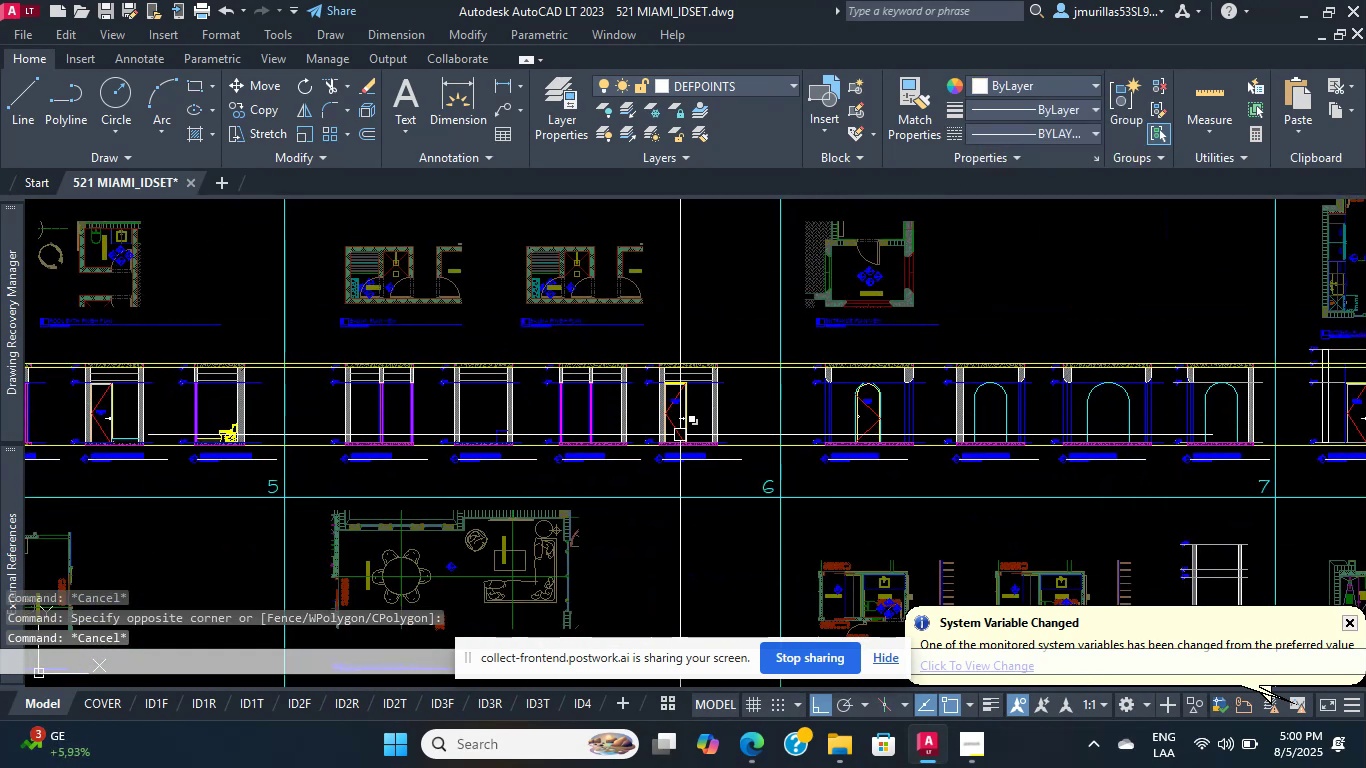 
scroll: coordinate [699, 446], scroll_direction: up, amount: 6.0
 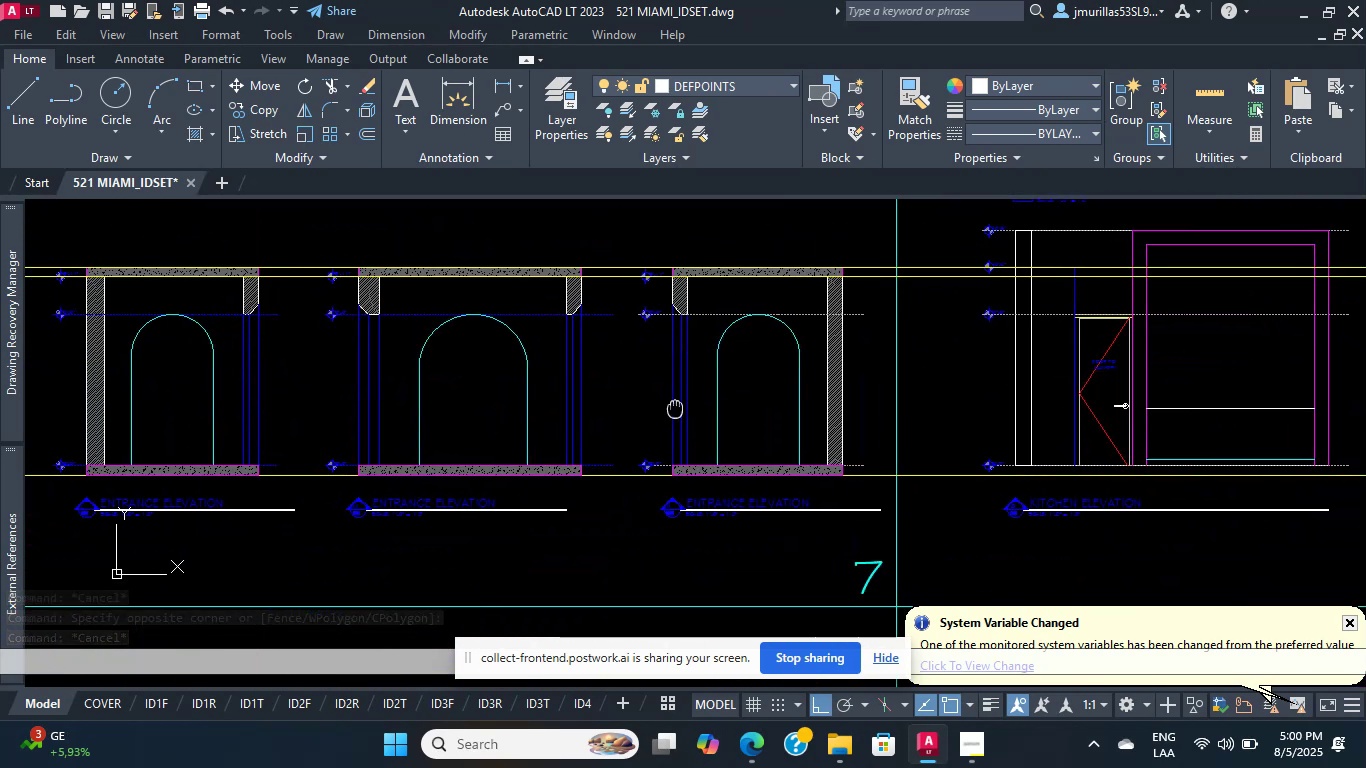 
scroll: coordinate [608, 486], scroll_direction: down, amount: 2.0
 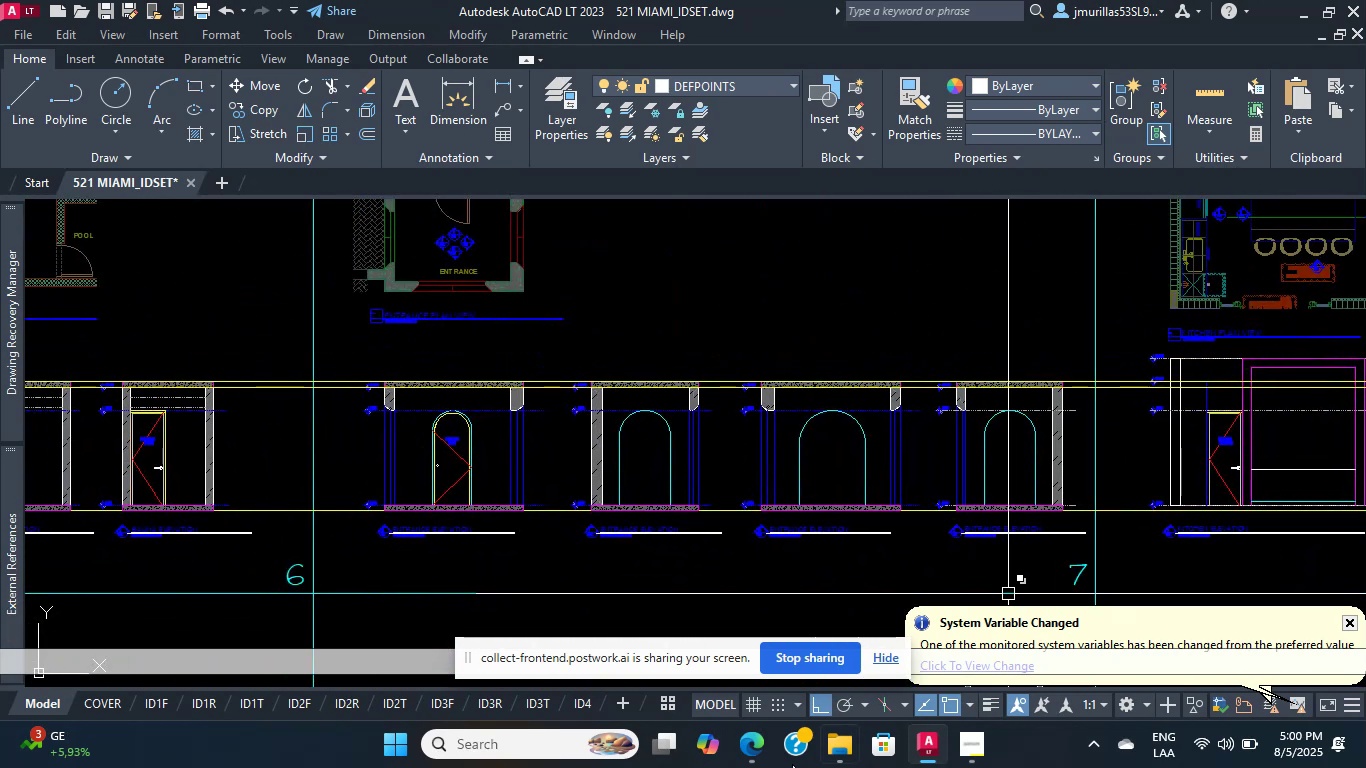 
scroll: coordinate [286, 454], scroll_direction: up, amount: 3.0
 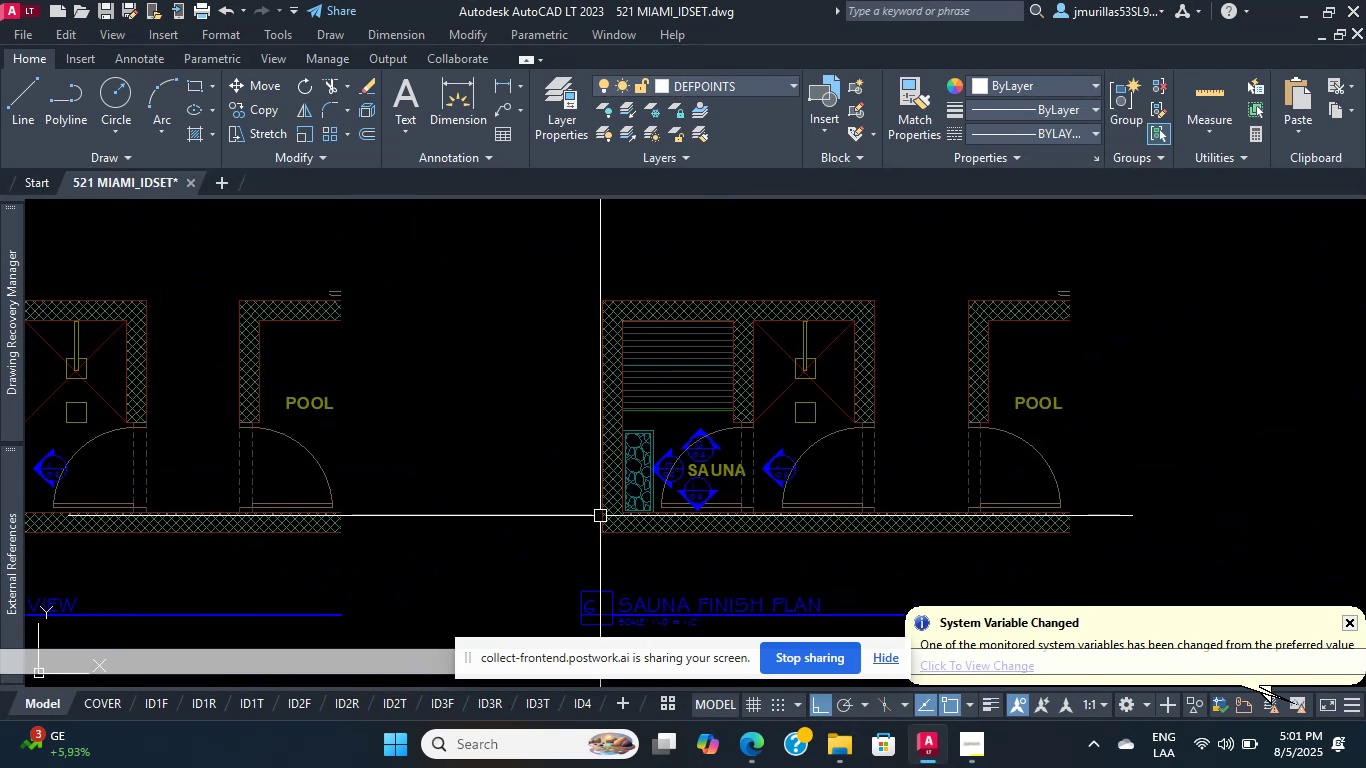 
wait(12.01)
 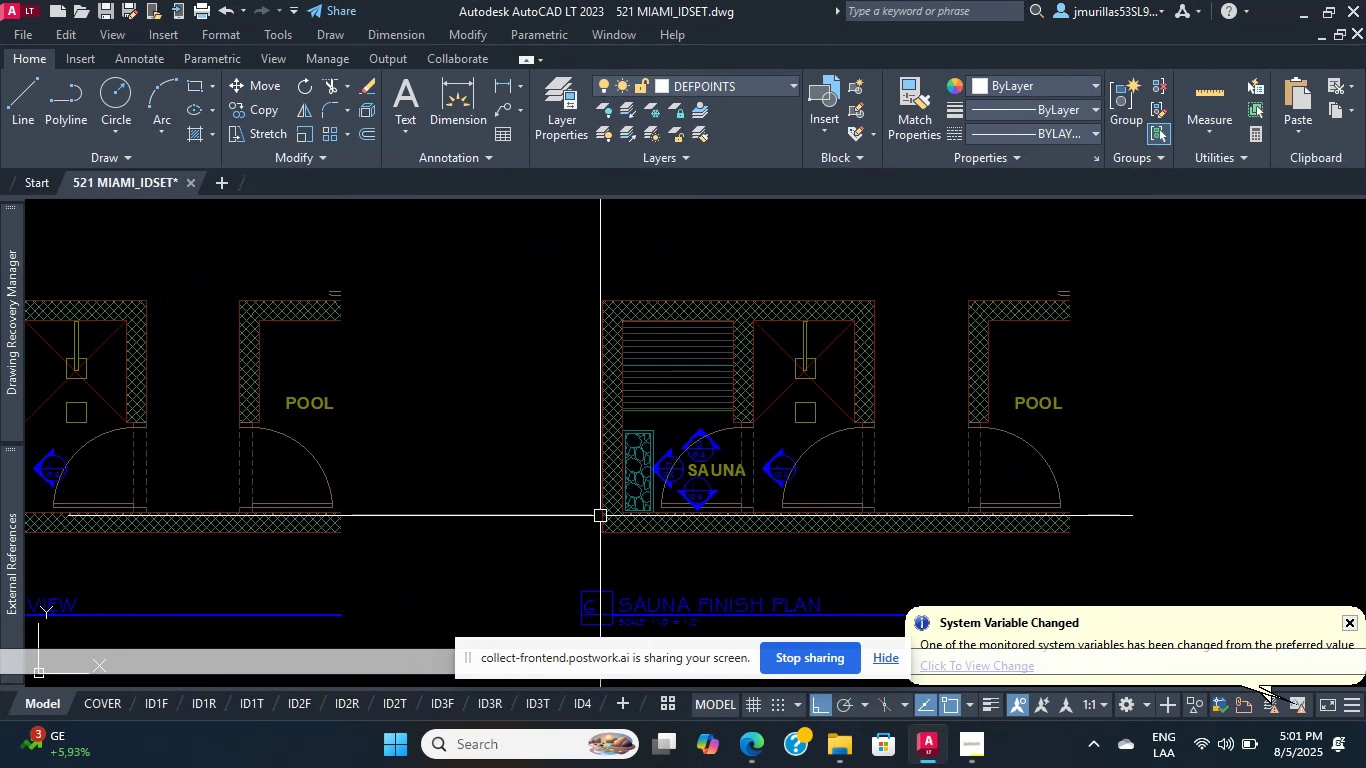 
scroll: coordinate [737, 406], scroll_direction: down, amount: 3.0
 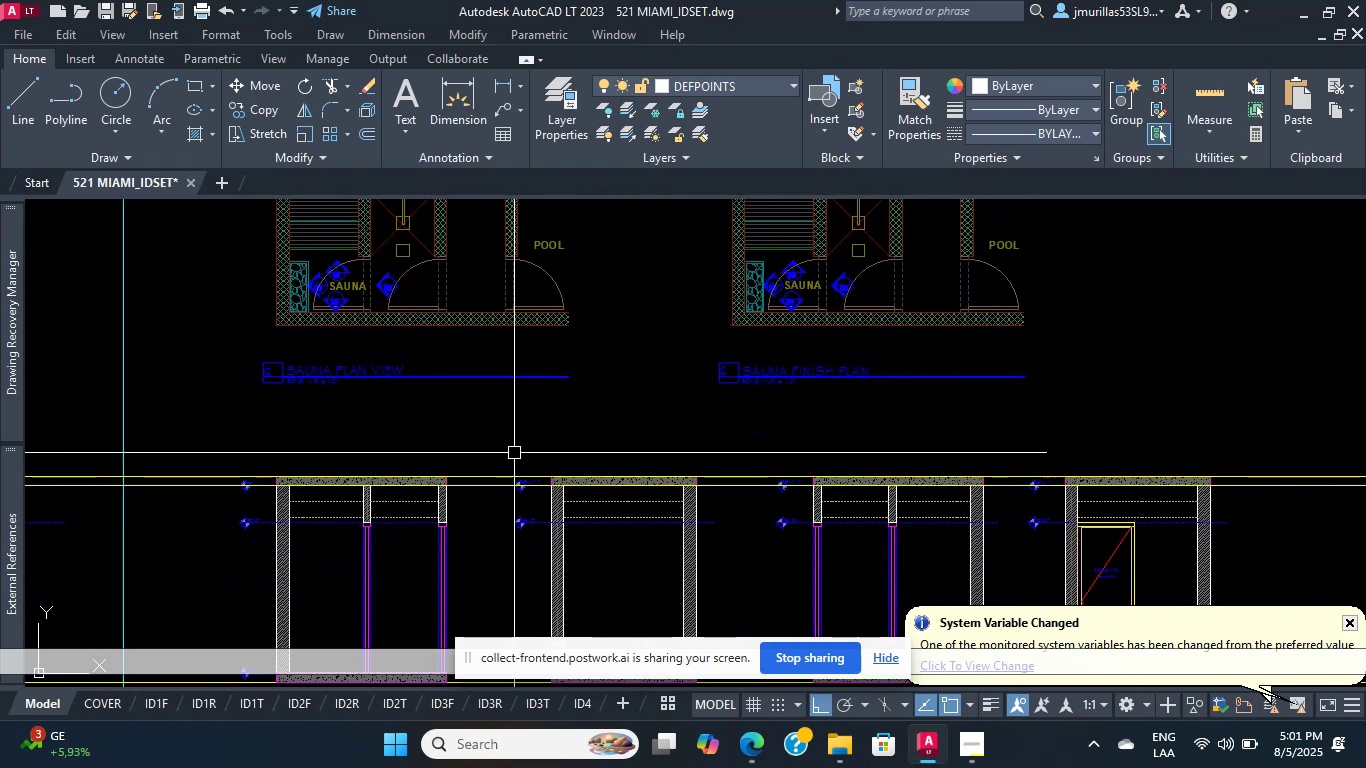 
scroll: coordinate [524, 459], scroll_direction: up, amount: 1.0
 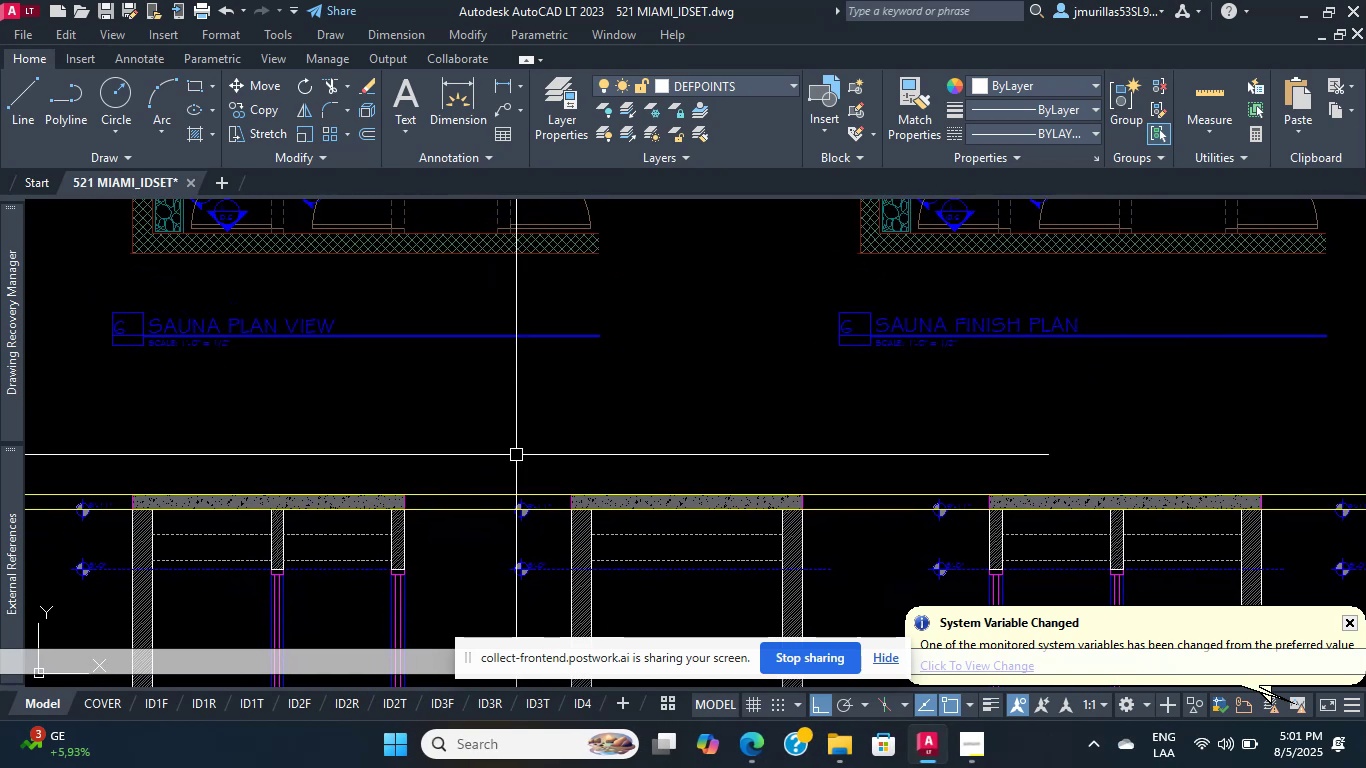 
wait(13.83)
 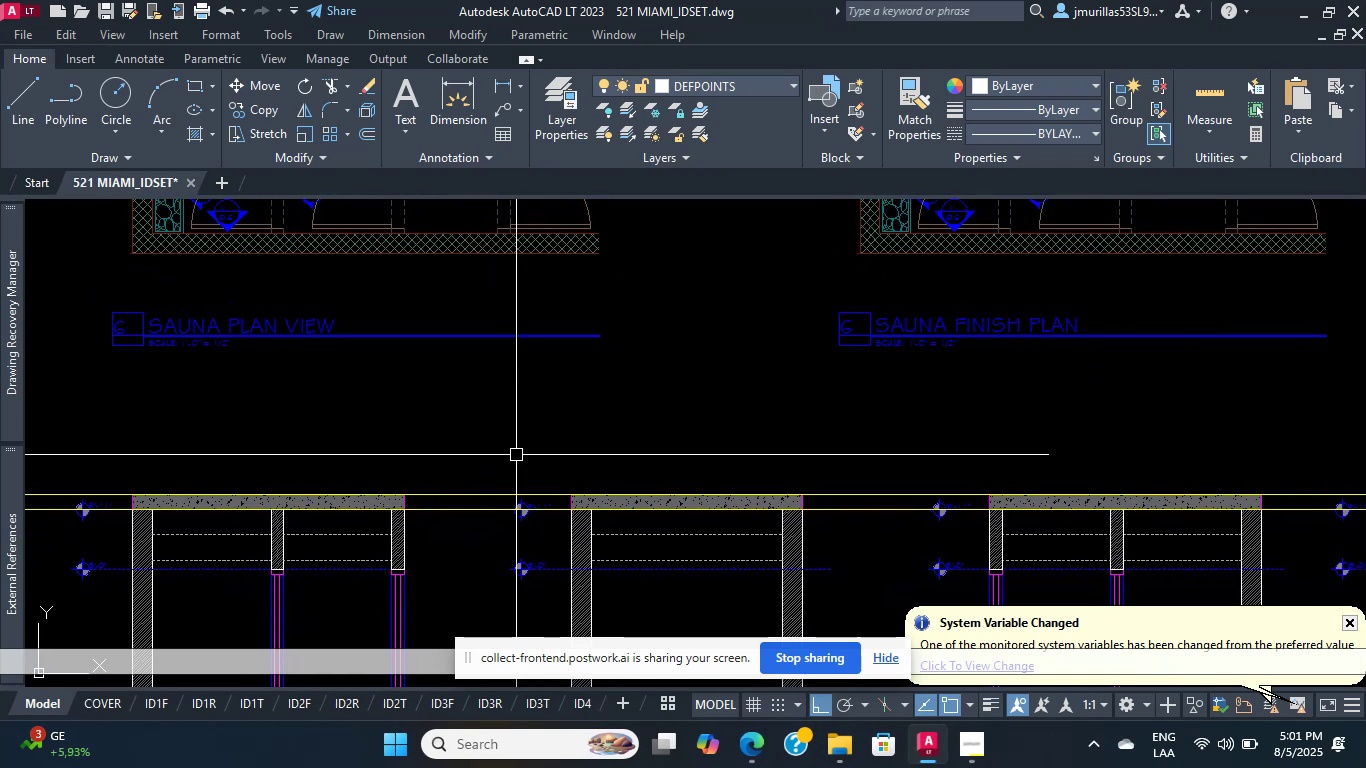 
scroll: coordinate [505, 486], scroll_direction: down, amount: 5.0
 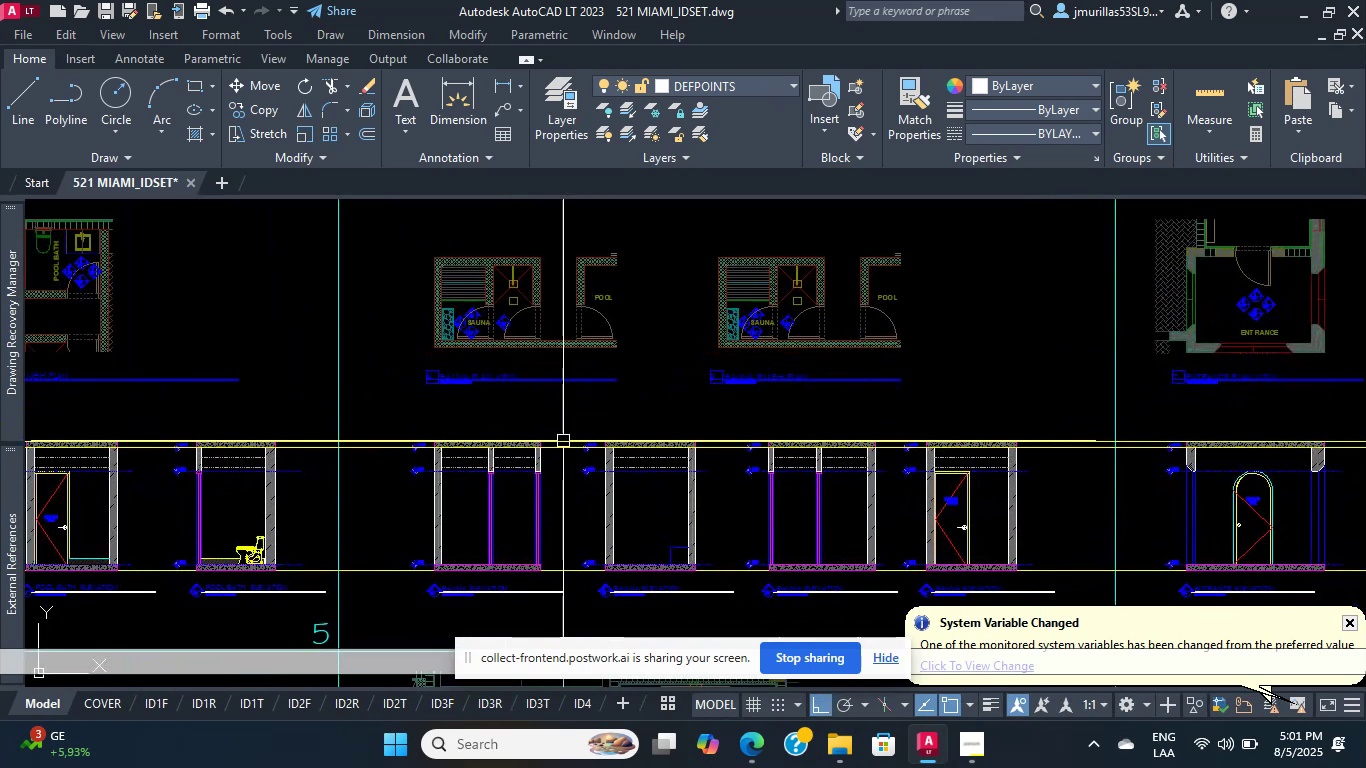 
scroll: coordinate [536, 450], scroll_direction: up, amount: 1.0
 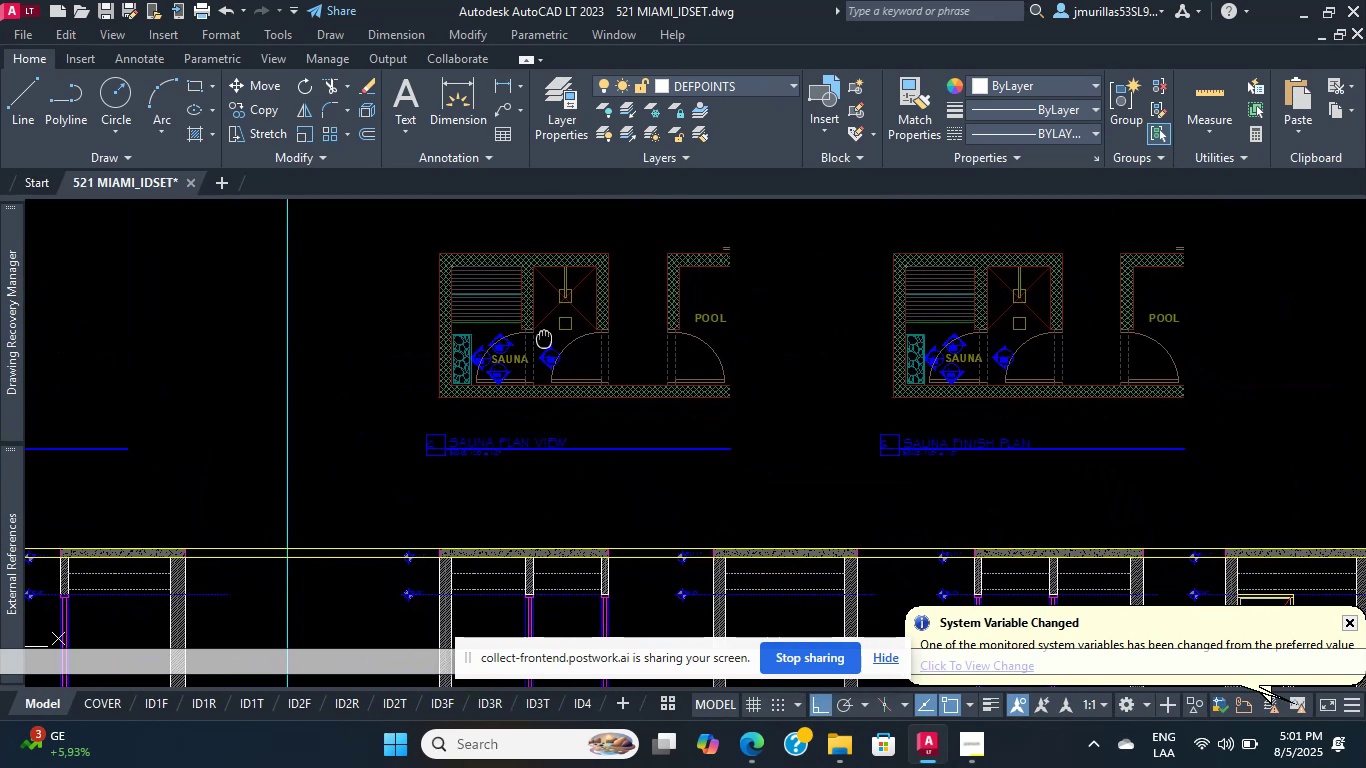 
type(xl v )
 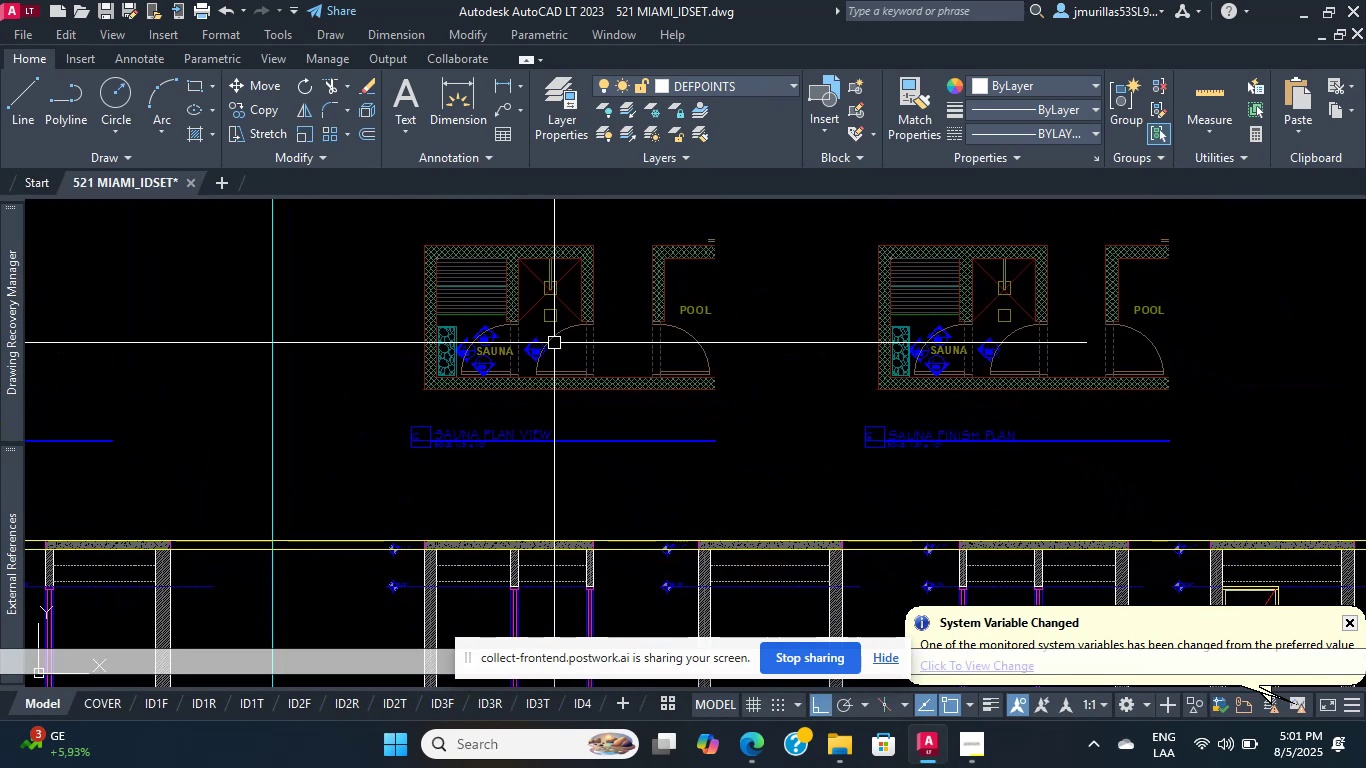 
scroll: coordinate [582, 238], scroll_direction: up, amount: 2.0
 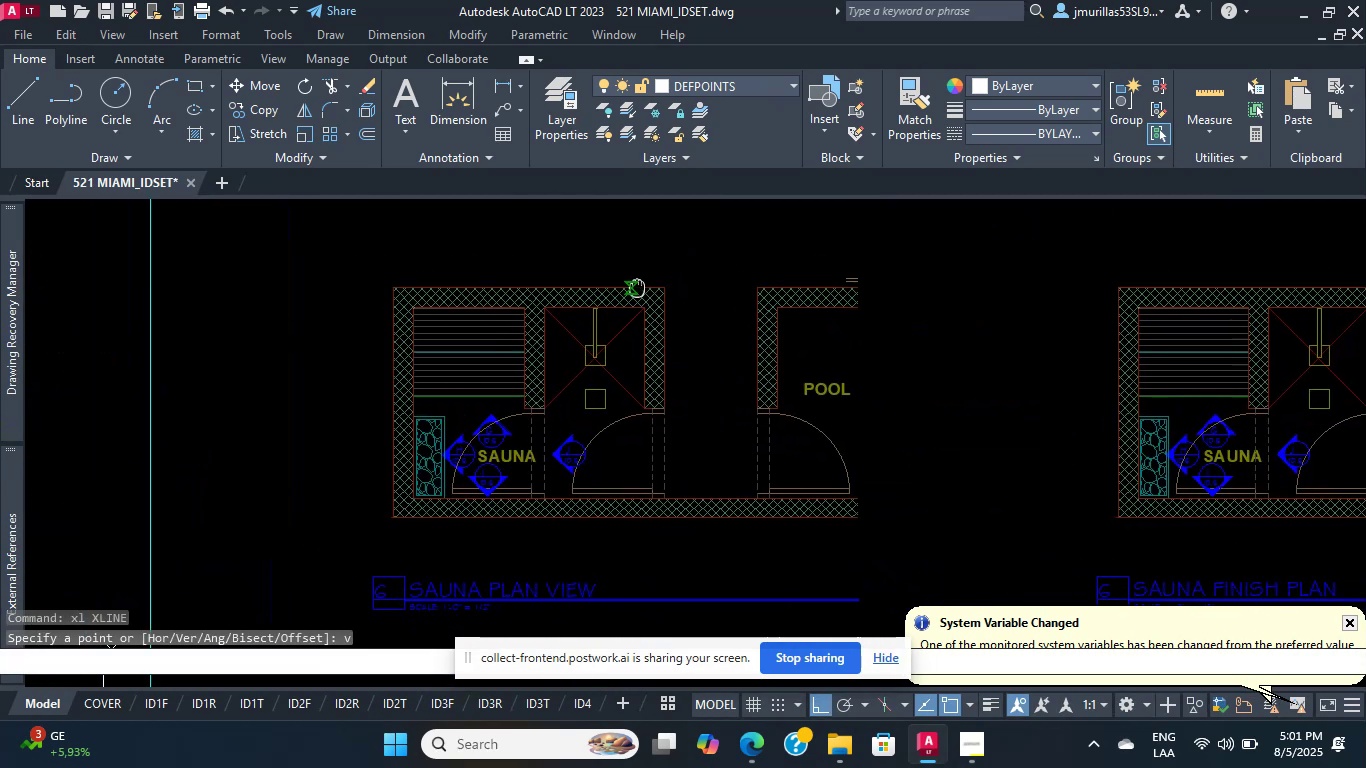 
scroll: coordinate [645, 354], scroll_direction: down, amount: 4.0
 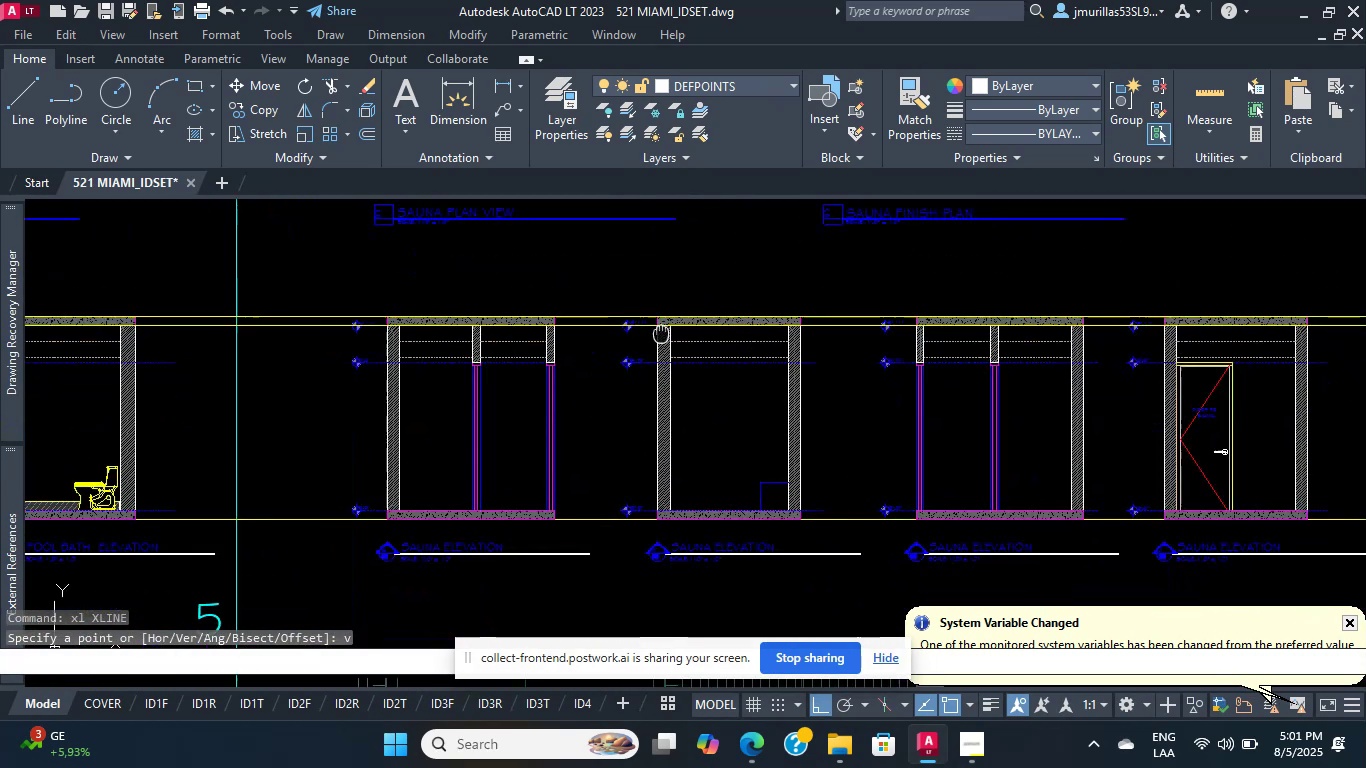 
mouse_move([623, 321])
 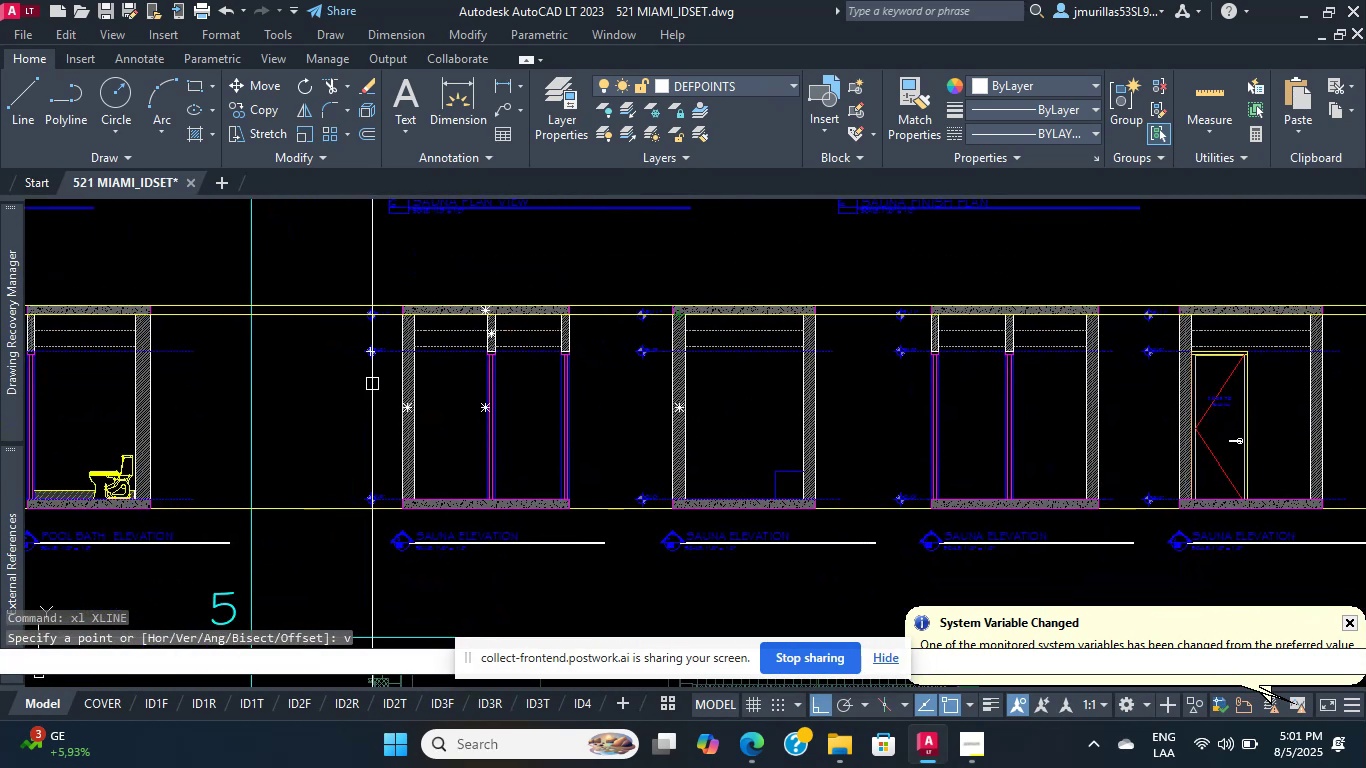 
scroll: coordinate [441, 420], scroll_direction: down, amount: 4.0
 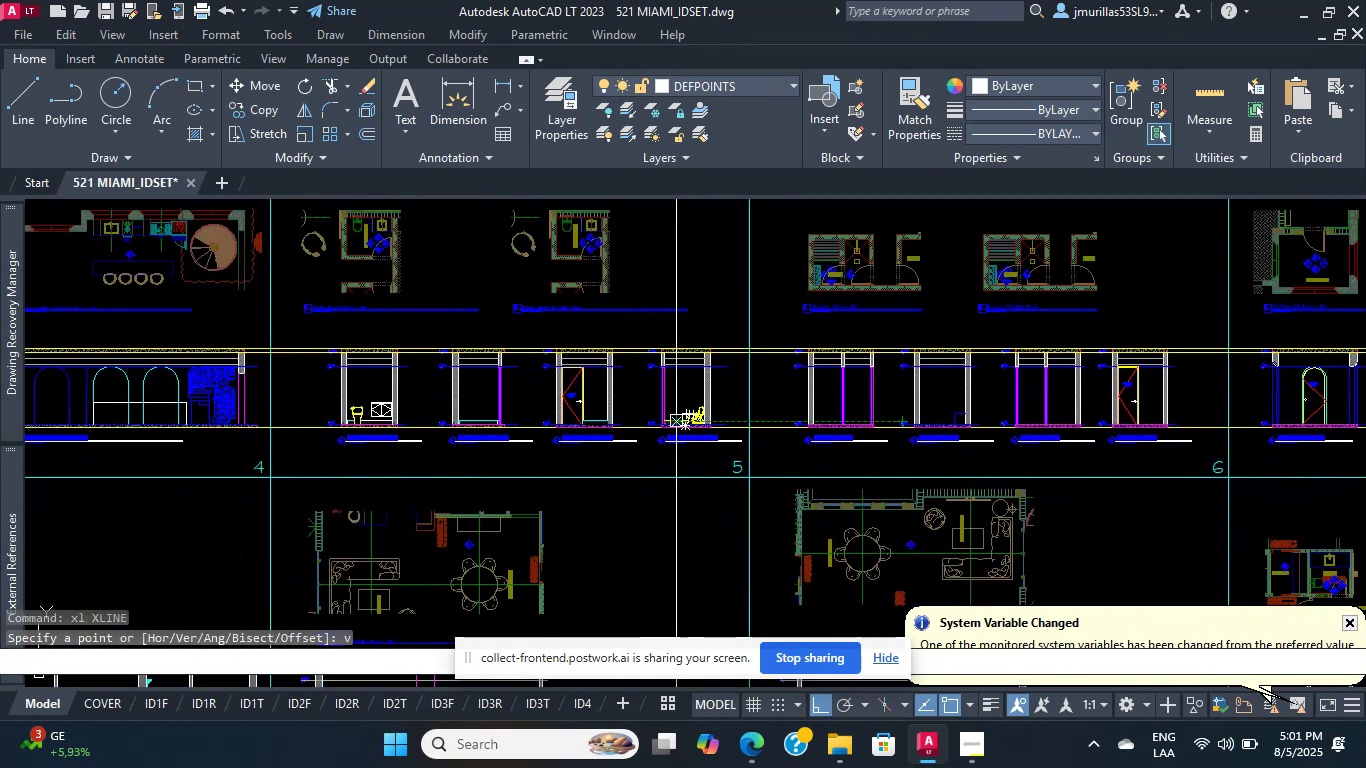 
scroll: coordinate [779, 360], scroll_direction: up, amount: 2.0
 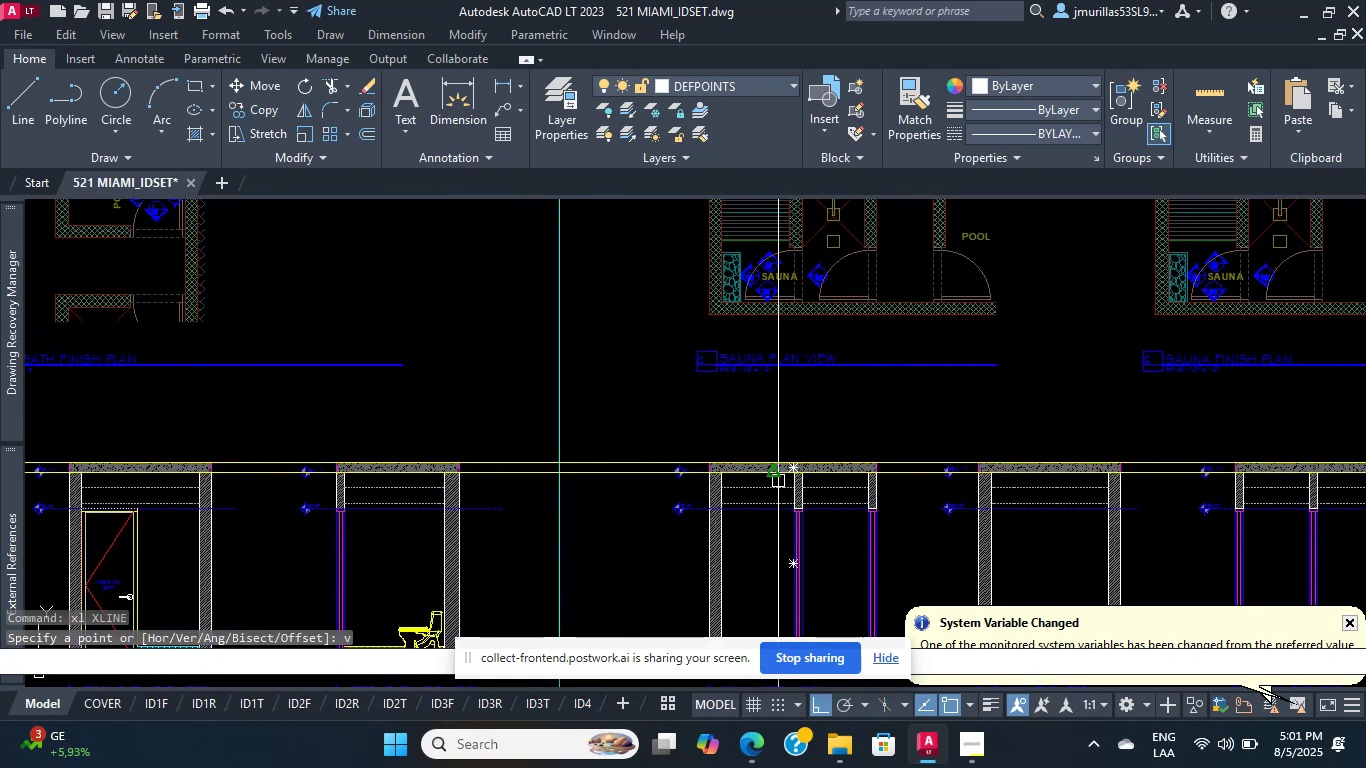 
scroll: coordinate [512, 428], scroll_direction: down, amount: 2.0
 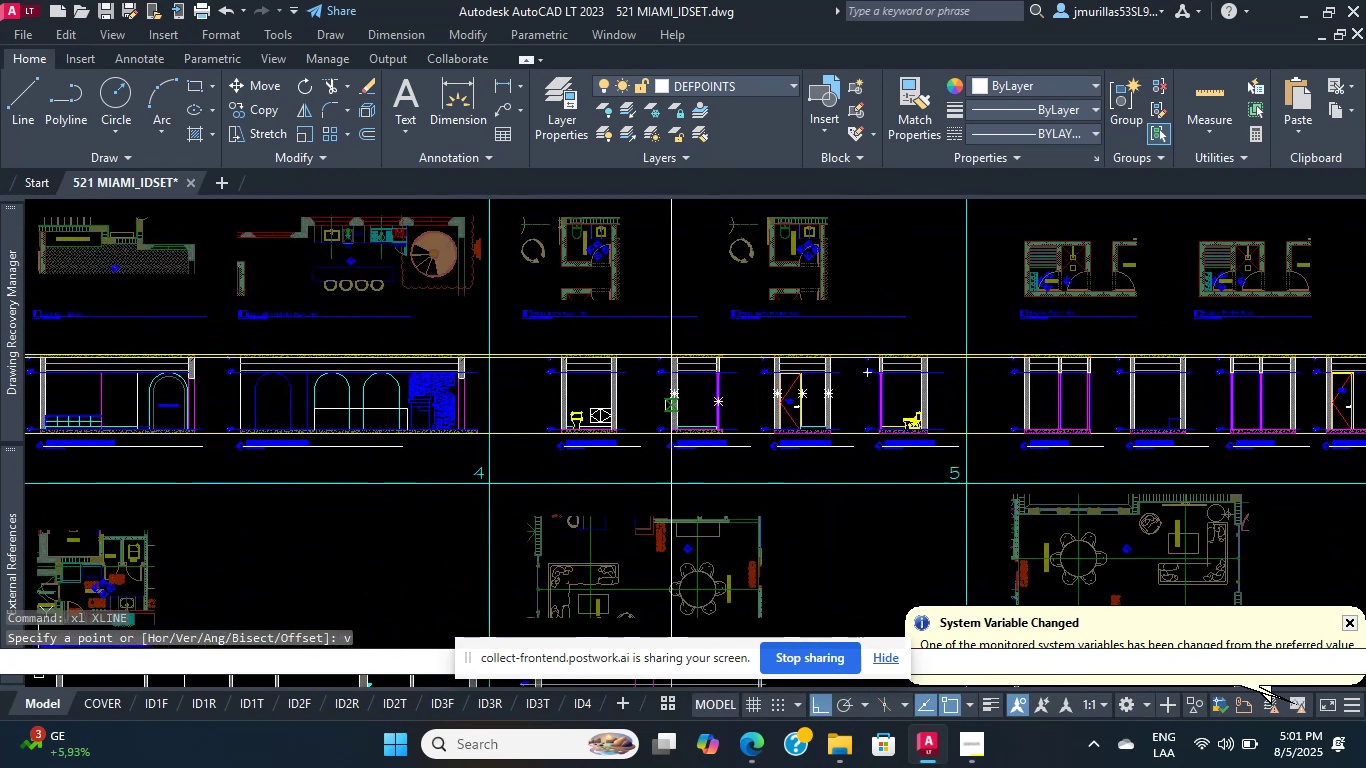 
key(Escape)
 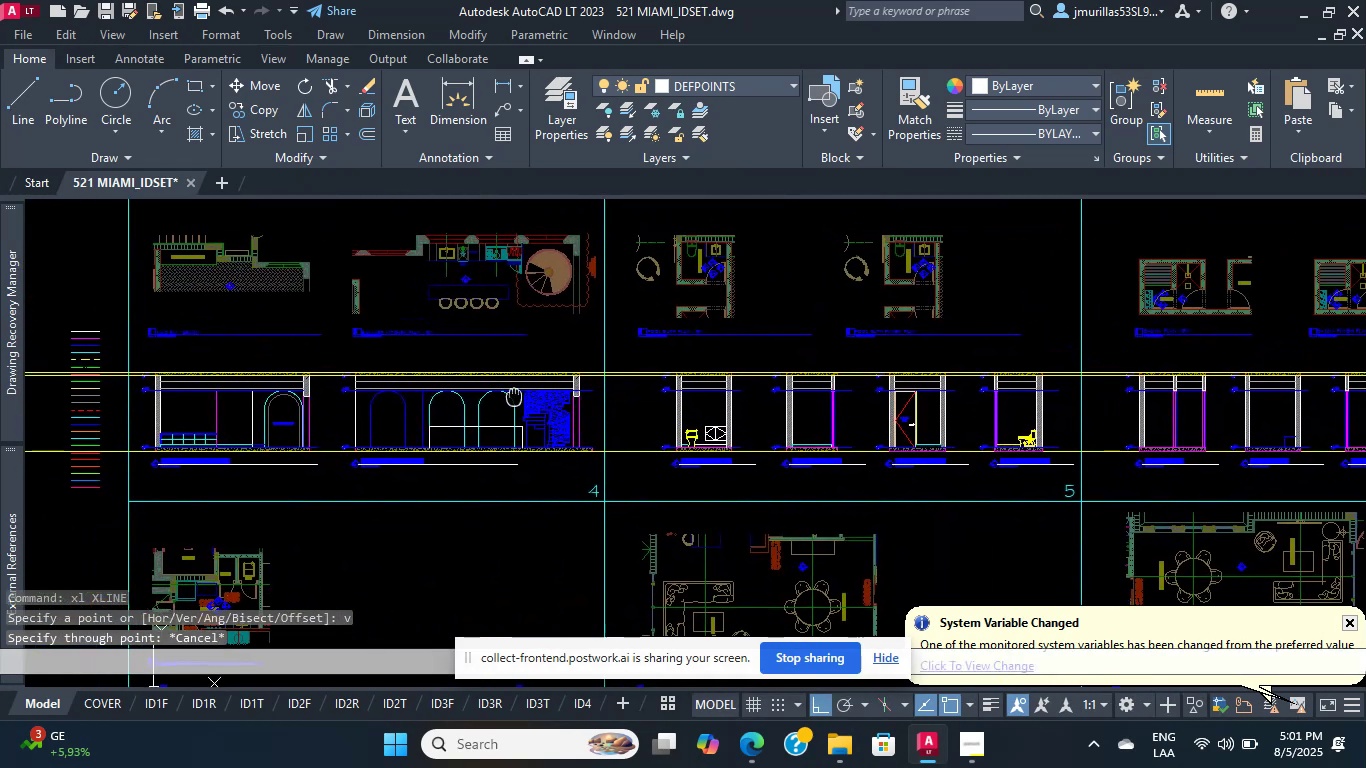 
scroll: coordinate [395, 480], scroll_direction: up, amount: 5.0
 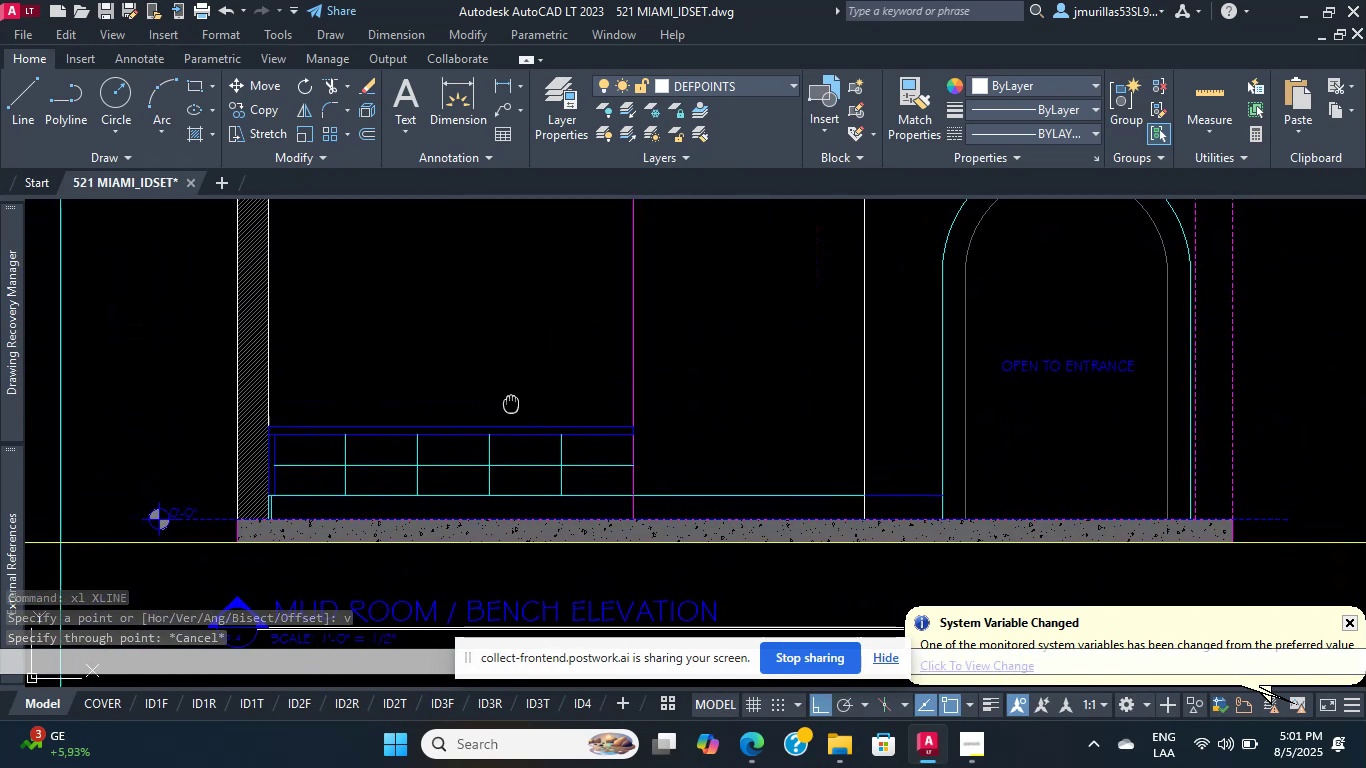 
type(open)
 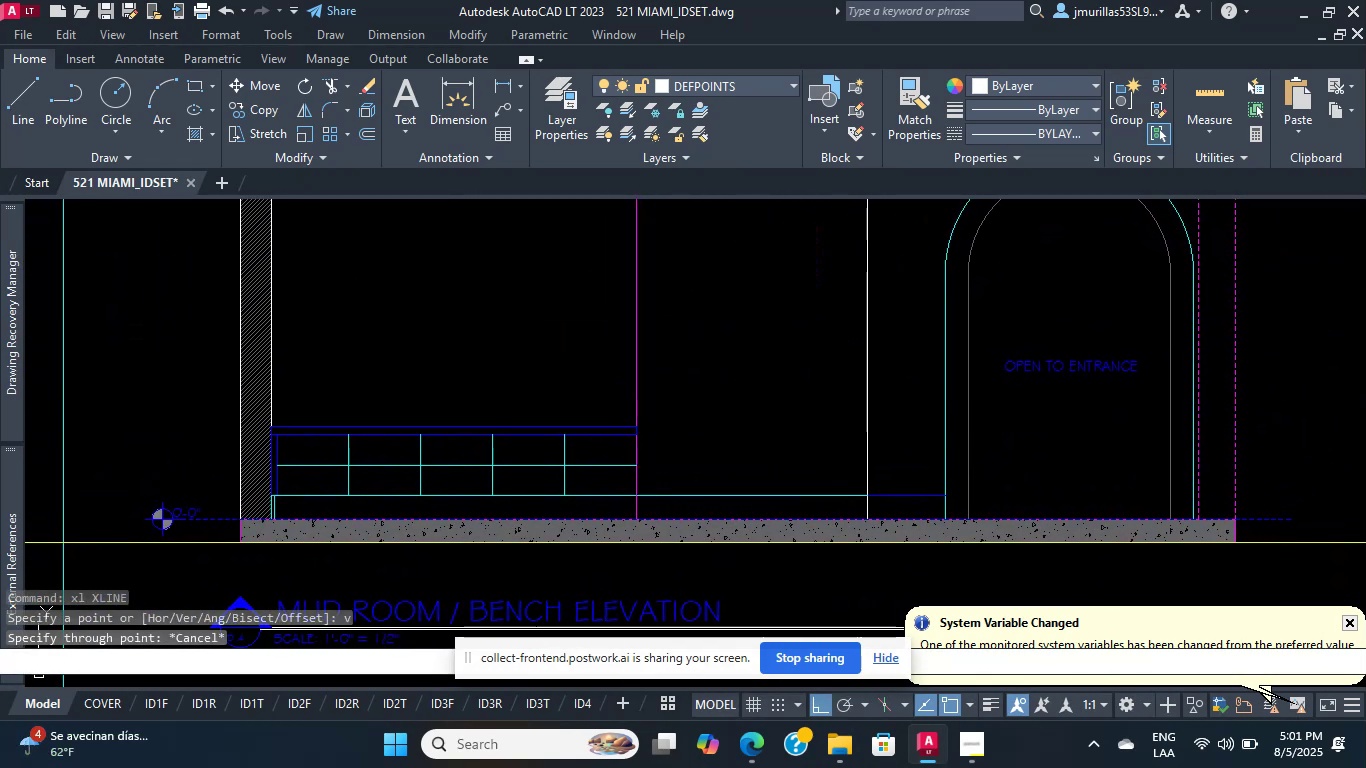 
key(Enter)
 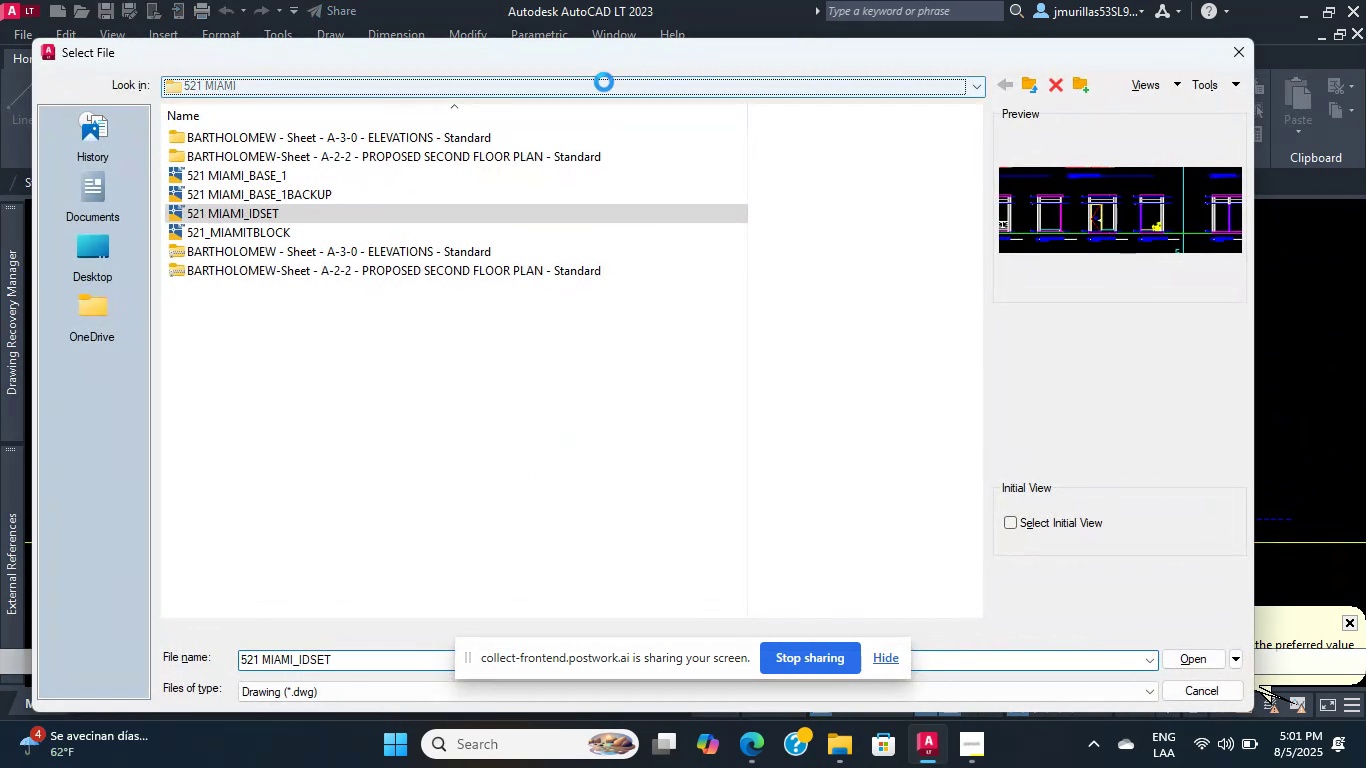 
scroll: coordinate [496, 141], scroll_direction: up, amount: 3.0
 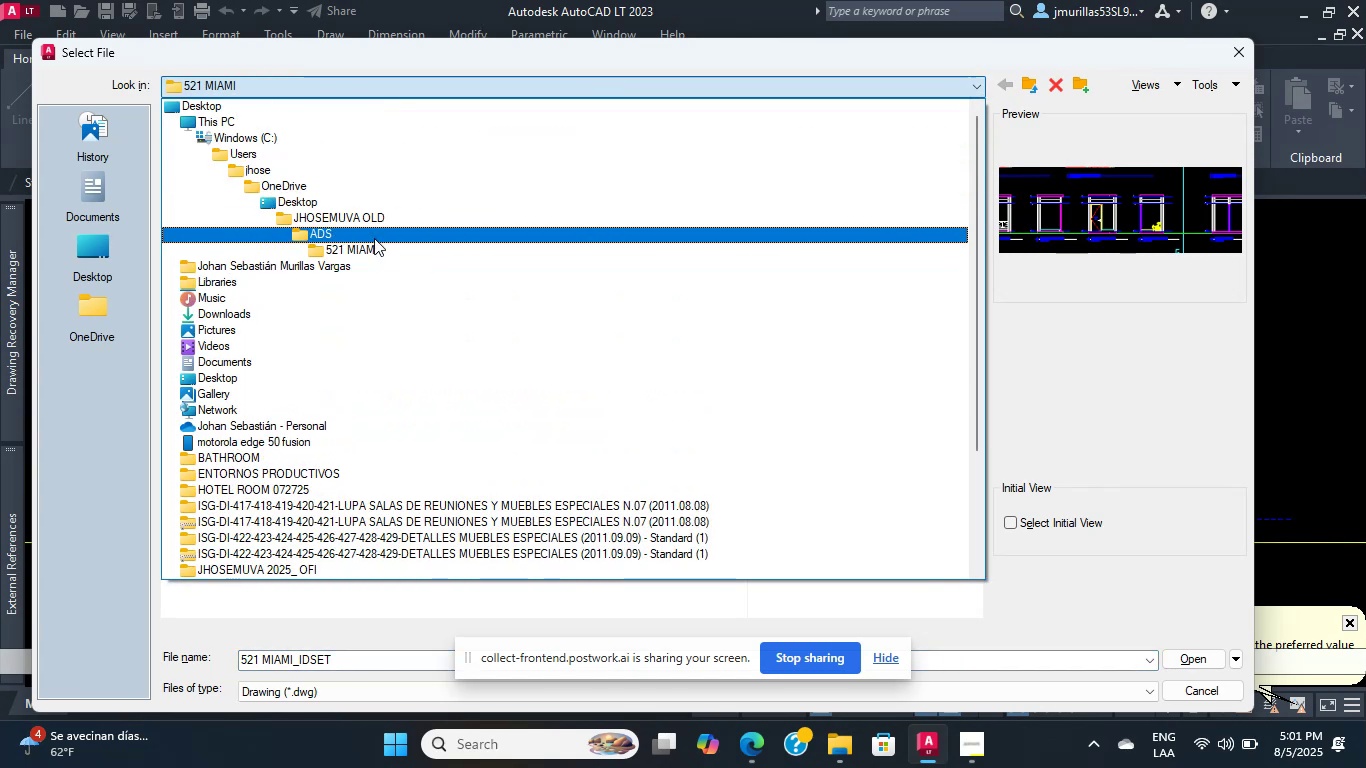 
left_click([374, 238])
 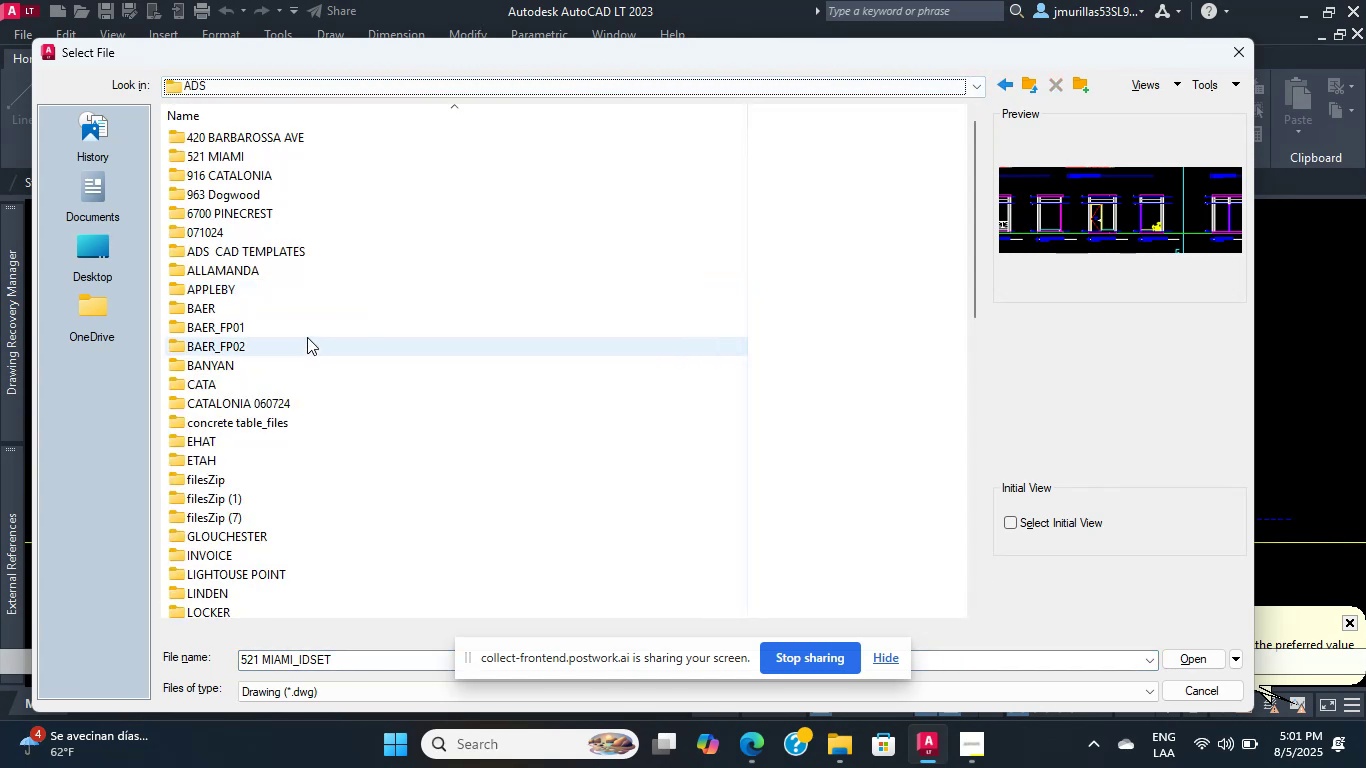 
scroll: coordinate [303, 338], scroll_direction: down, amount: 2.0
 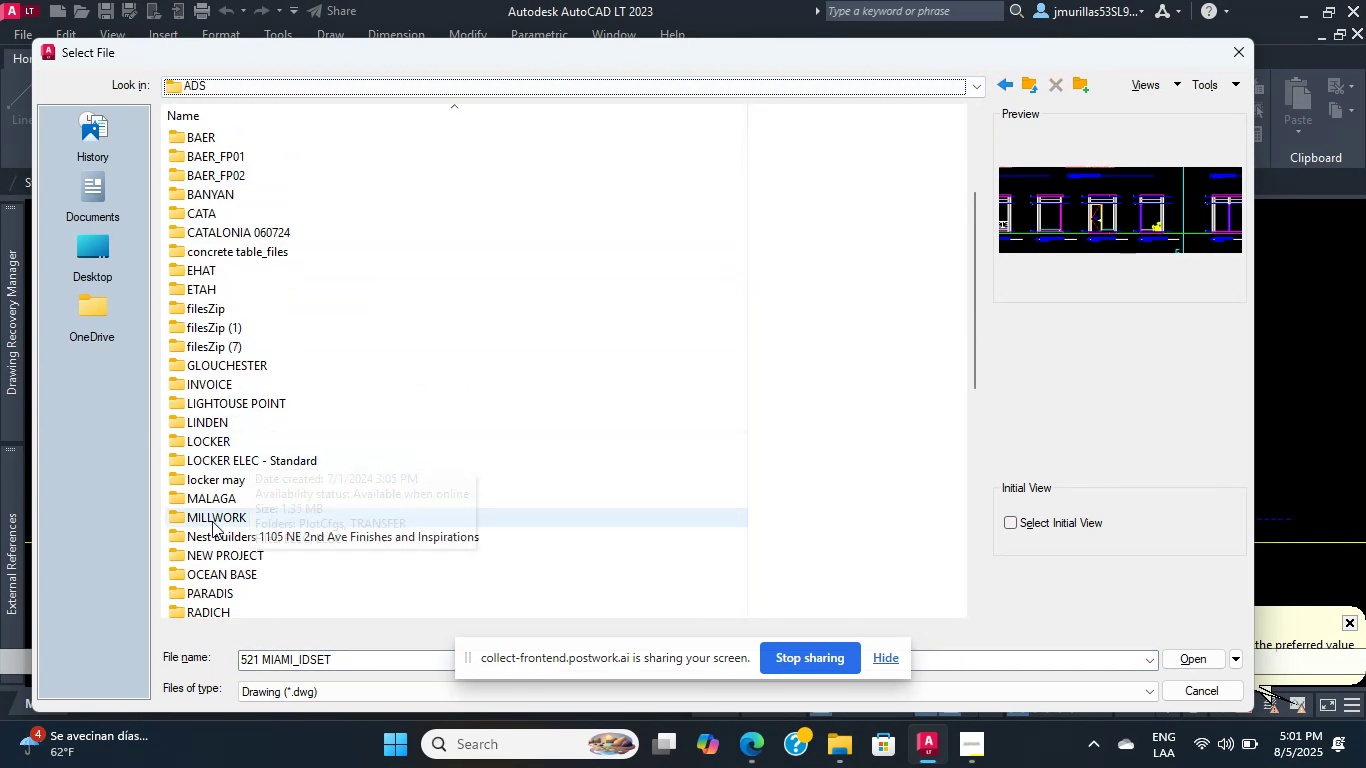 
double_click([209, 494])
 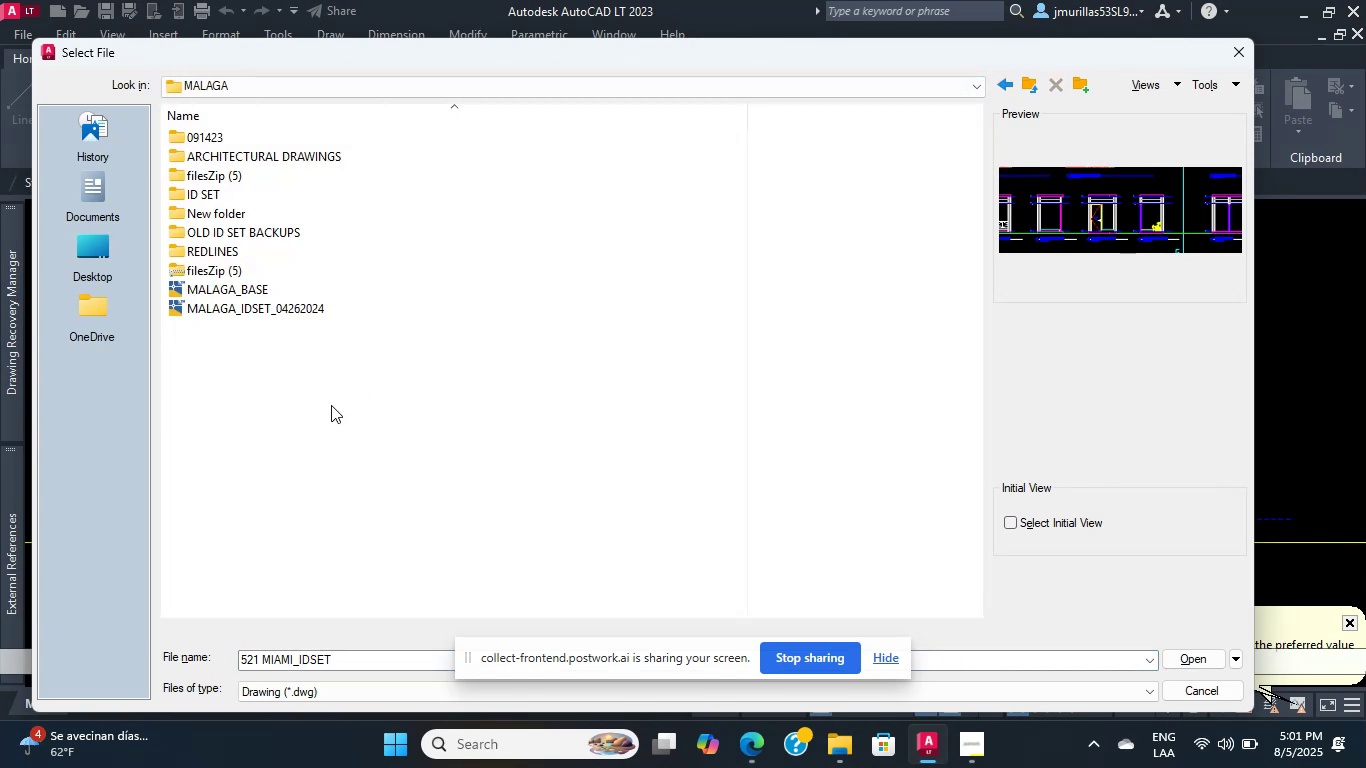 
double_click([331, 405])
 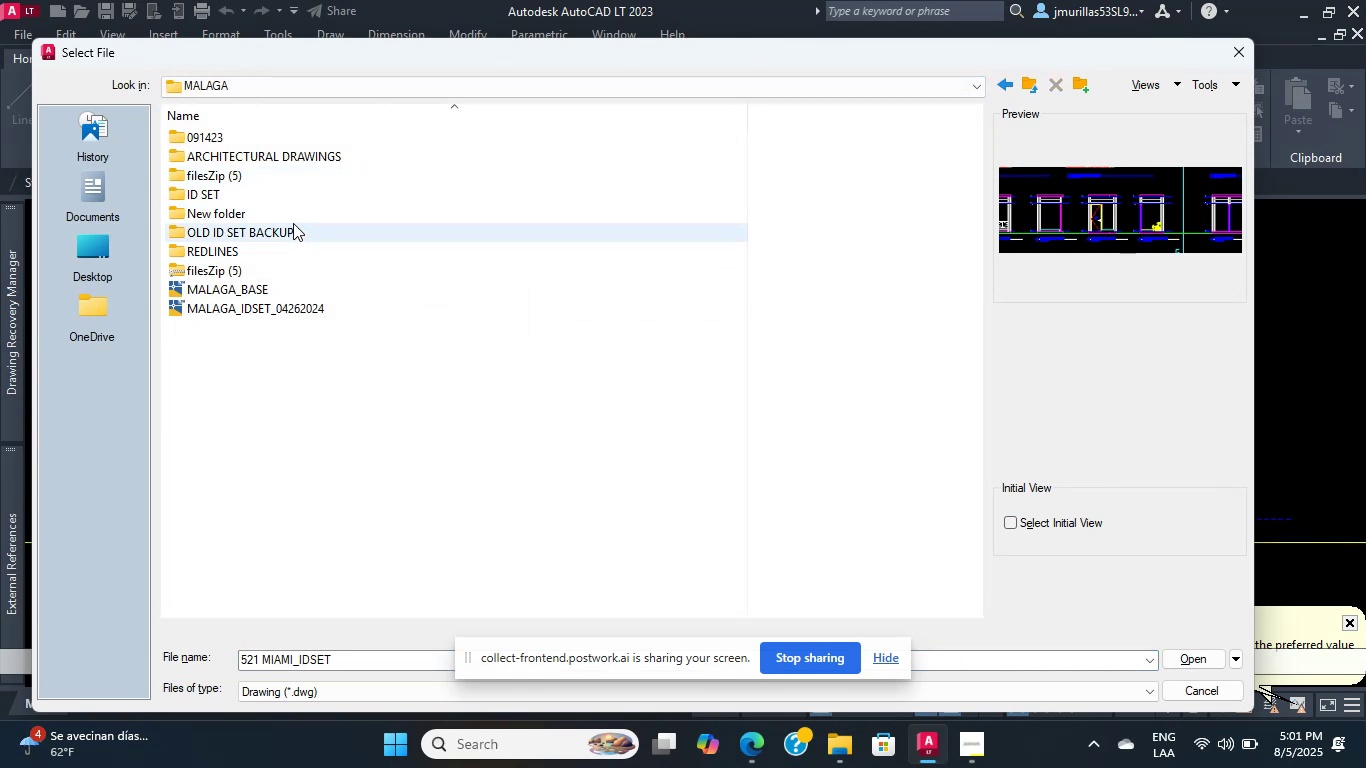 
double_click([292, 193])
 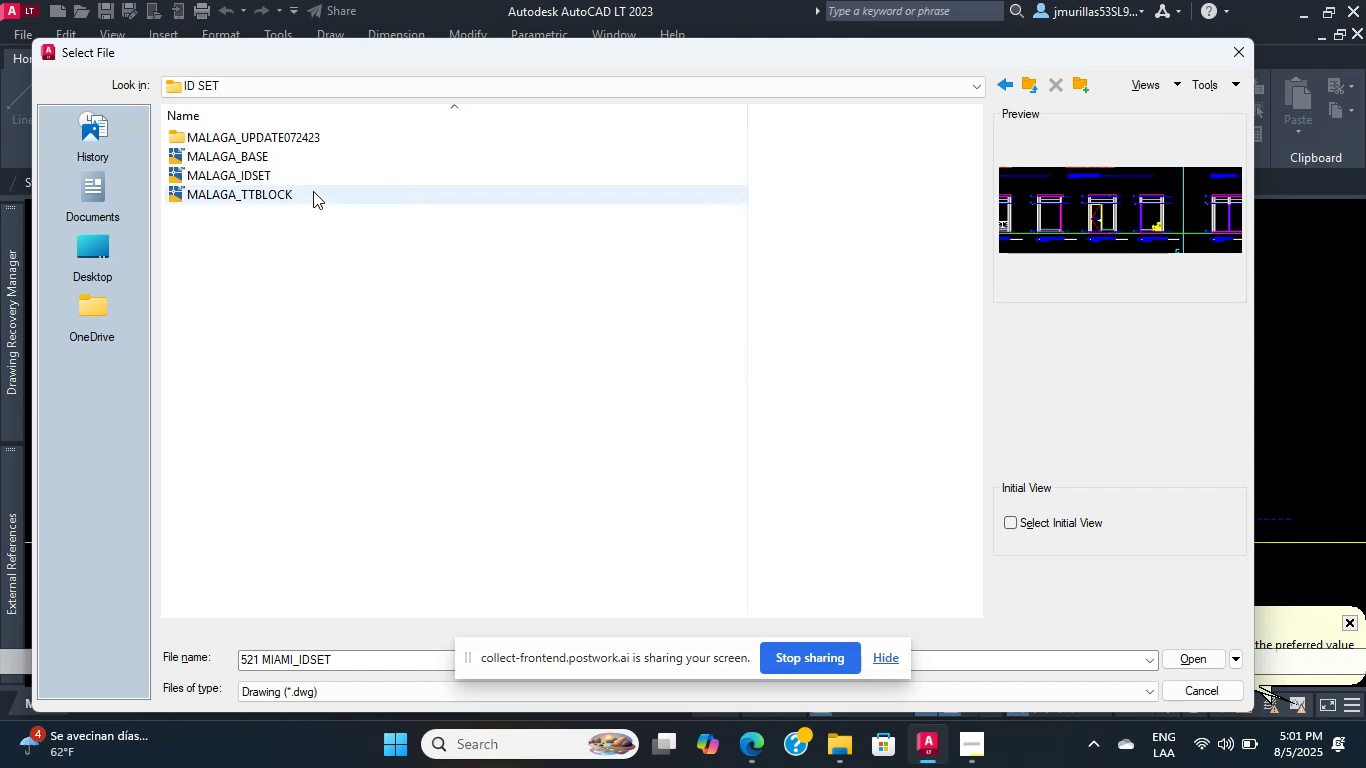 
left_click([308, 171])
 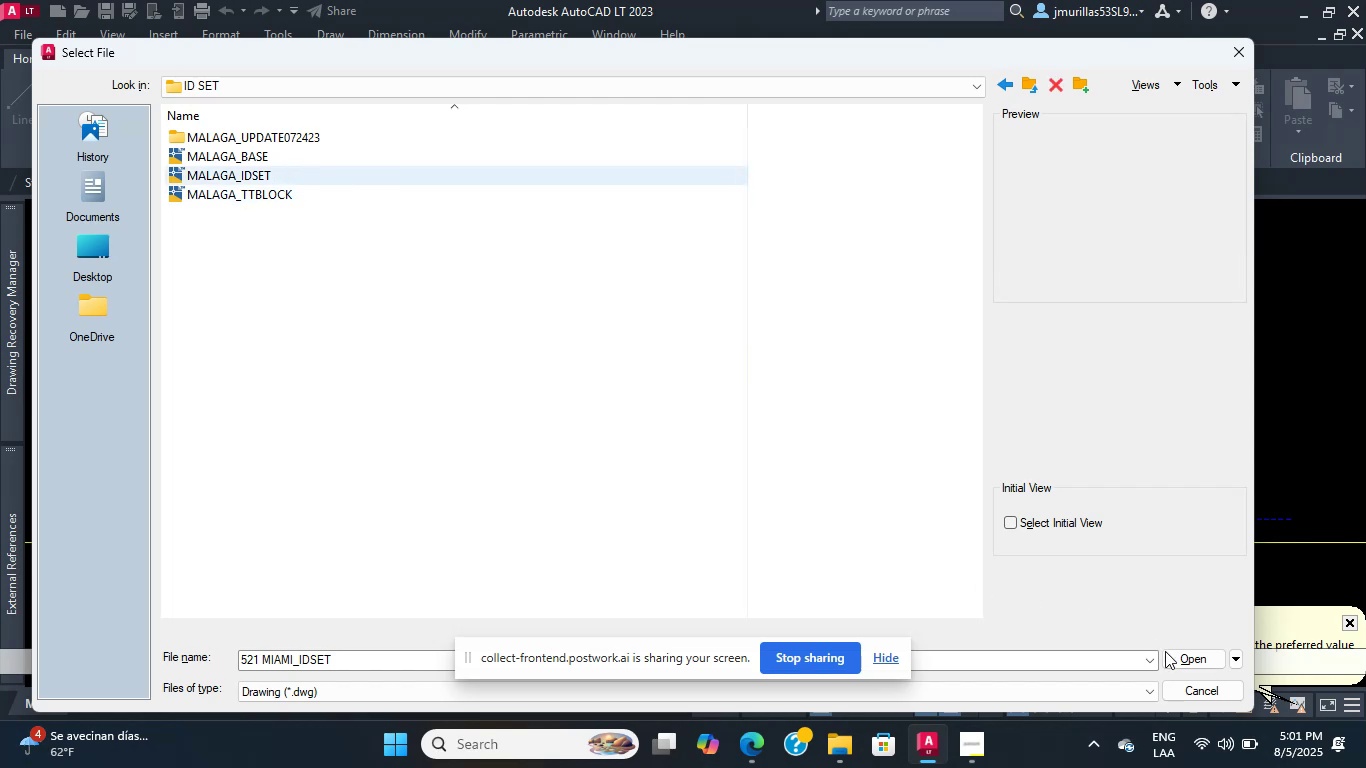 
left_click([1206, 661])
 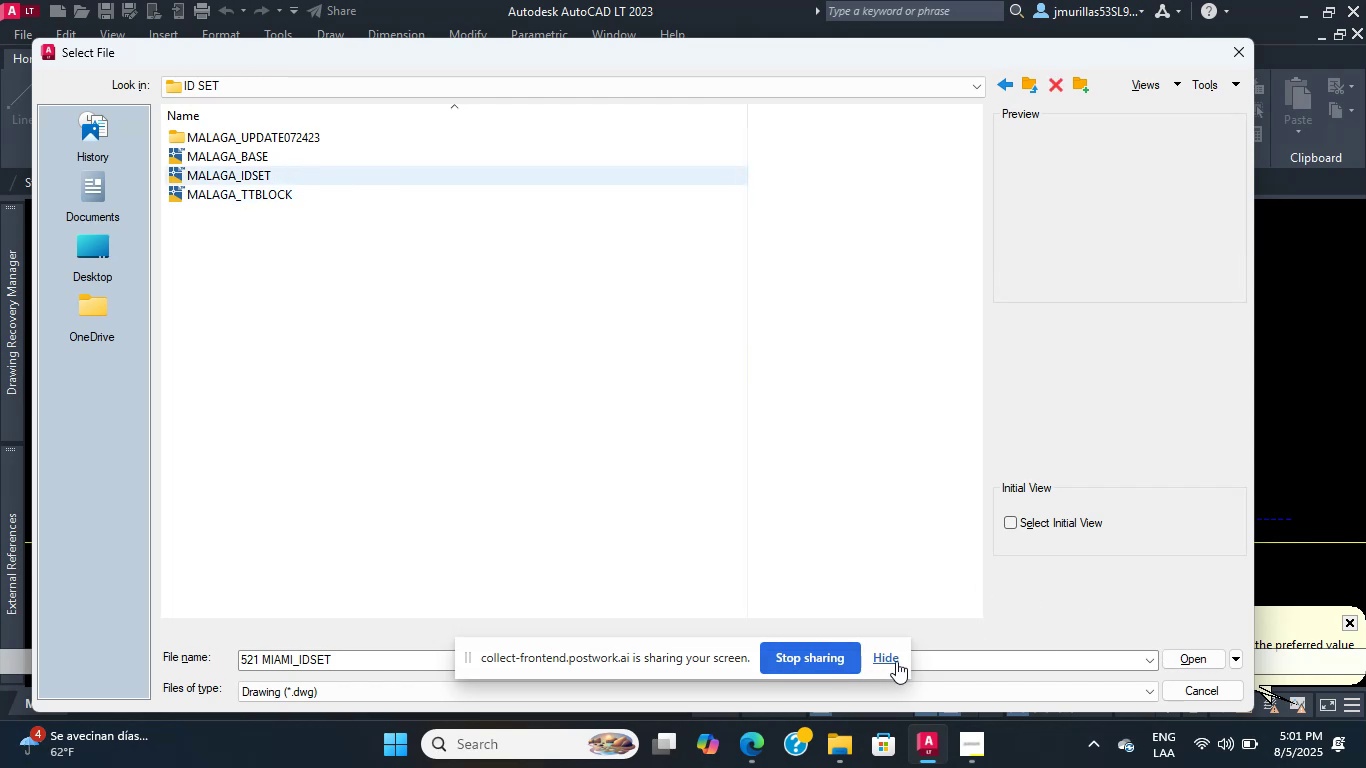 
left_click([896, 657])
 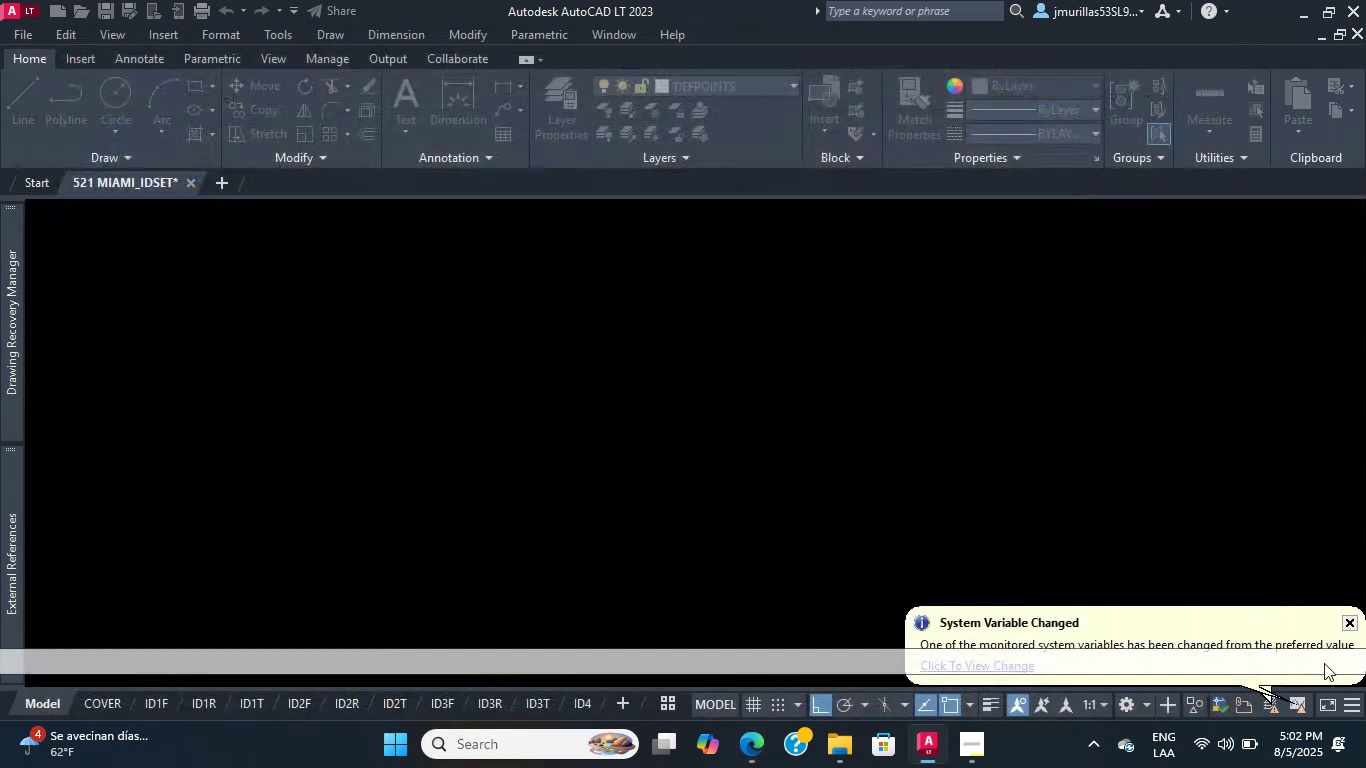 
mouse_move([1084, 464])
 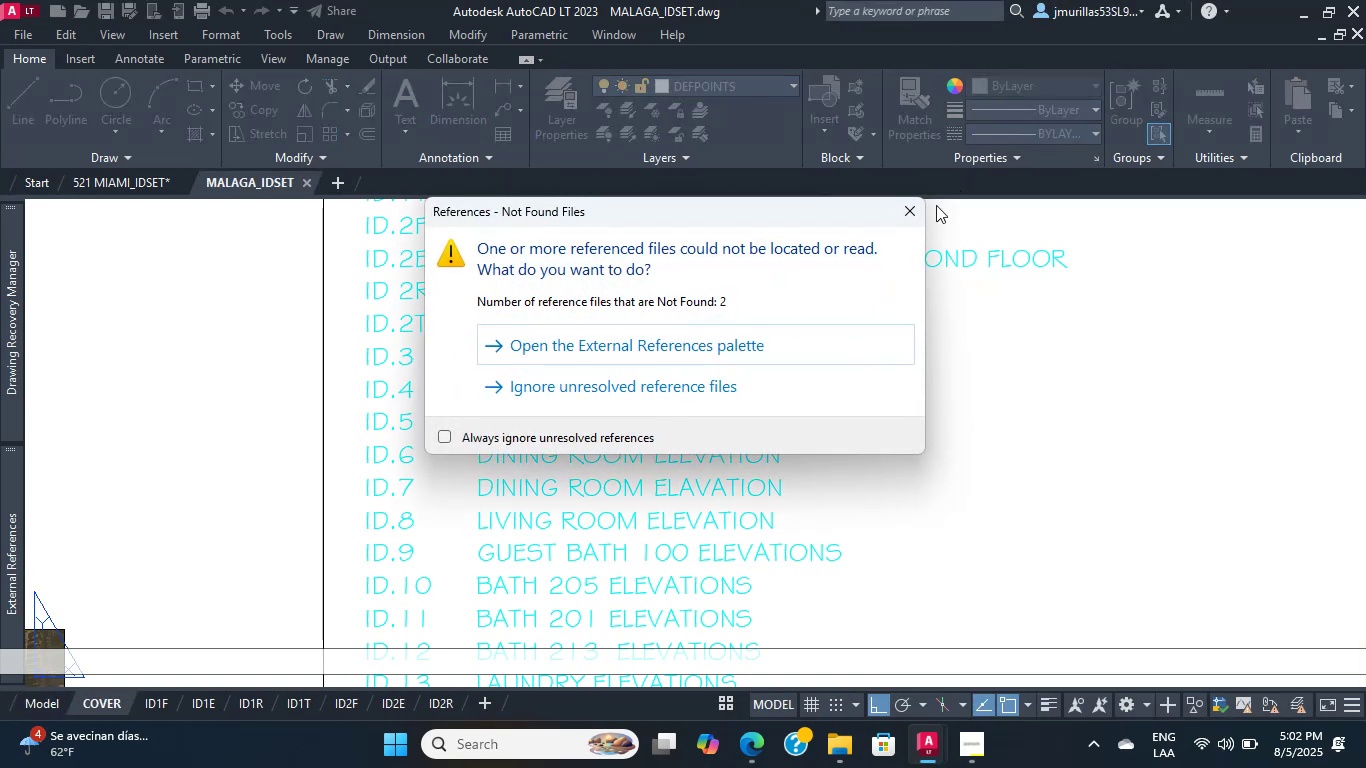 
left_click([901, 207])
 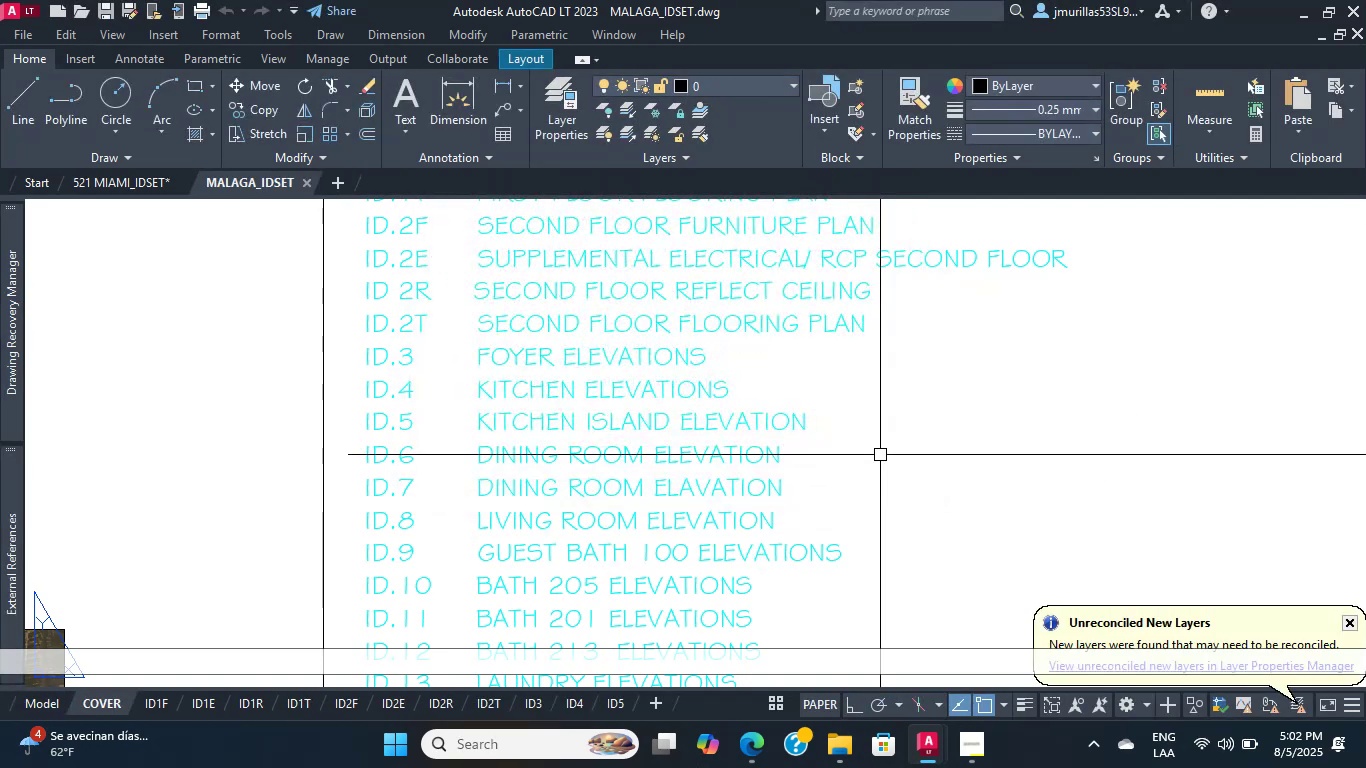 
scroll: coordinate [854, 415], scroll_direction: down, amount: 10.0
 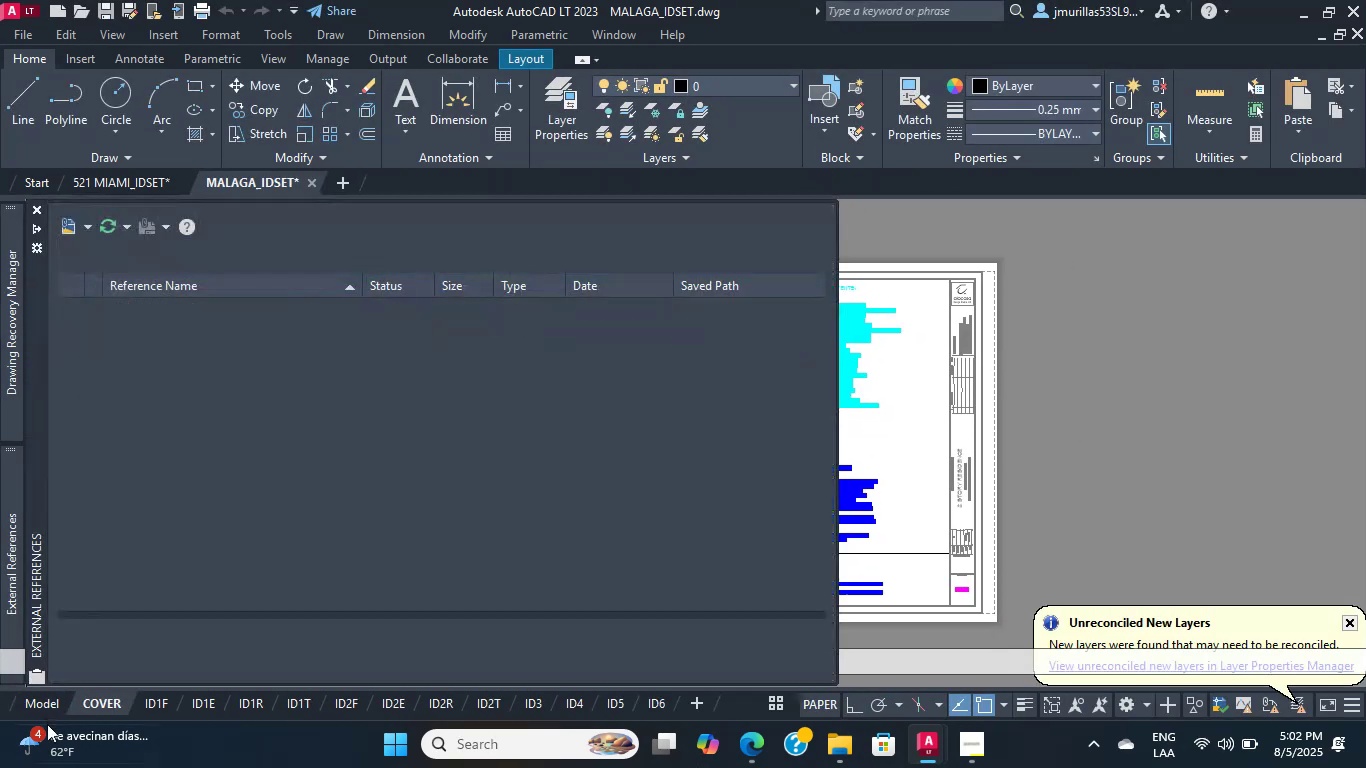 
left_click([36, 701])
 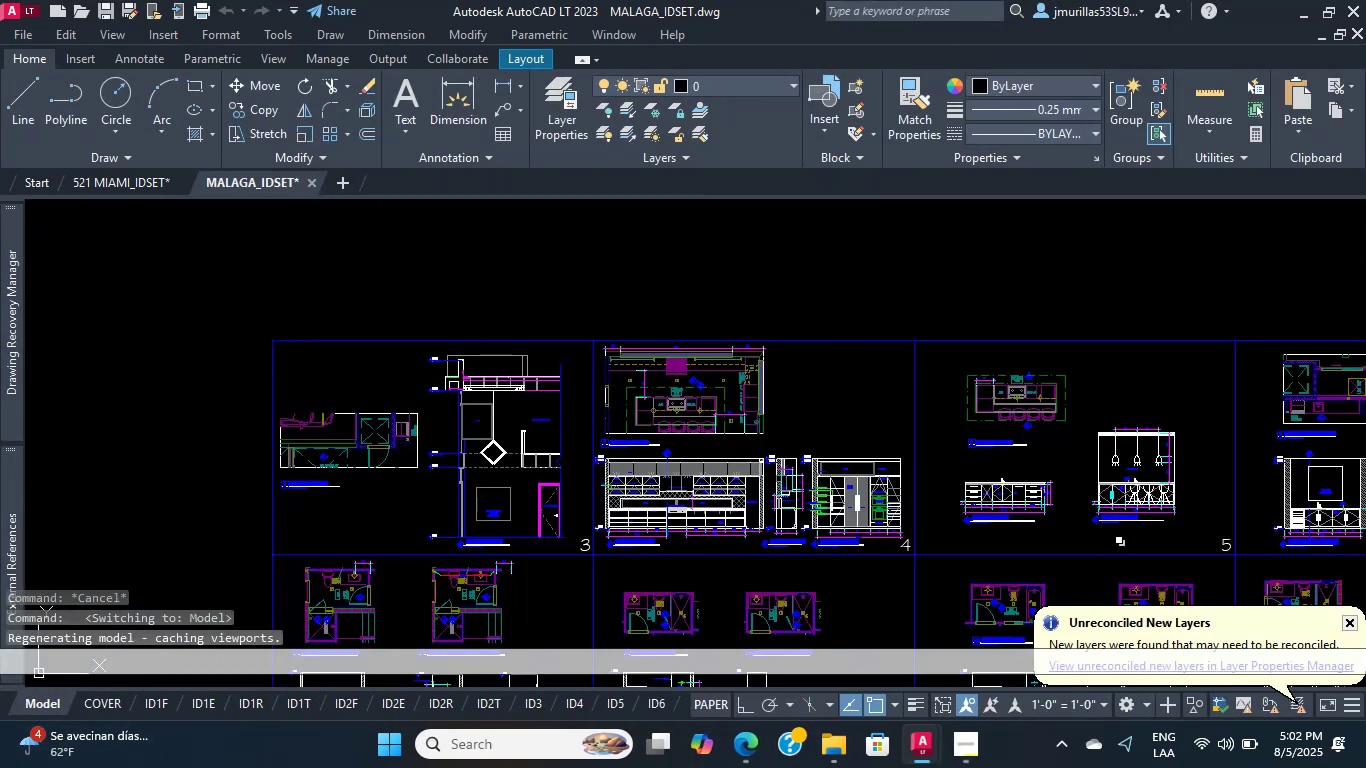 
scroll: coordinate [784, 589], scroll_direction: down, amount: 7.0
 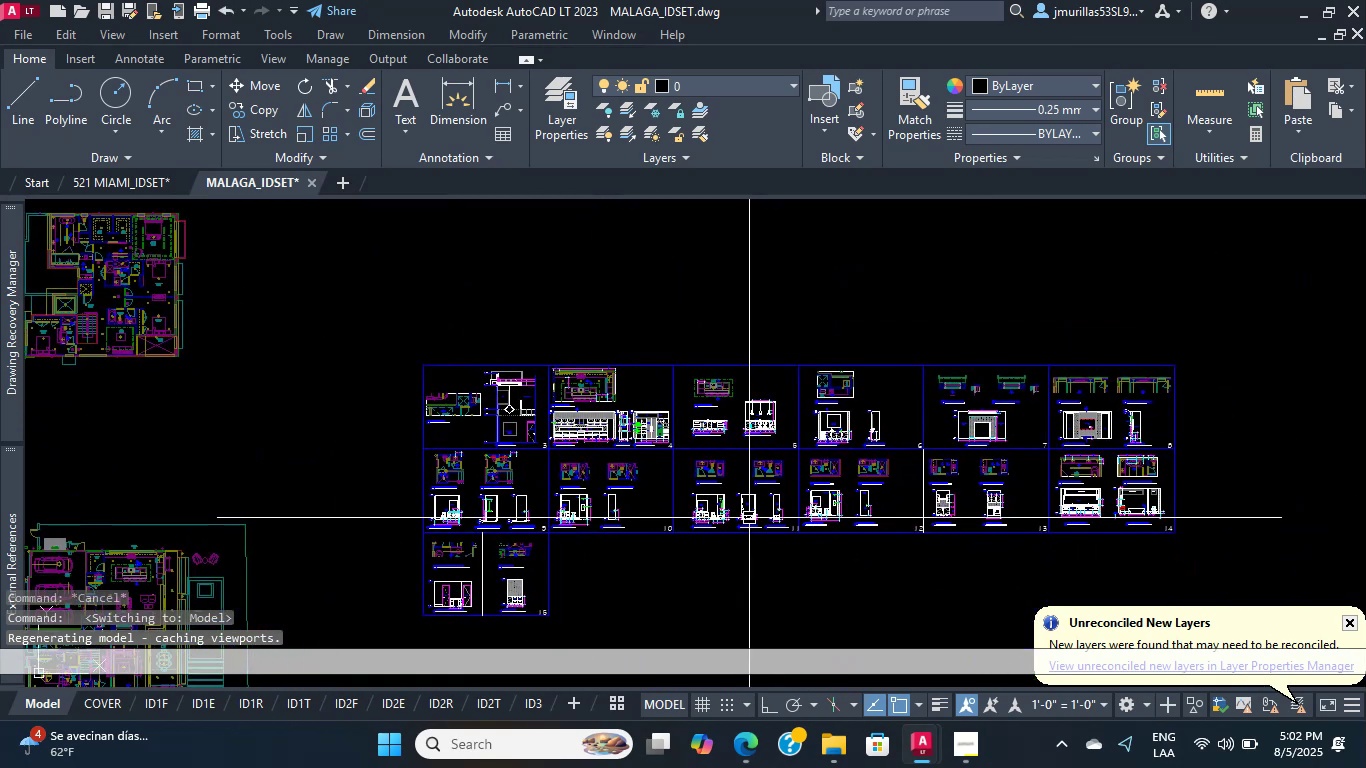 
scroll: coordinate [835, 489], scroll_direction: up, amount: 2.0
 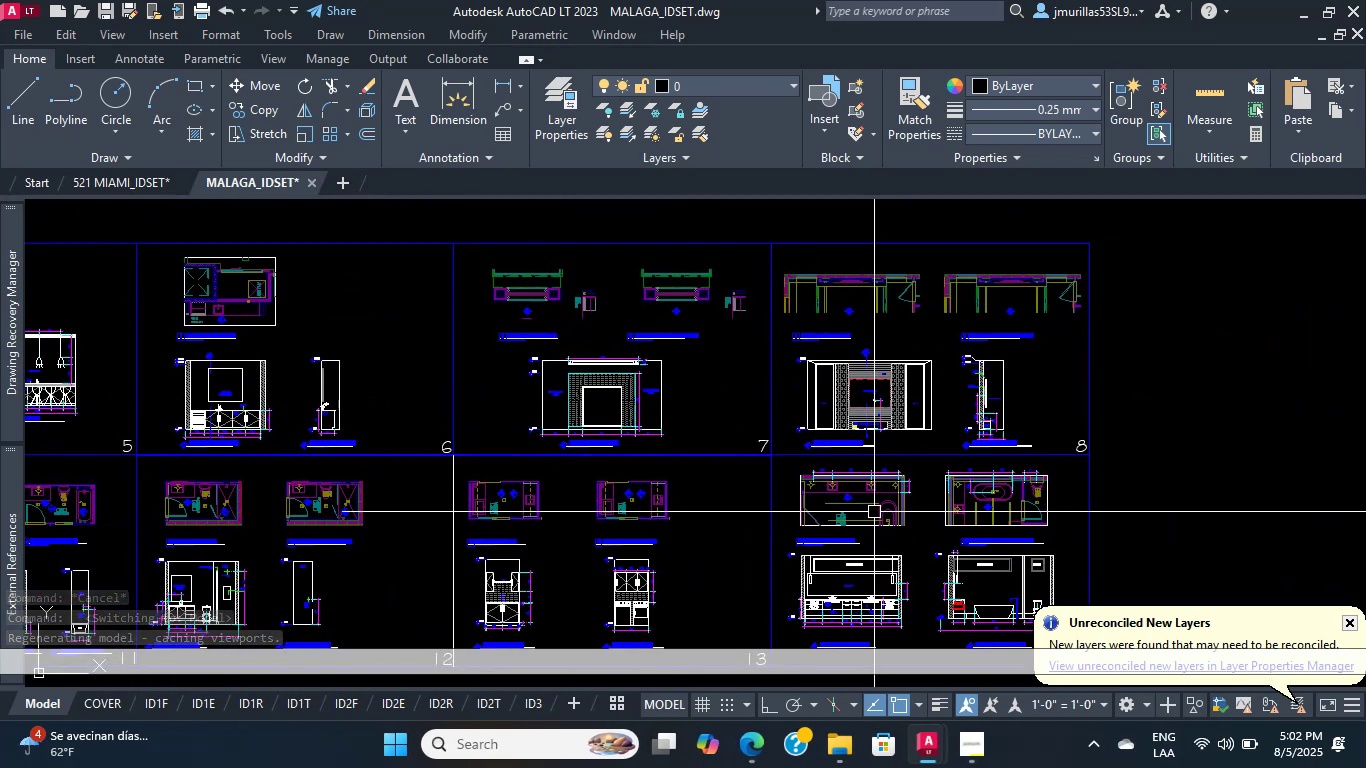 
scroll: coordinate [535, 514], scroll_direction: down, amount: 2.0
 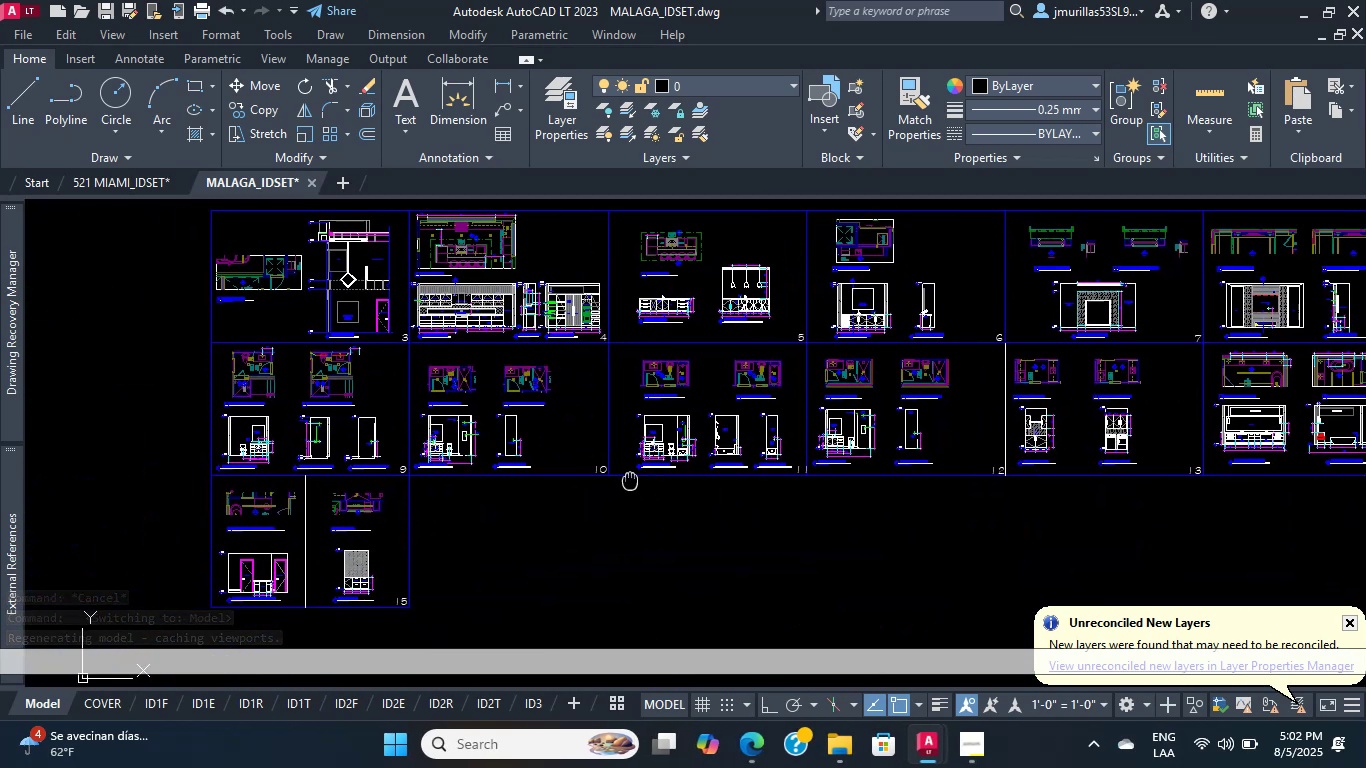 
scroll: coordinate [759, 425], scroll_direction: up, amount: 7.0
 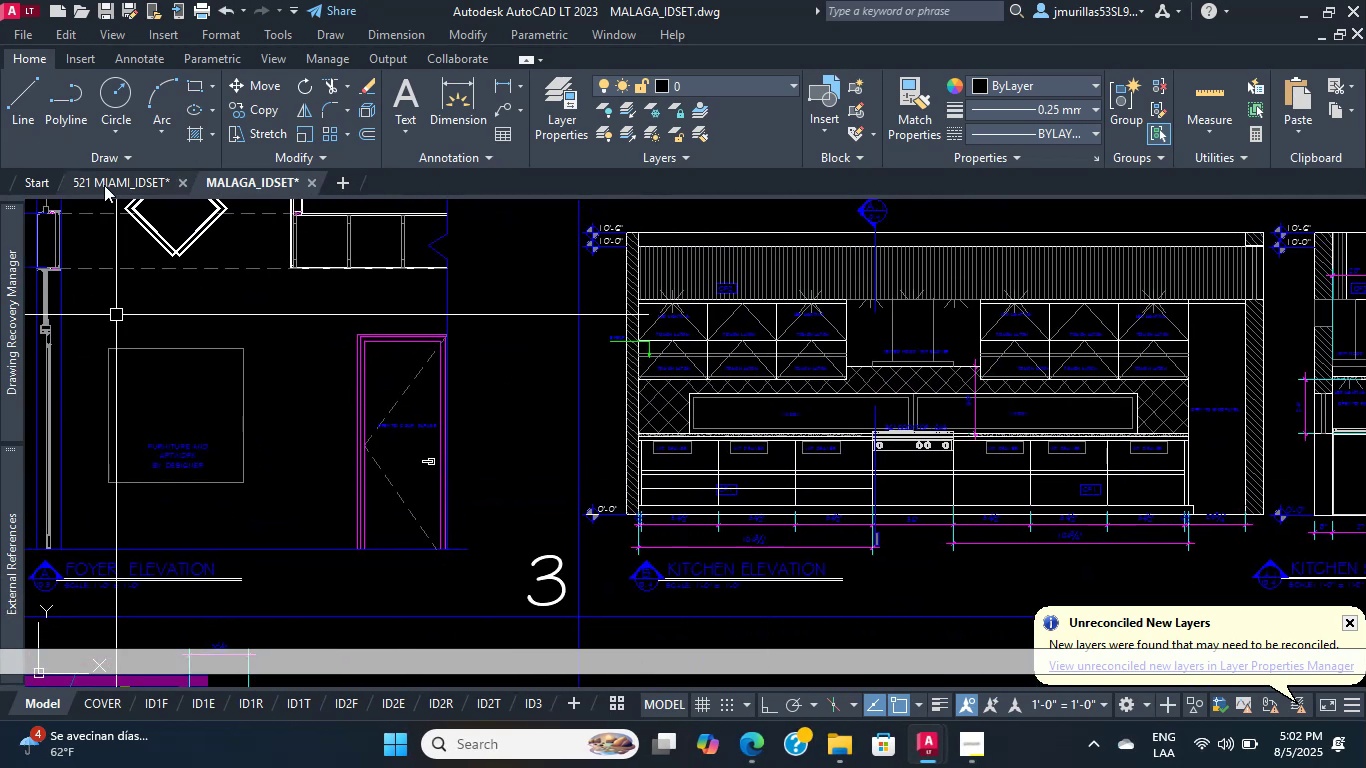 
scroll: coordinate [862, 402], scroll_direction: down, amount: 3.0
 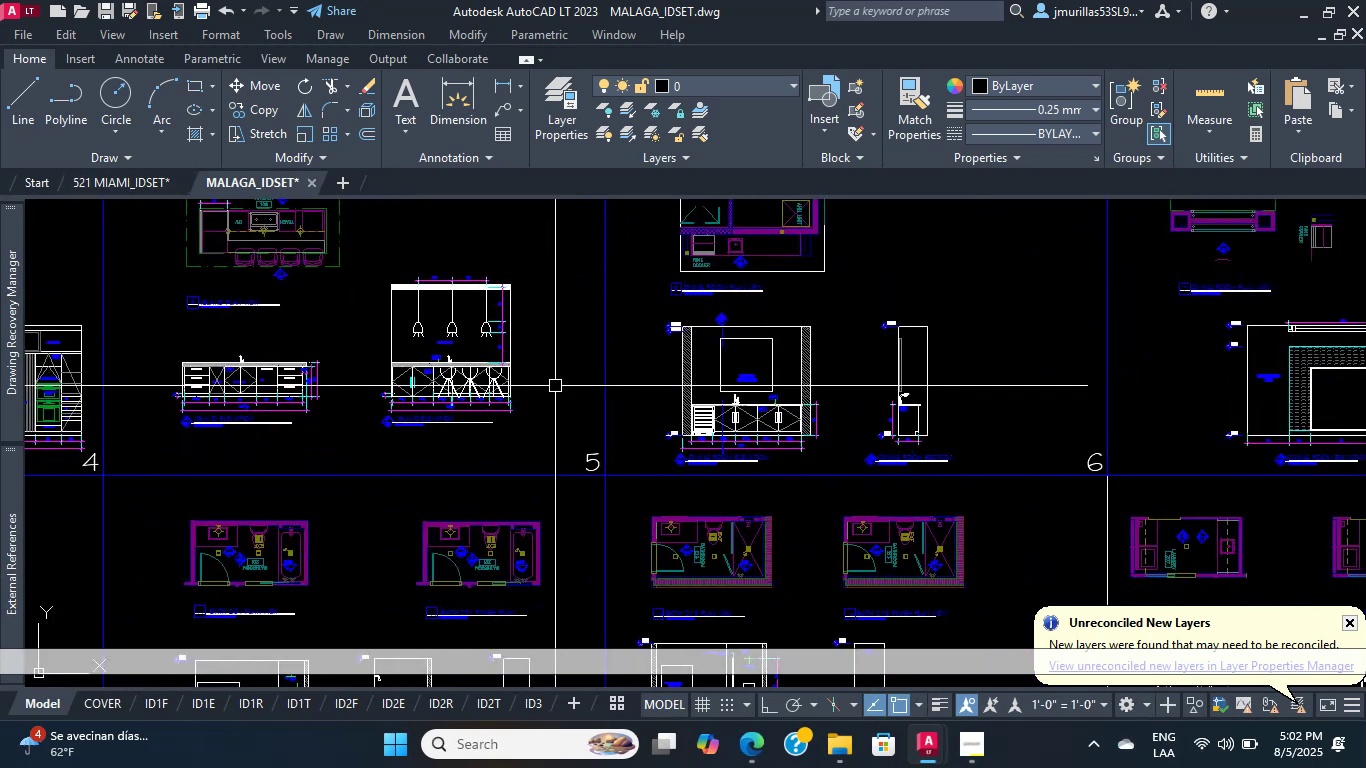 
scroll: coordinate [832, 426], scroll_direction: up, amount: 1.0
 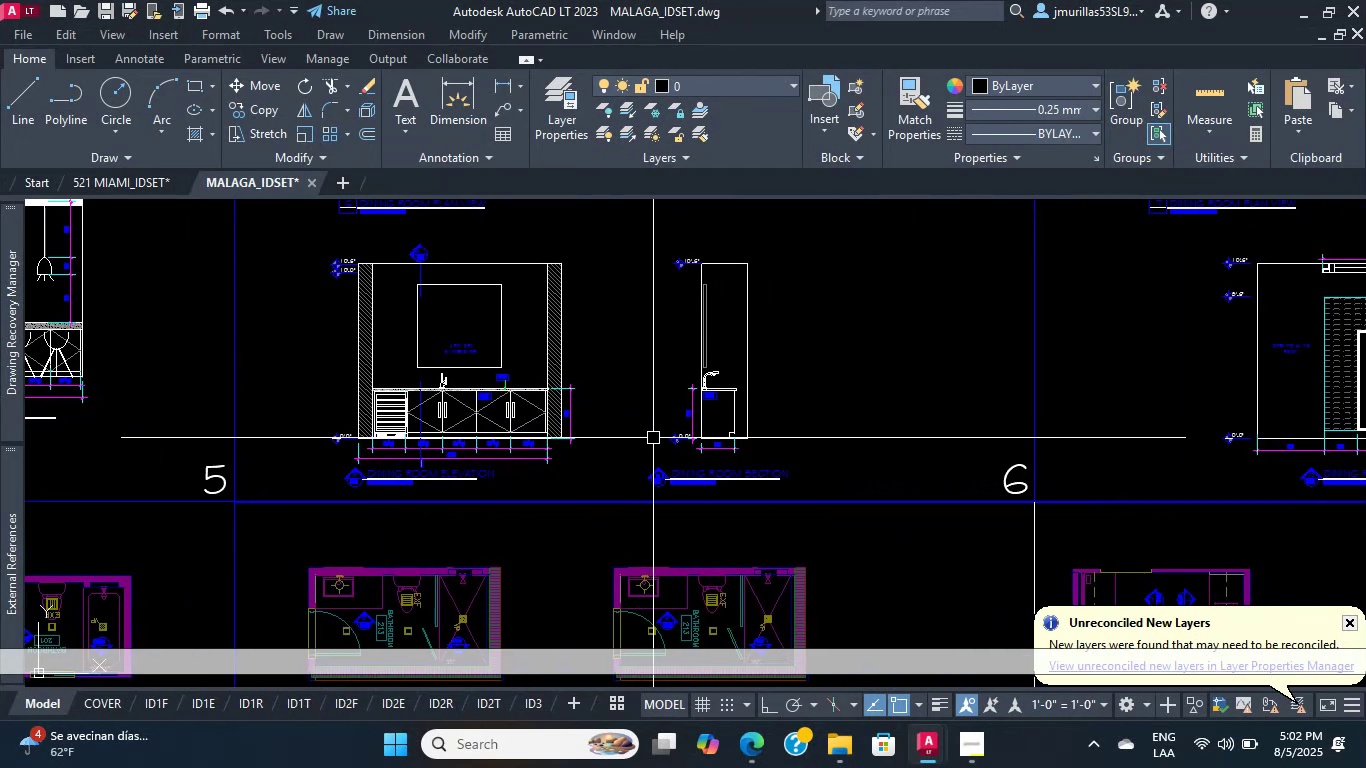 
scroll: coordinate [835, 456], scroll_direction: down, amount: 2.0
 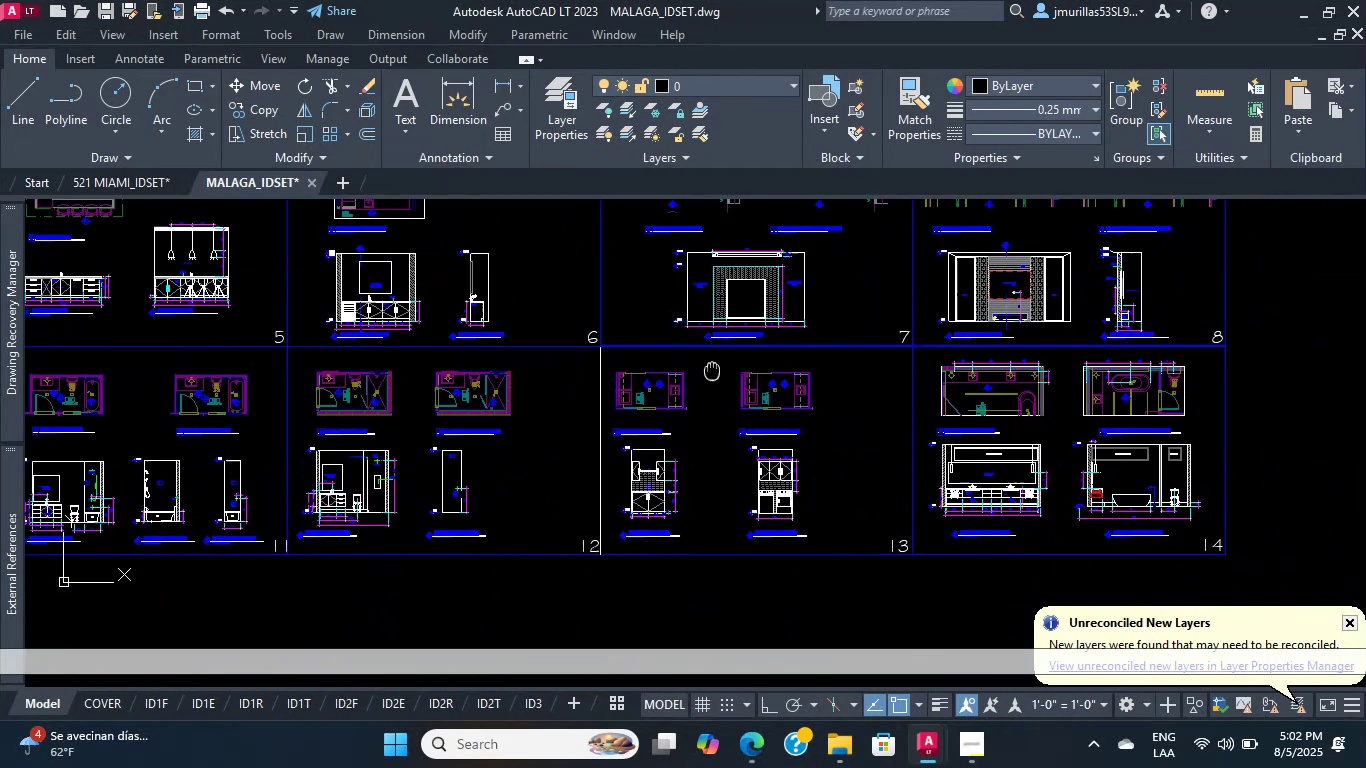 
scroll: coordinate [685, 486], scroll_direction: up, amount: 8.0
 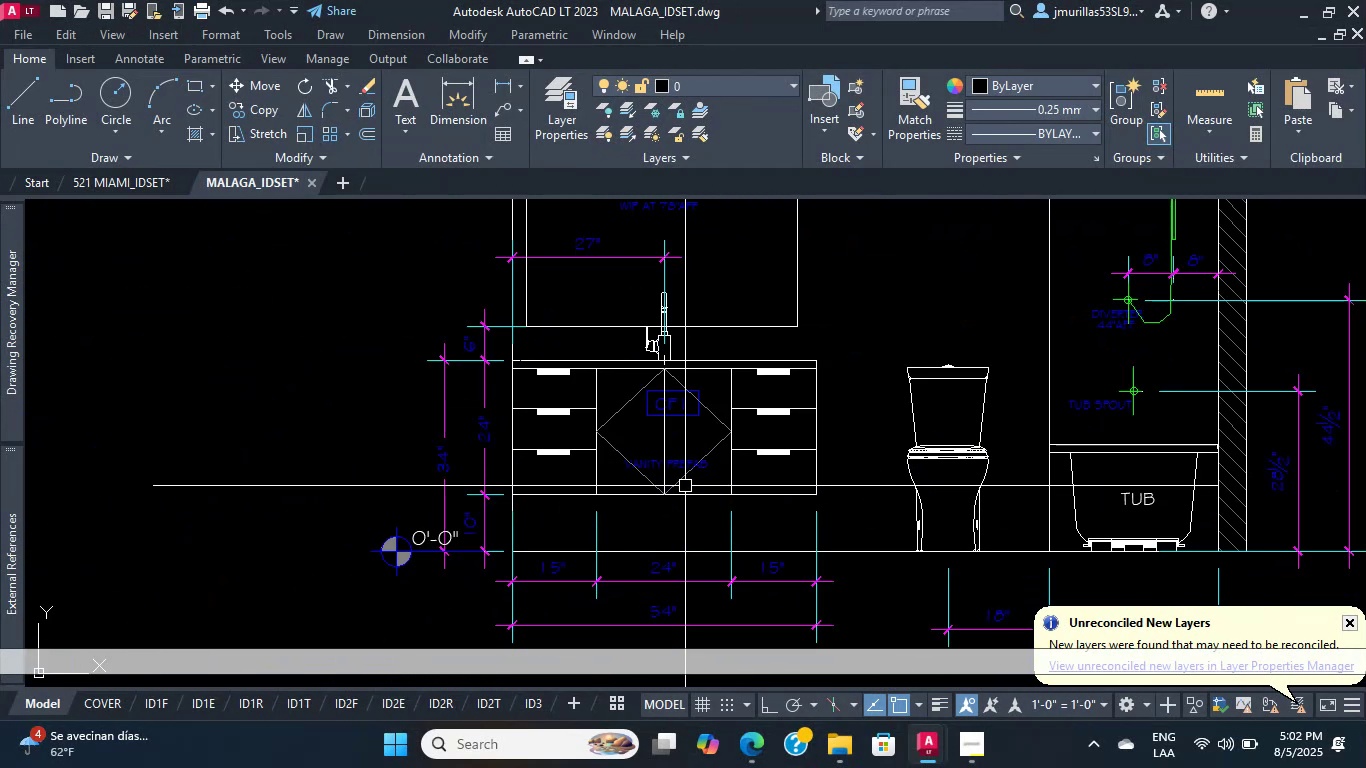 
scroll: coordinate [874, 415], scroll_direction: down, amount: 2.0
 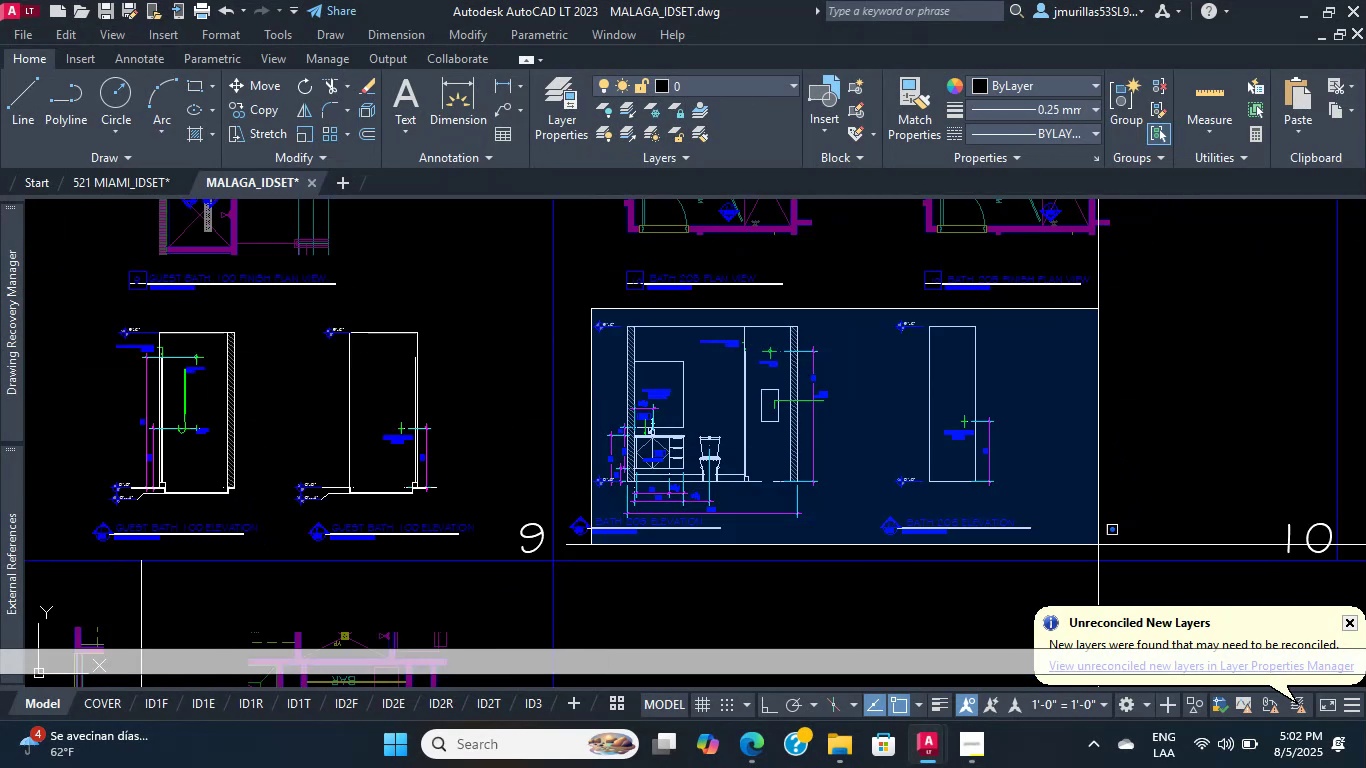 
left_click_drag(start_coordinate=[1108, 566], to_coordinate=[1103, 561])
 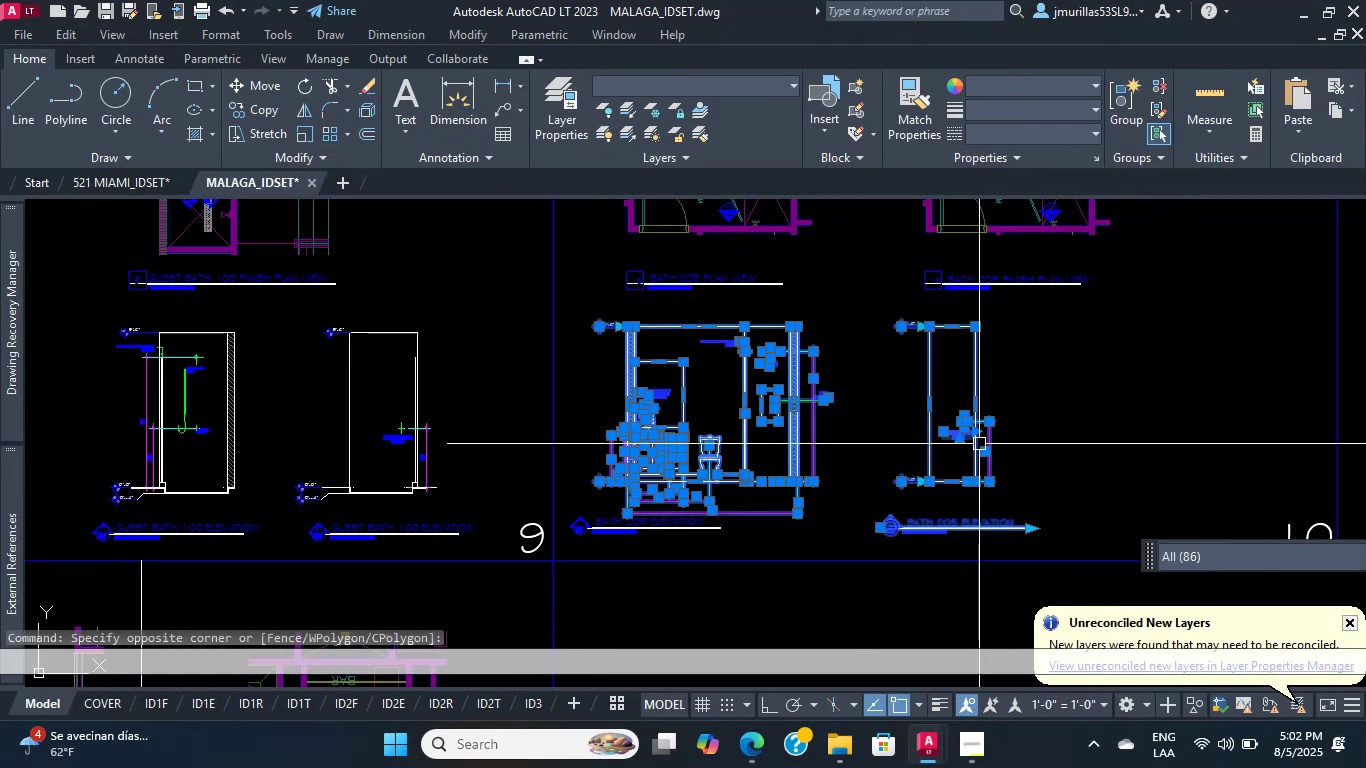 
scroll: coordinate [909, 444], scroll_direction: down, amount: 1.0
 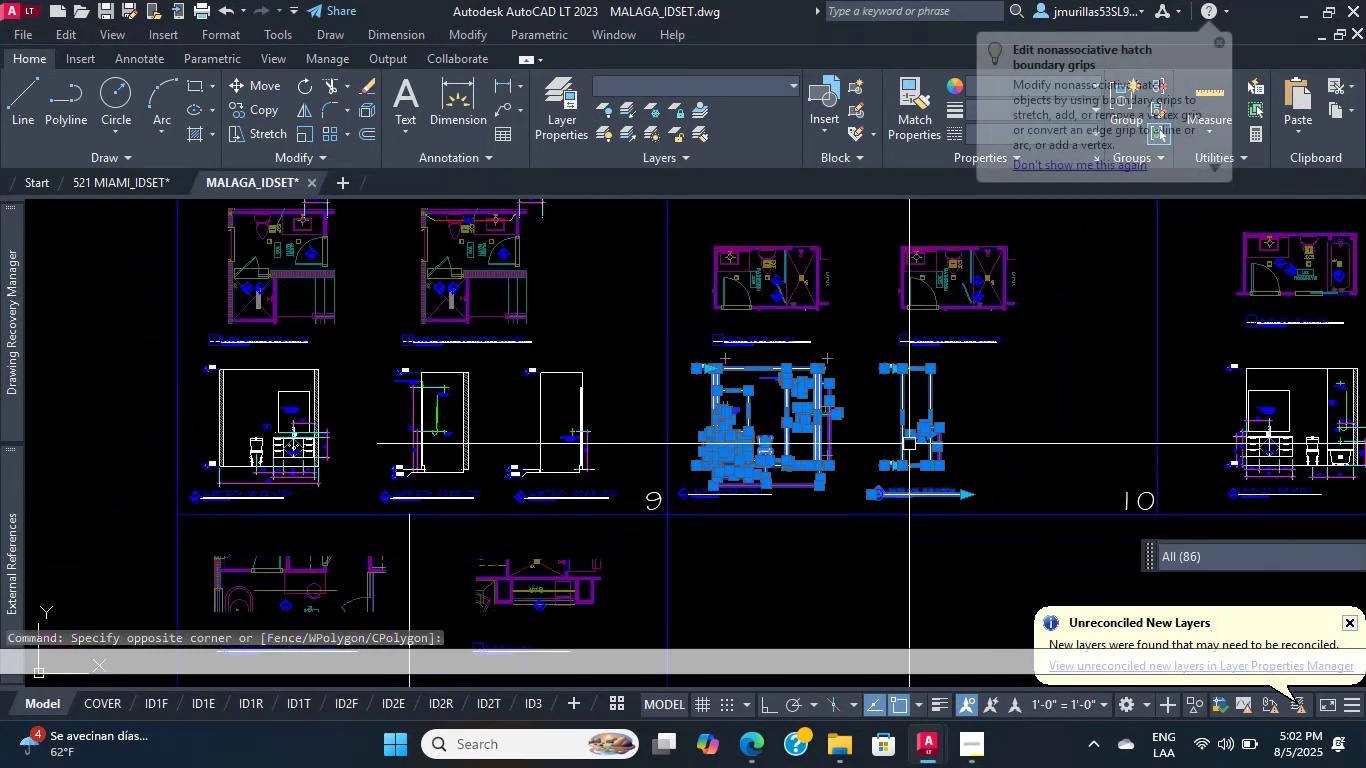 
key(Control+Shift+C)
 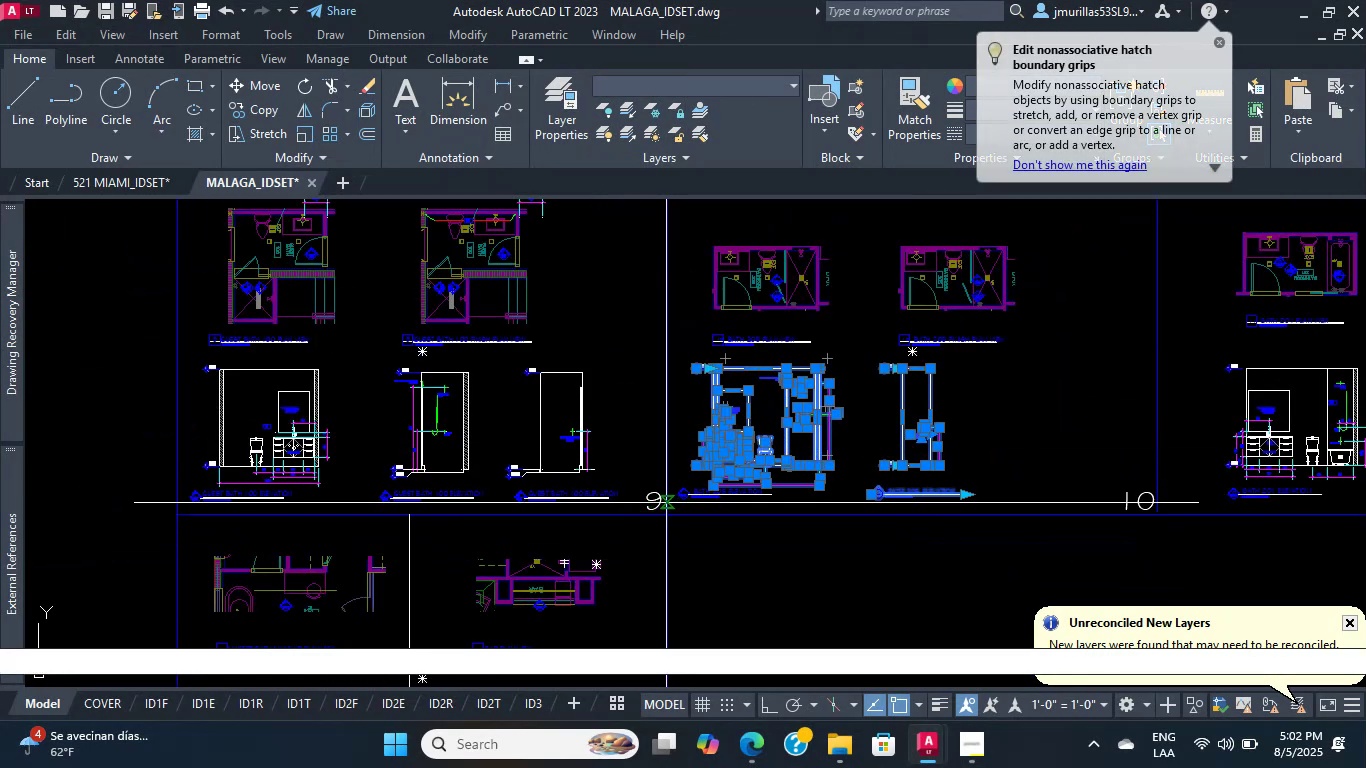 
left_click([668, 515])
 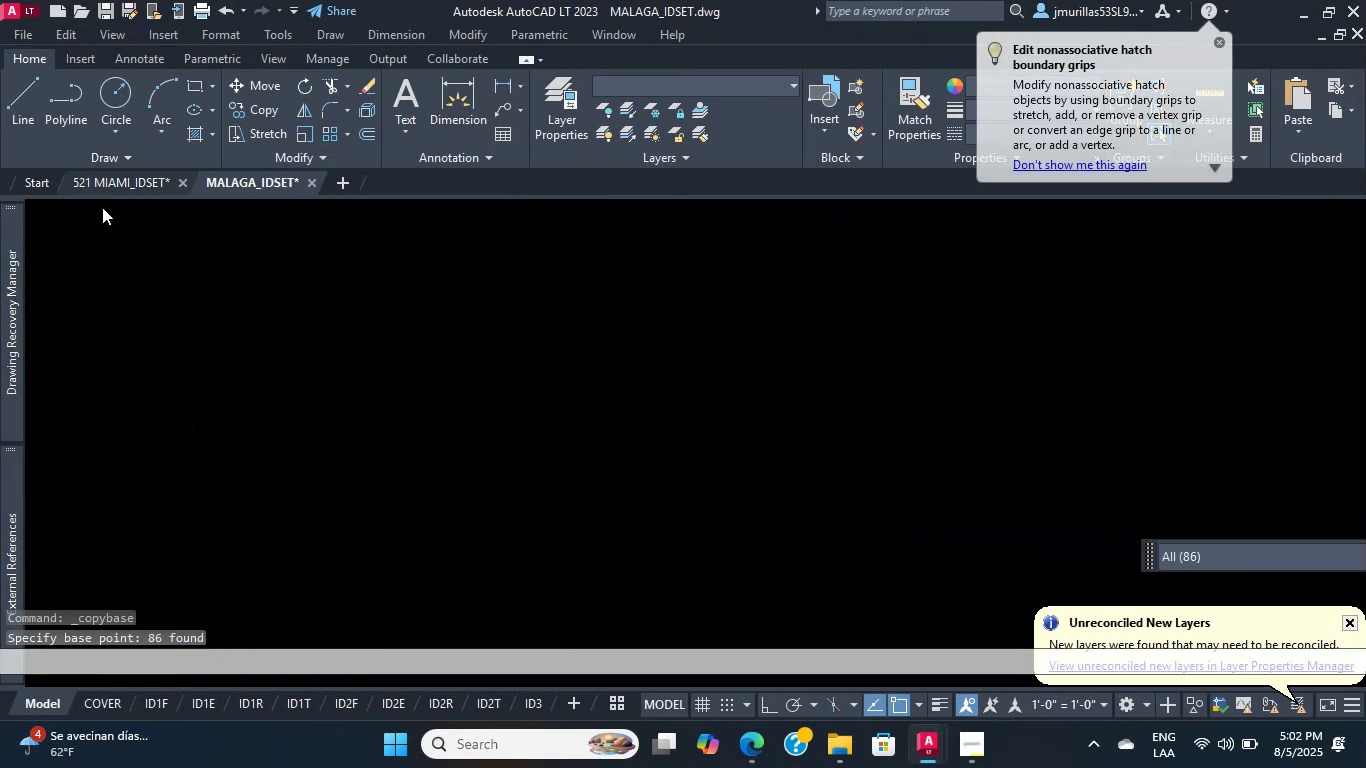 
scroll: coordinate [923, 402], scroll_direction: down, amount: 11.0
 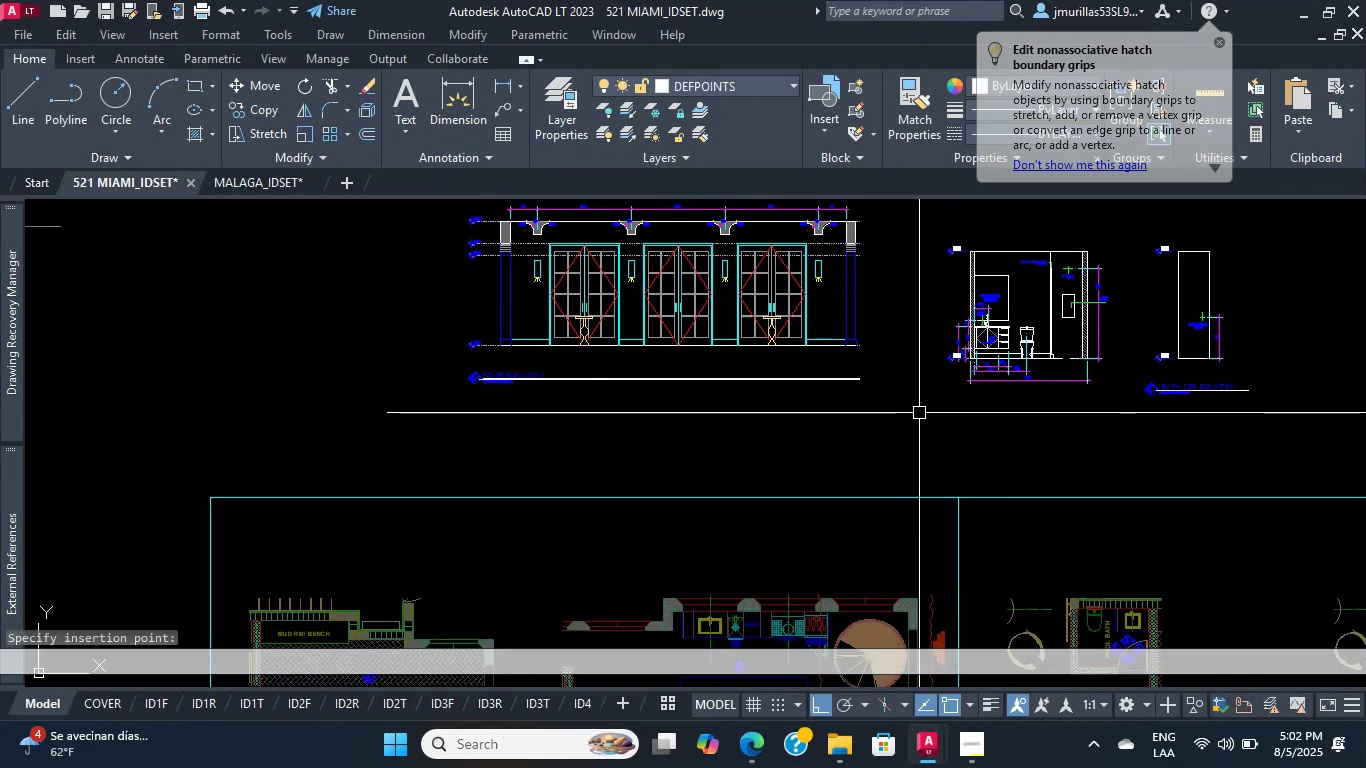 
key(Control+V)
 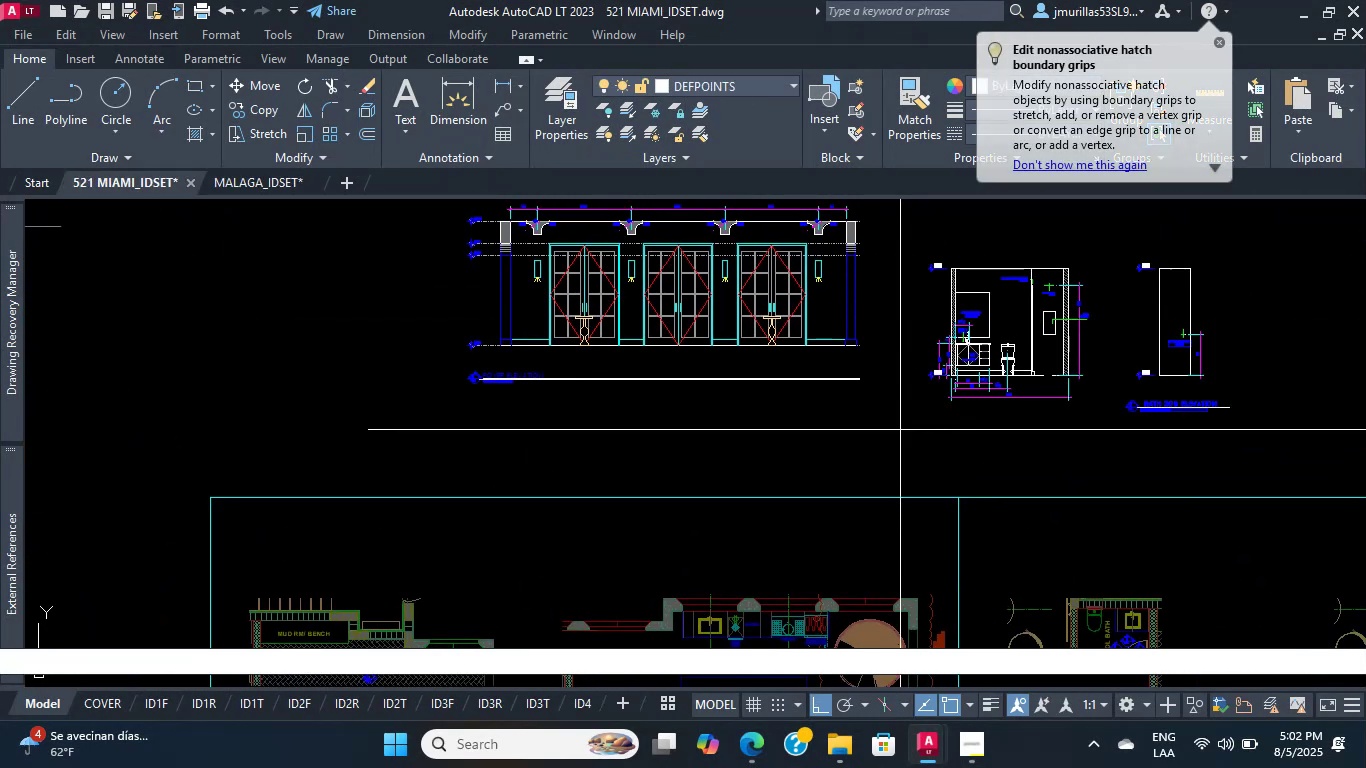 
left_click([919, 413])
 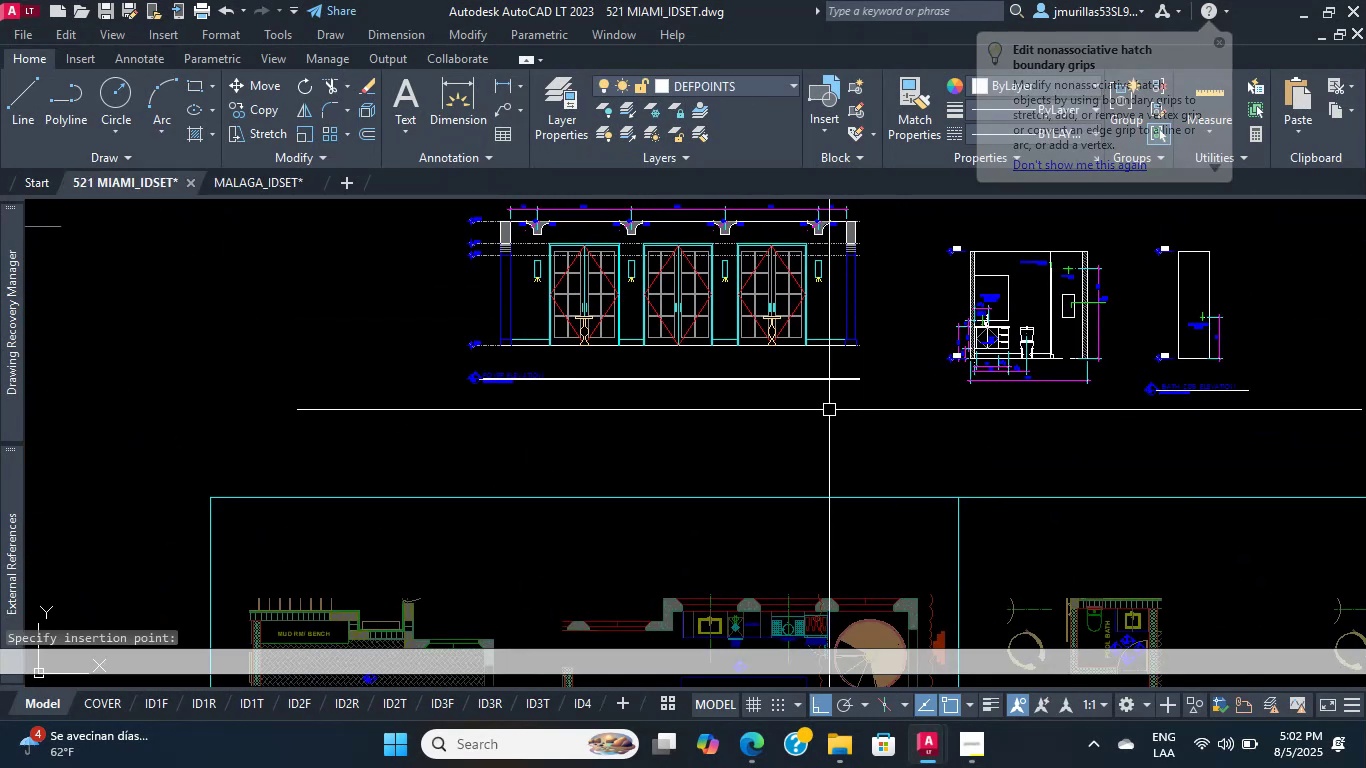 
scroll: coordinate [737, 426], scroll_direction: down, amount: 1.0
 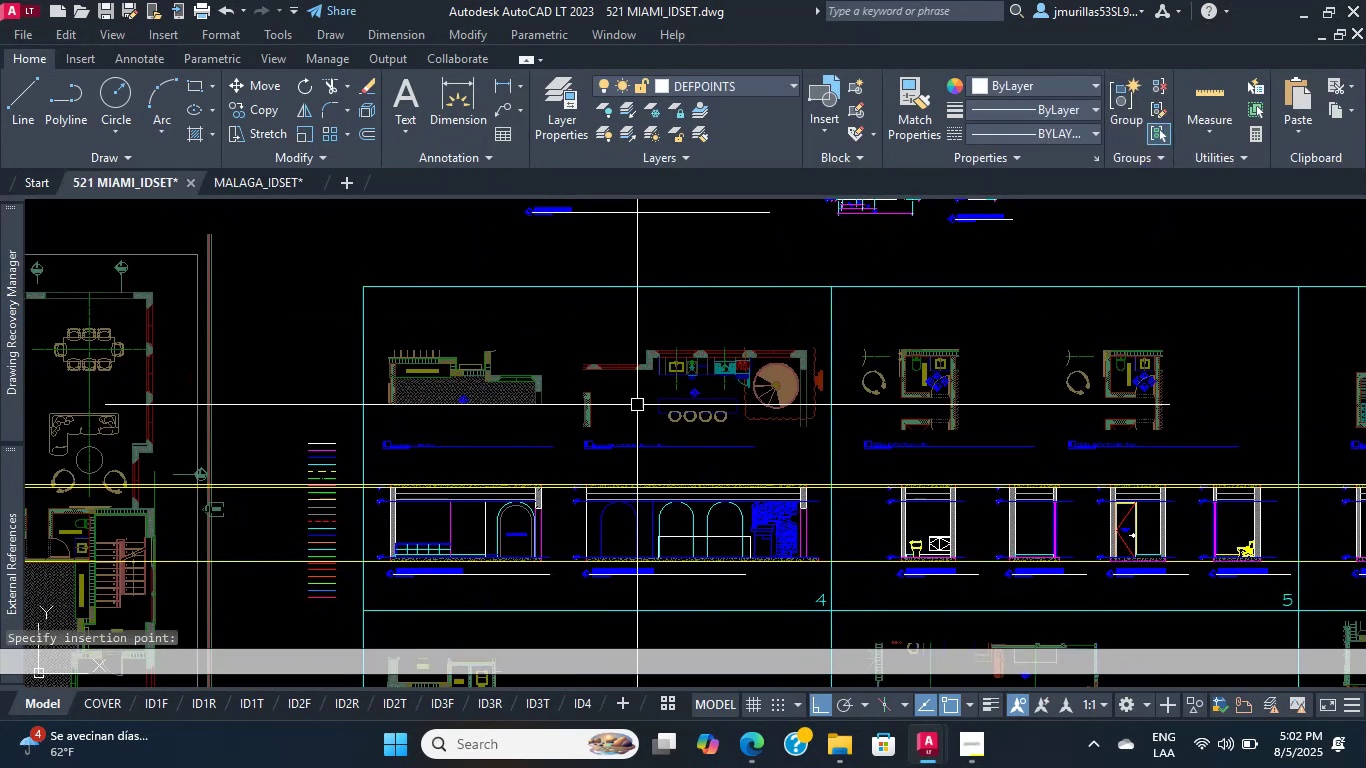 
scroll: coordinate [639, 340], scroll_direction: up, amount: 5.0
 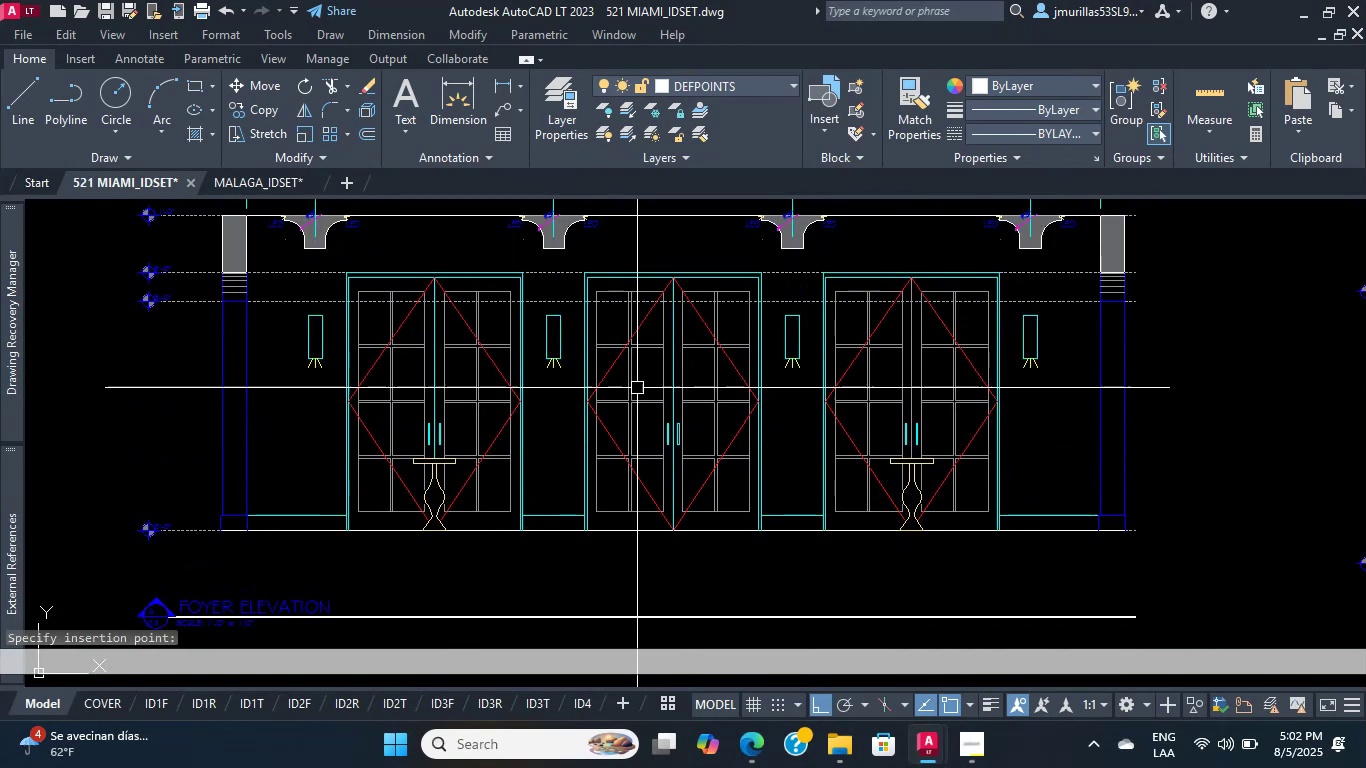 
scroll: coordinate [579, 397], scroll_direction: down, amount: 10.0
 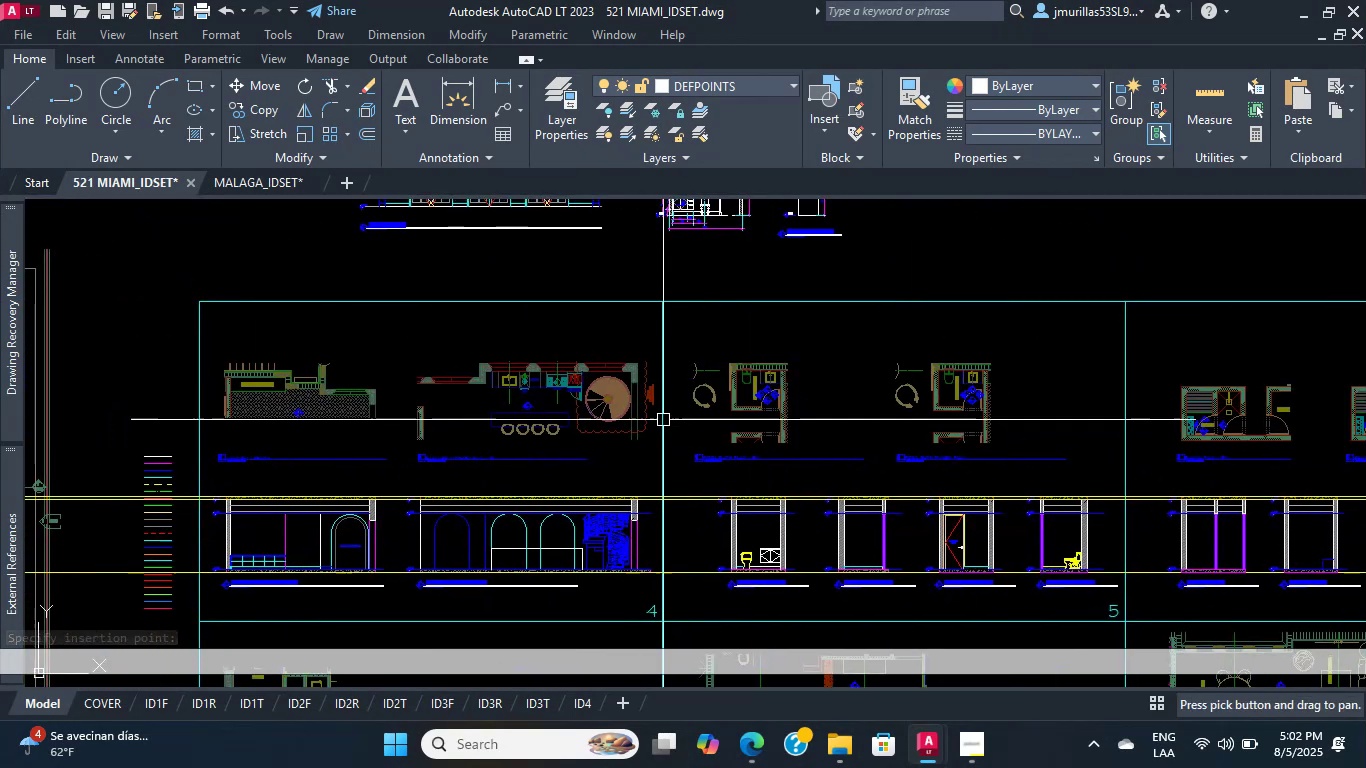 
scroll: coordinate [554, 506], scroll_direction: up, amount: 5.0
 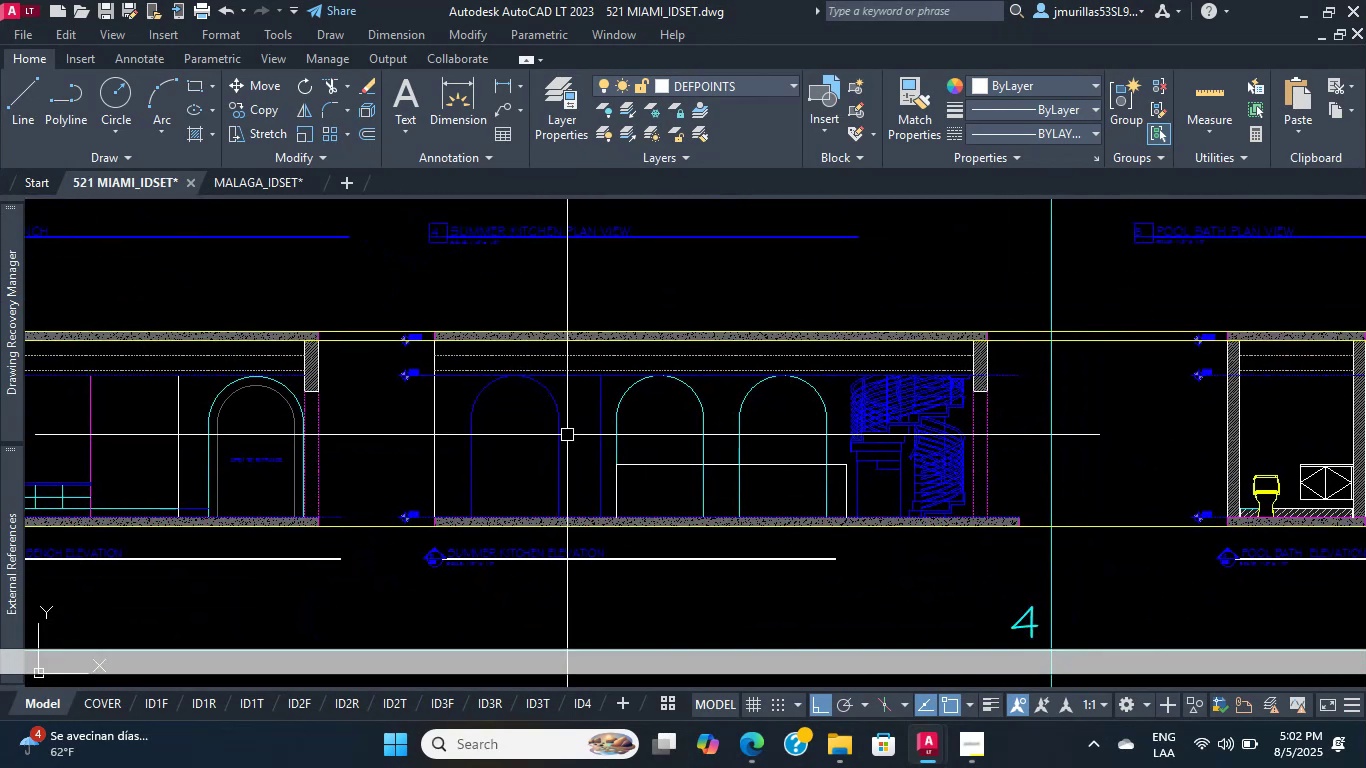 
wait(6.4)
 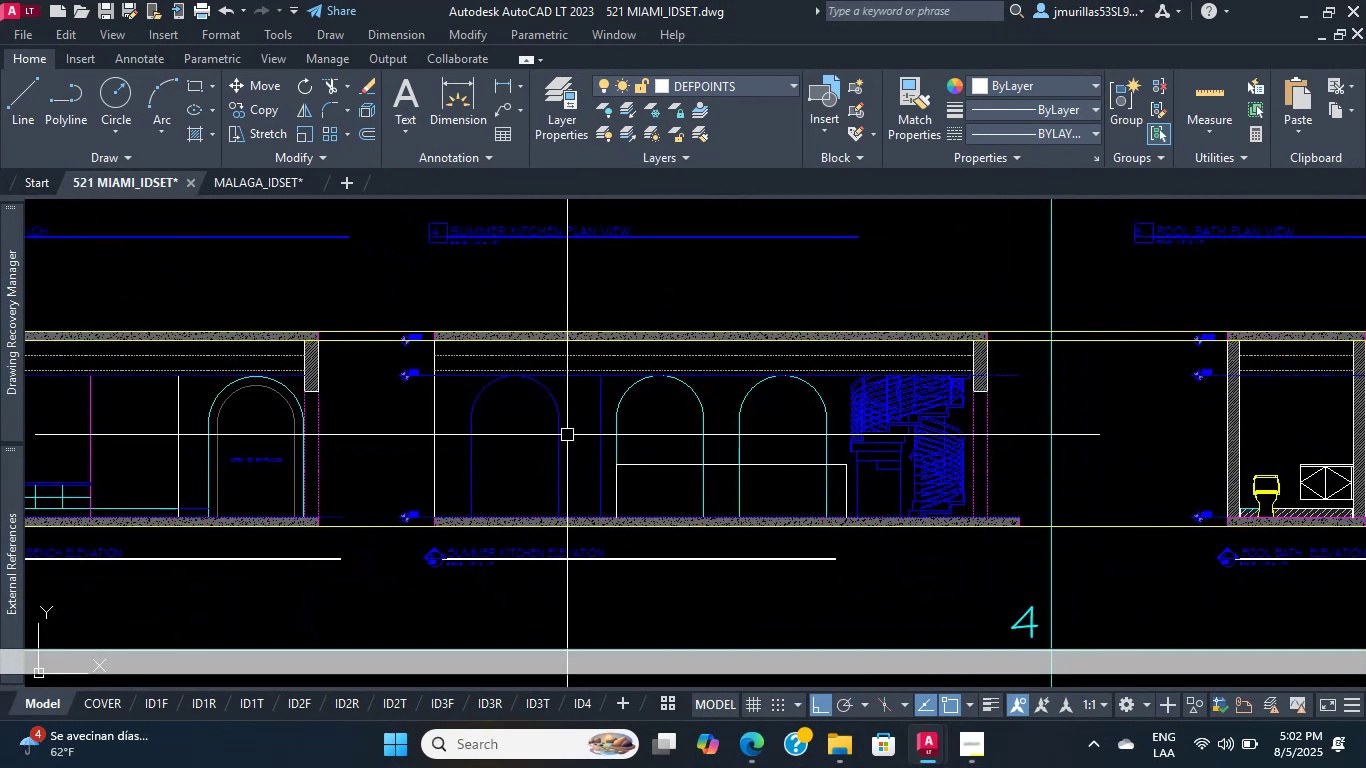 
scroll: coordinate [798, 391], scroll_direction: down, amount: 5.0
 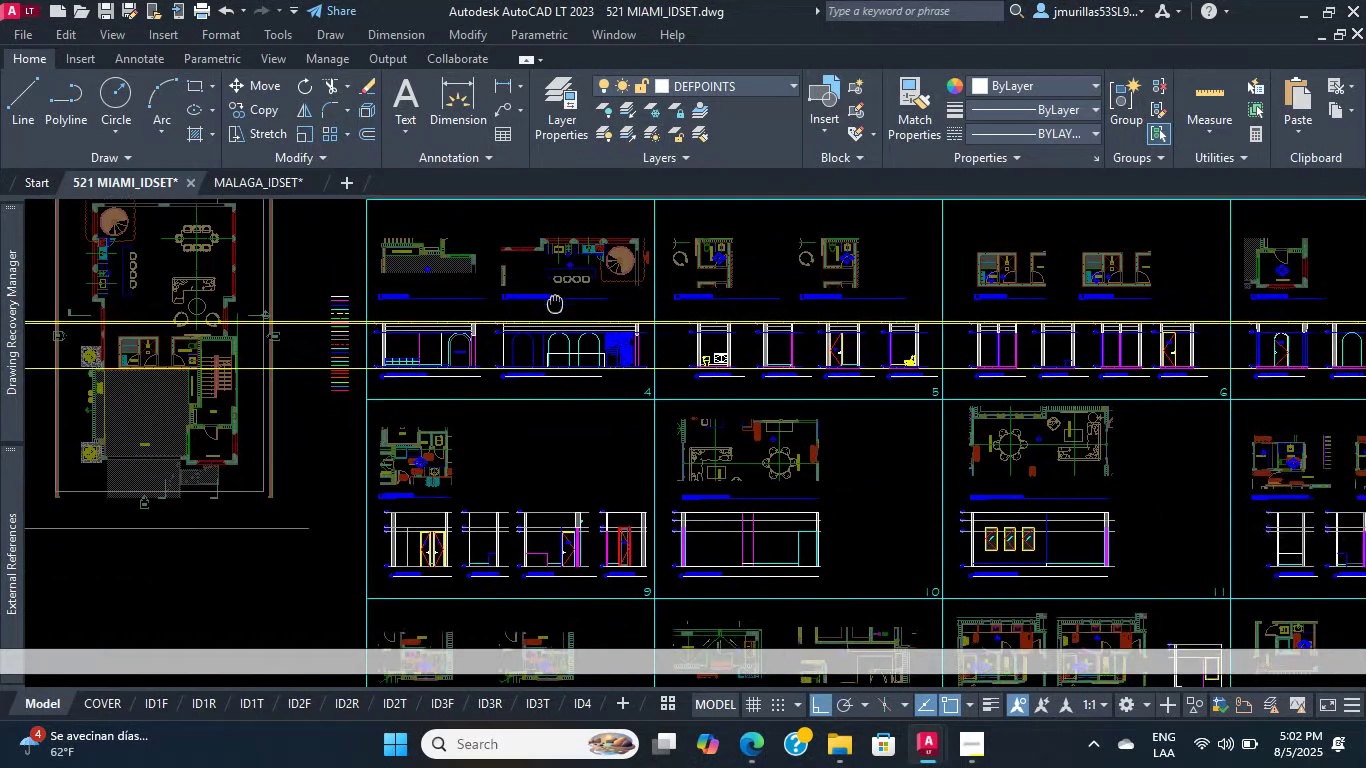 
scroll: coordinate [693, 331], scroll_direction: up, amount: 4.0
 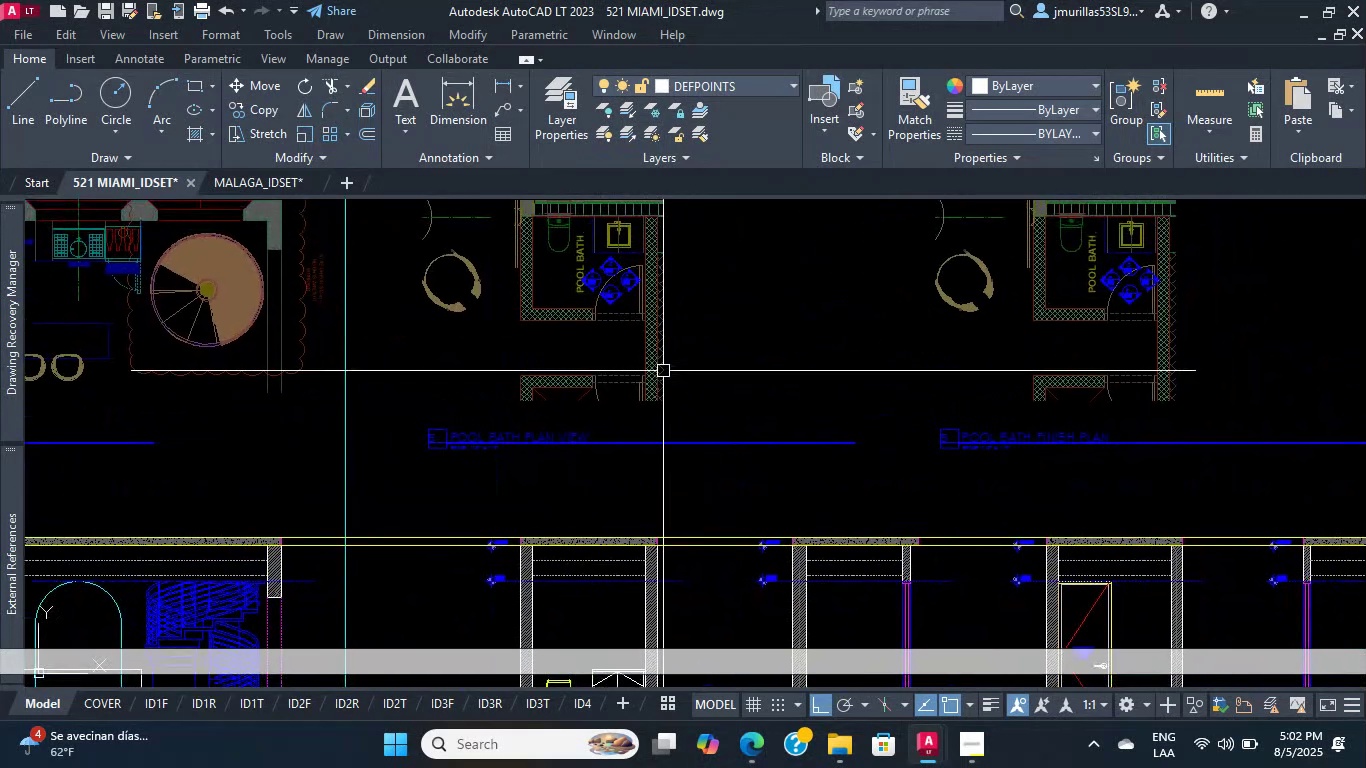 
type(xl v )
 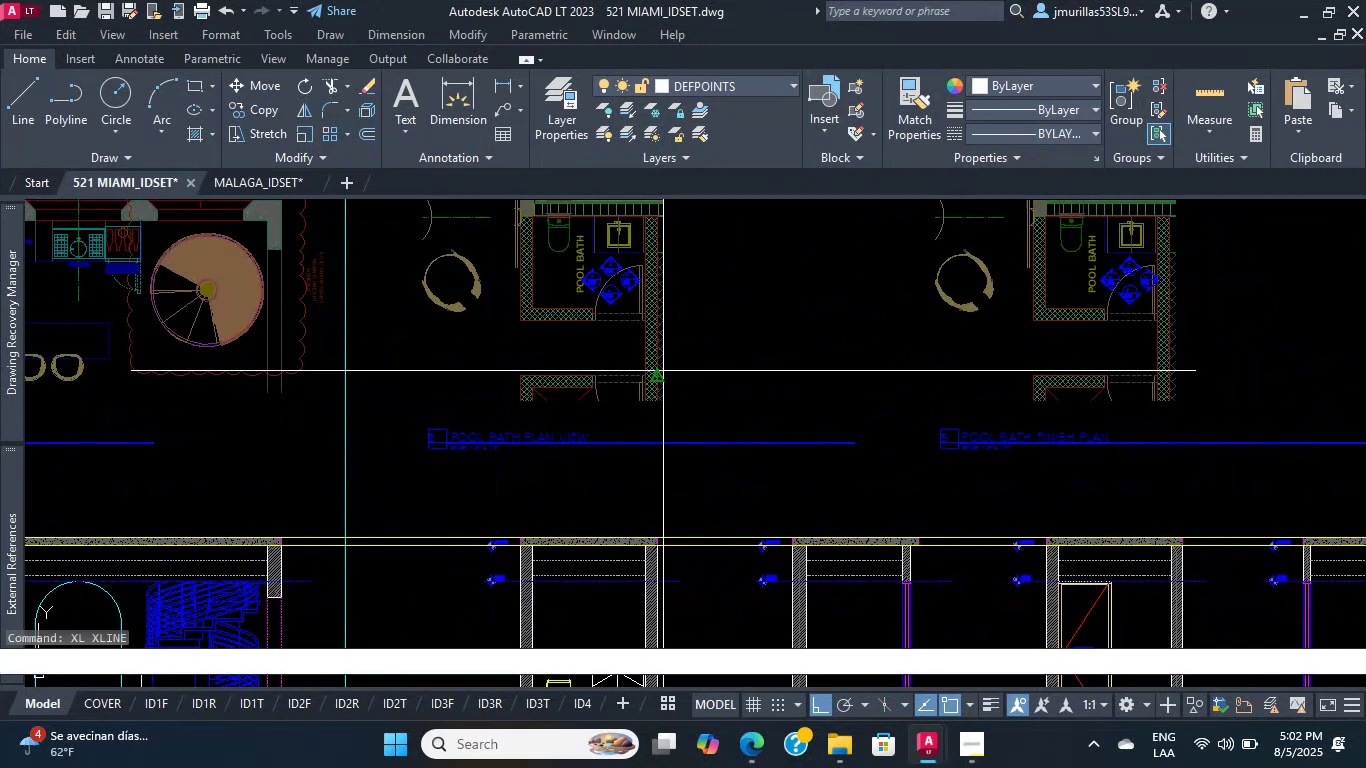 
scroll: coordinate [529, 336], scroll_direction: up, amount: 23.0
 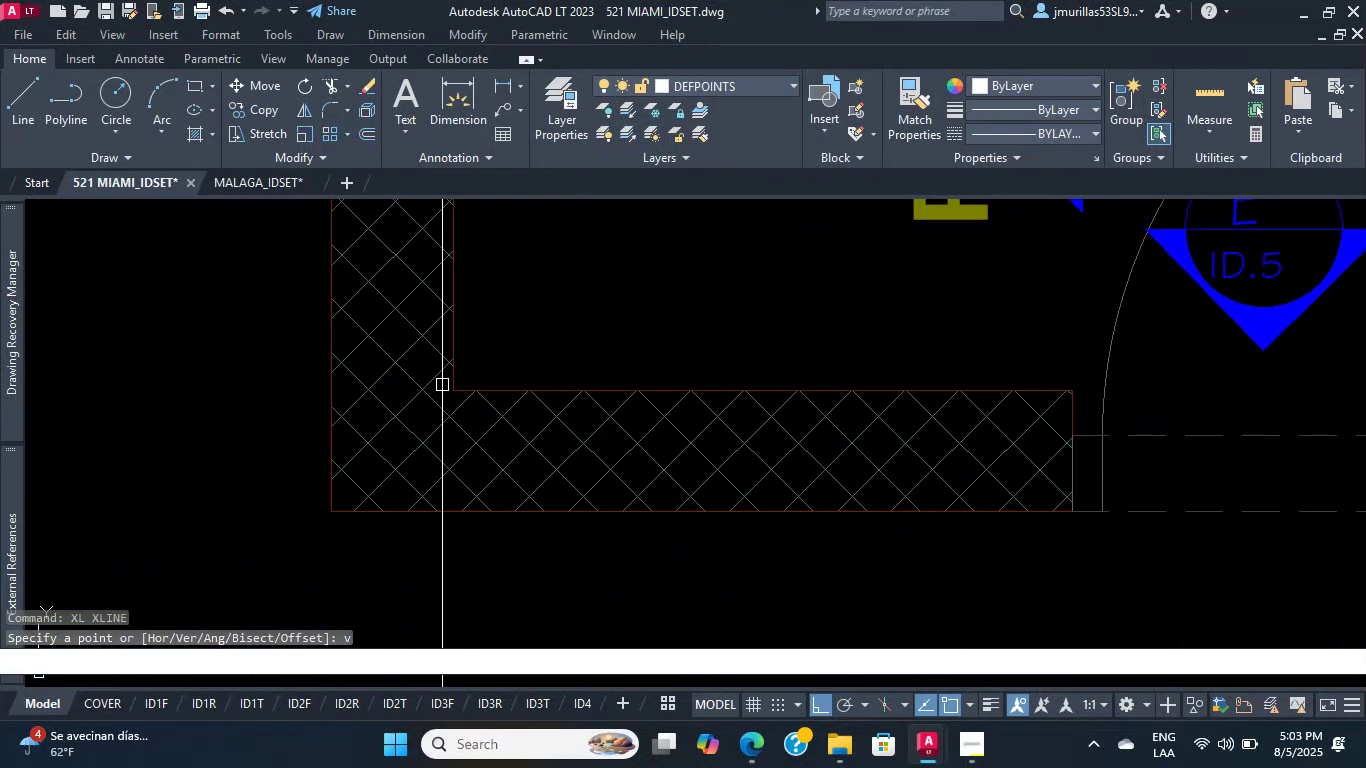 
left_click([450, 386])
 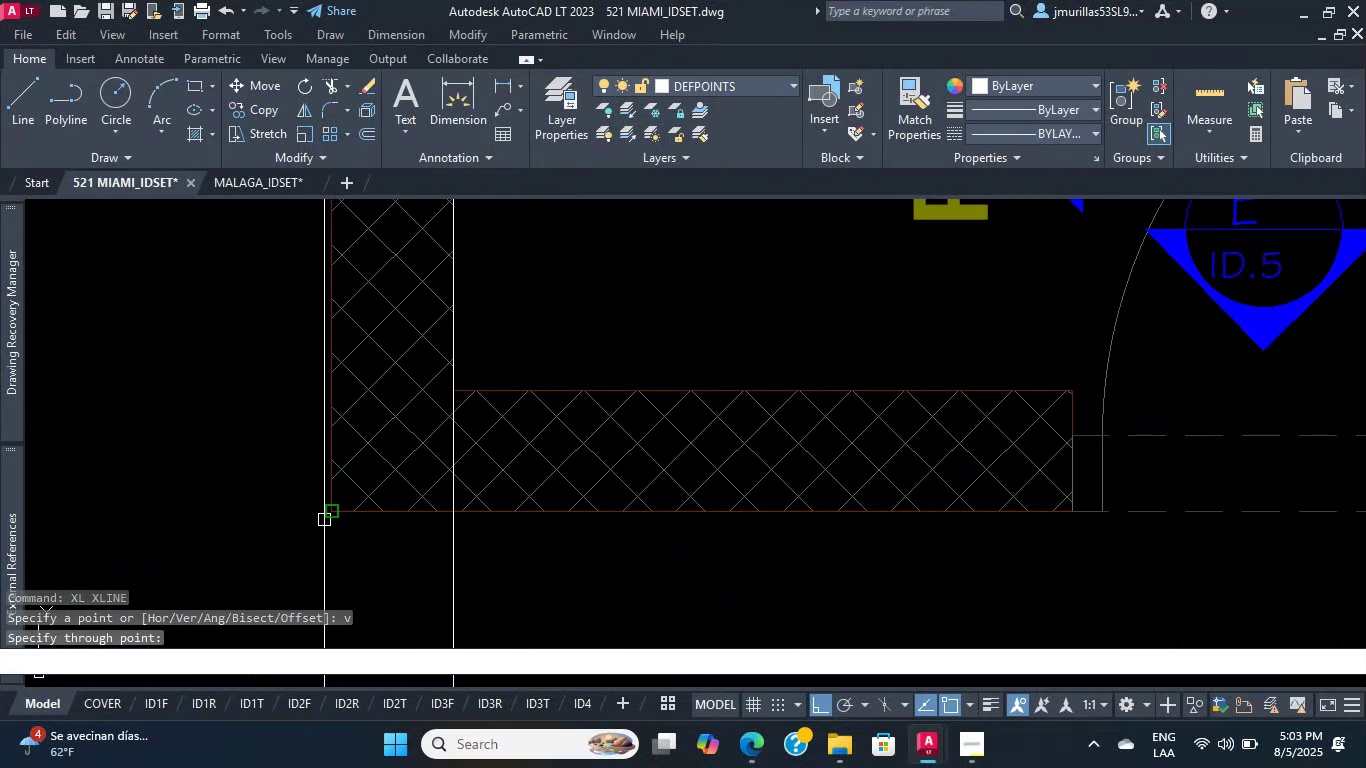 
left_click([329, 516])
 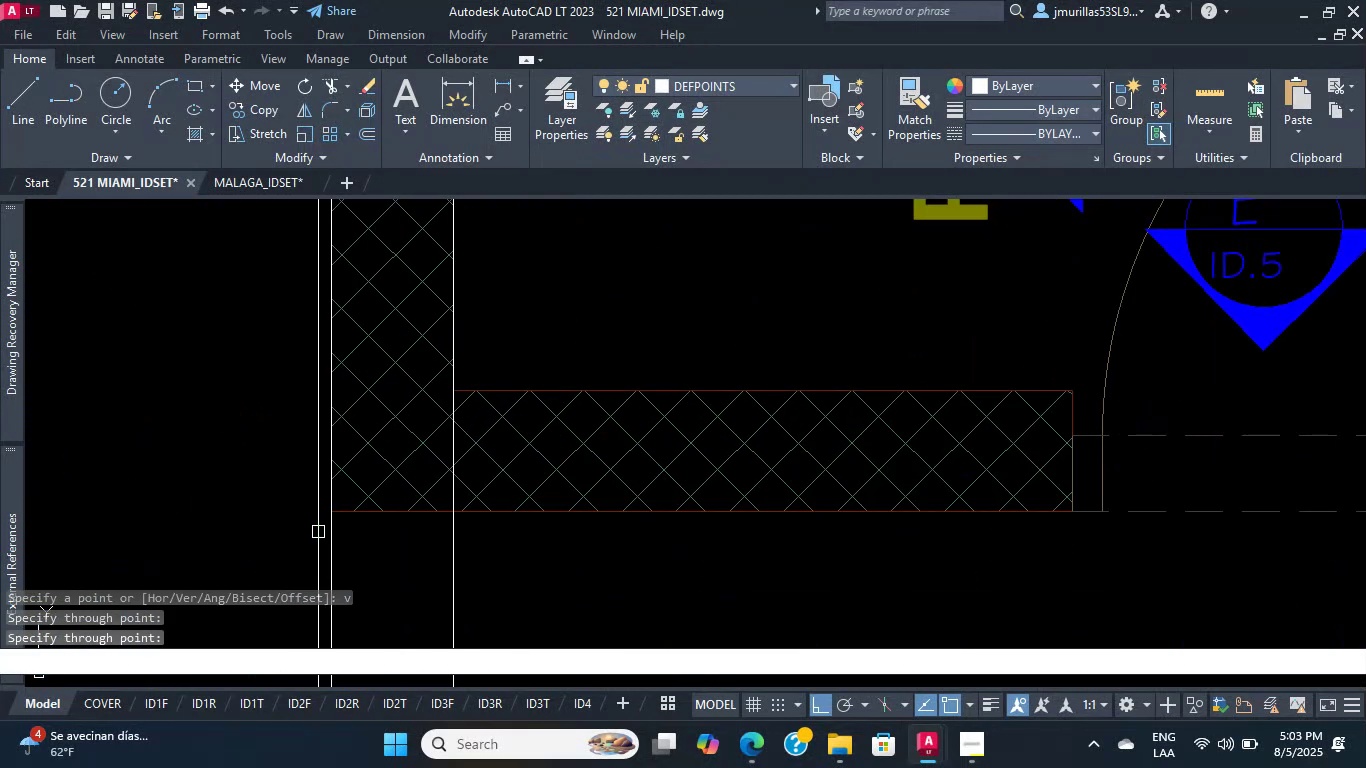 
scroll: coordinate [633, 492], scroll_direction: up, amount: 2.0
 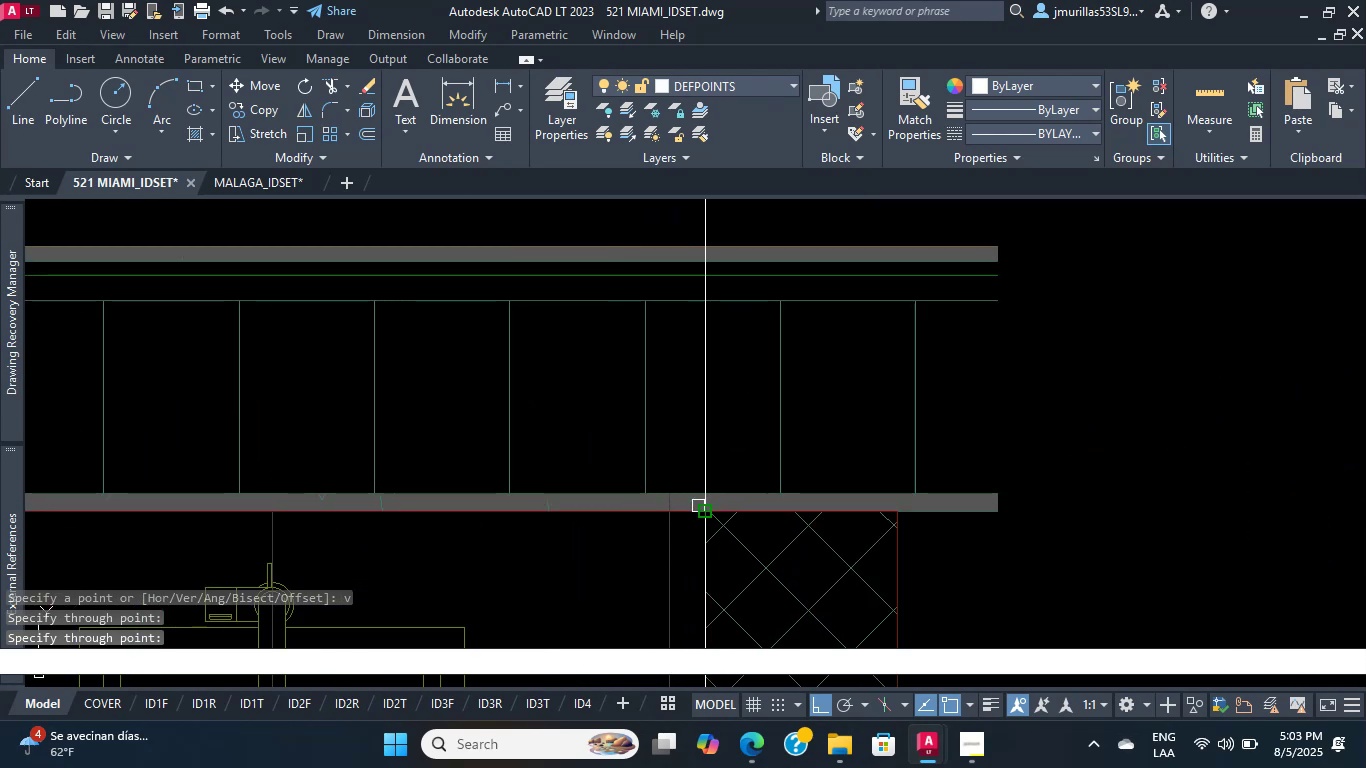 
left_click([704, 505])
 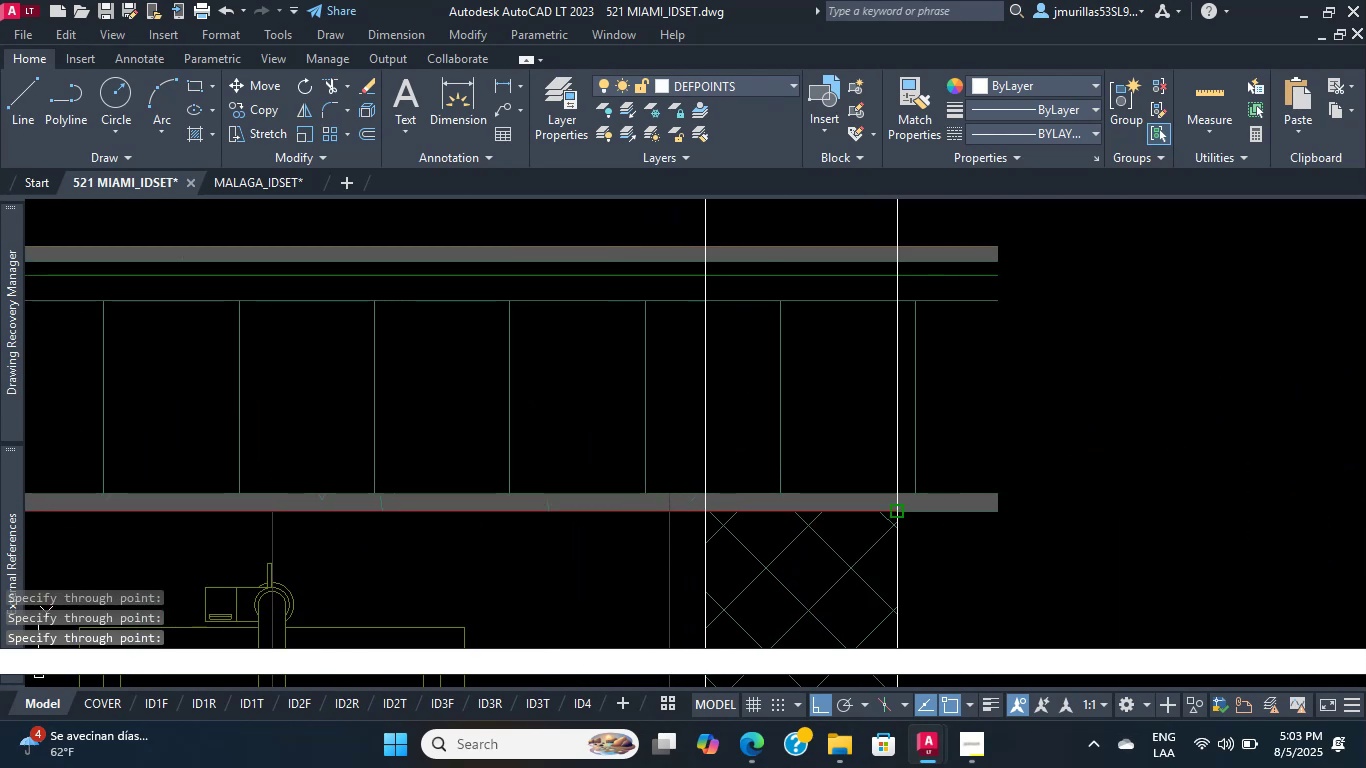 
left_click([890, 511])
 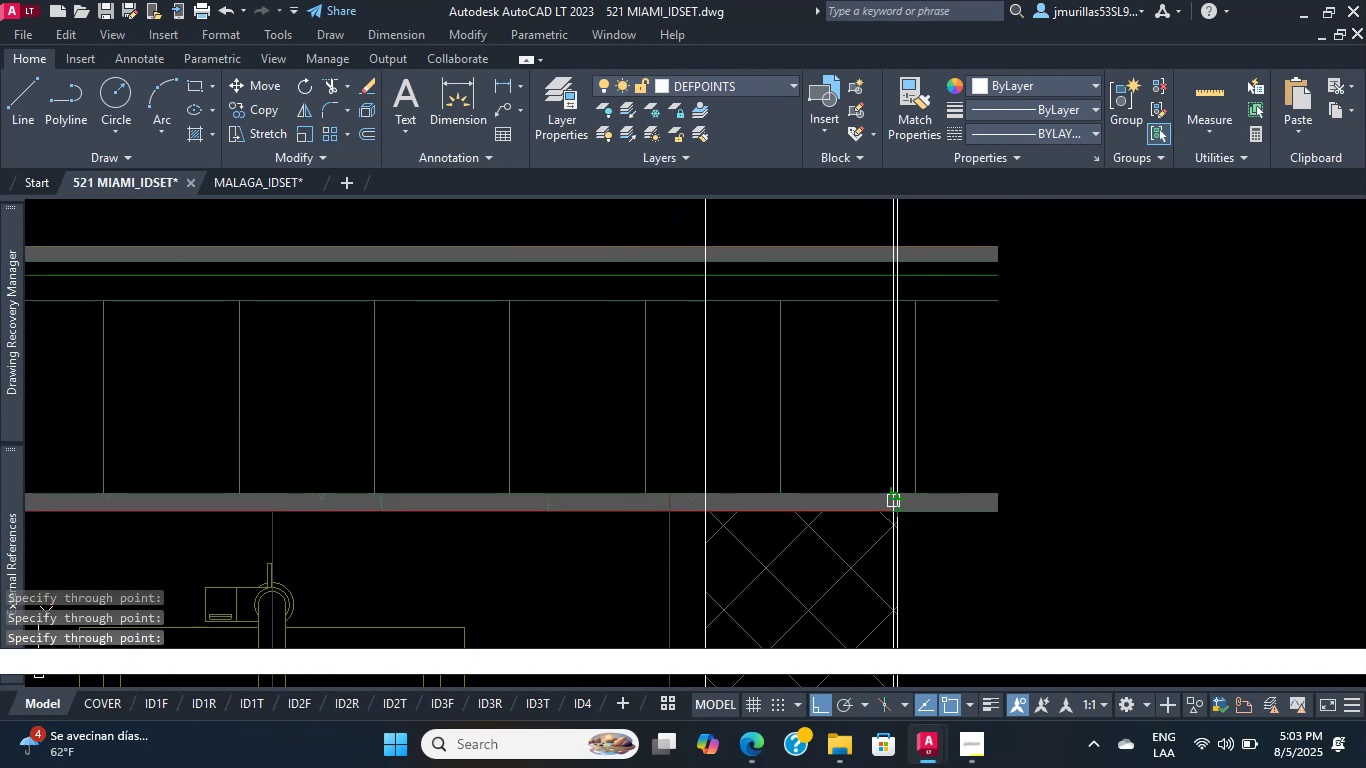 
scroll: coordinate [493, 401], scroll_direction: down, amount: 16.0
 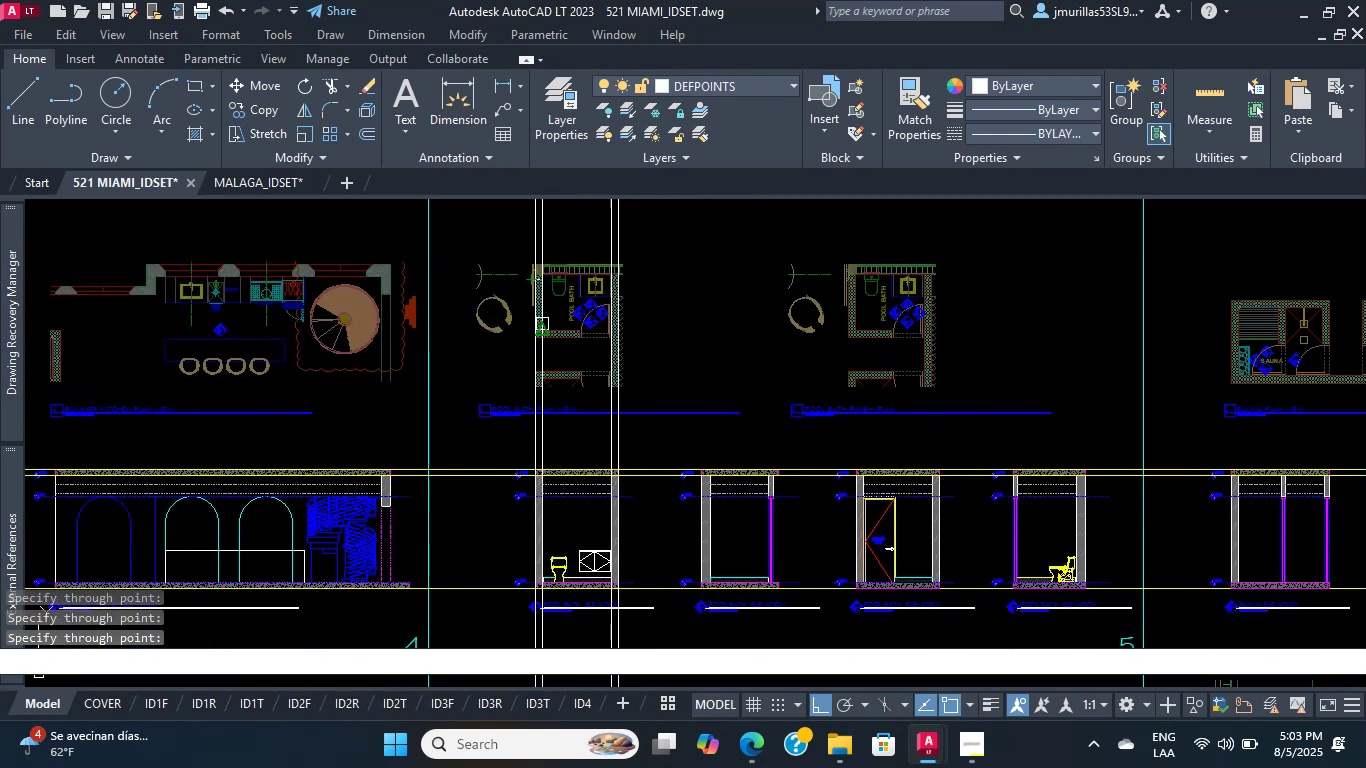 
scroll: coordinate [707, 459], scroll_direction: up, amount: 14.0
 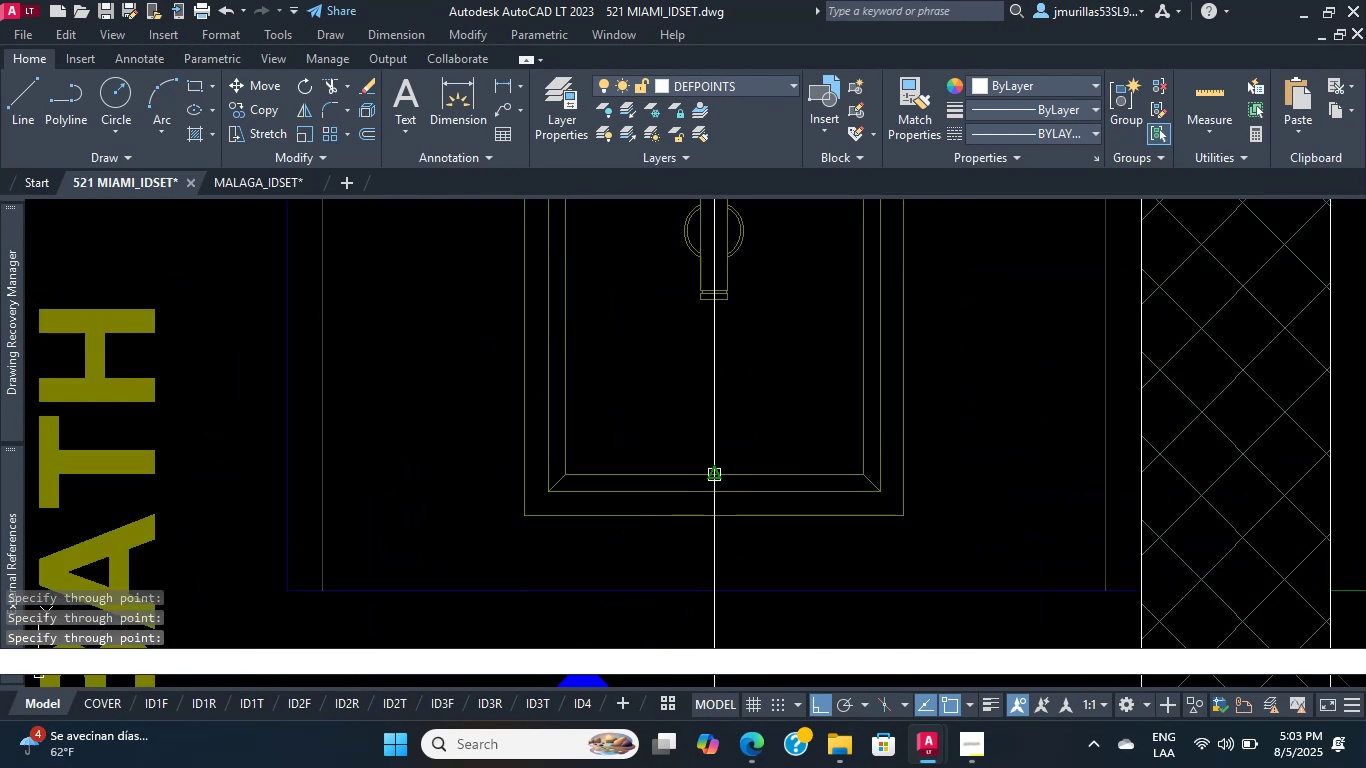 
left_click([712, 479])
 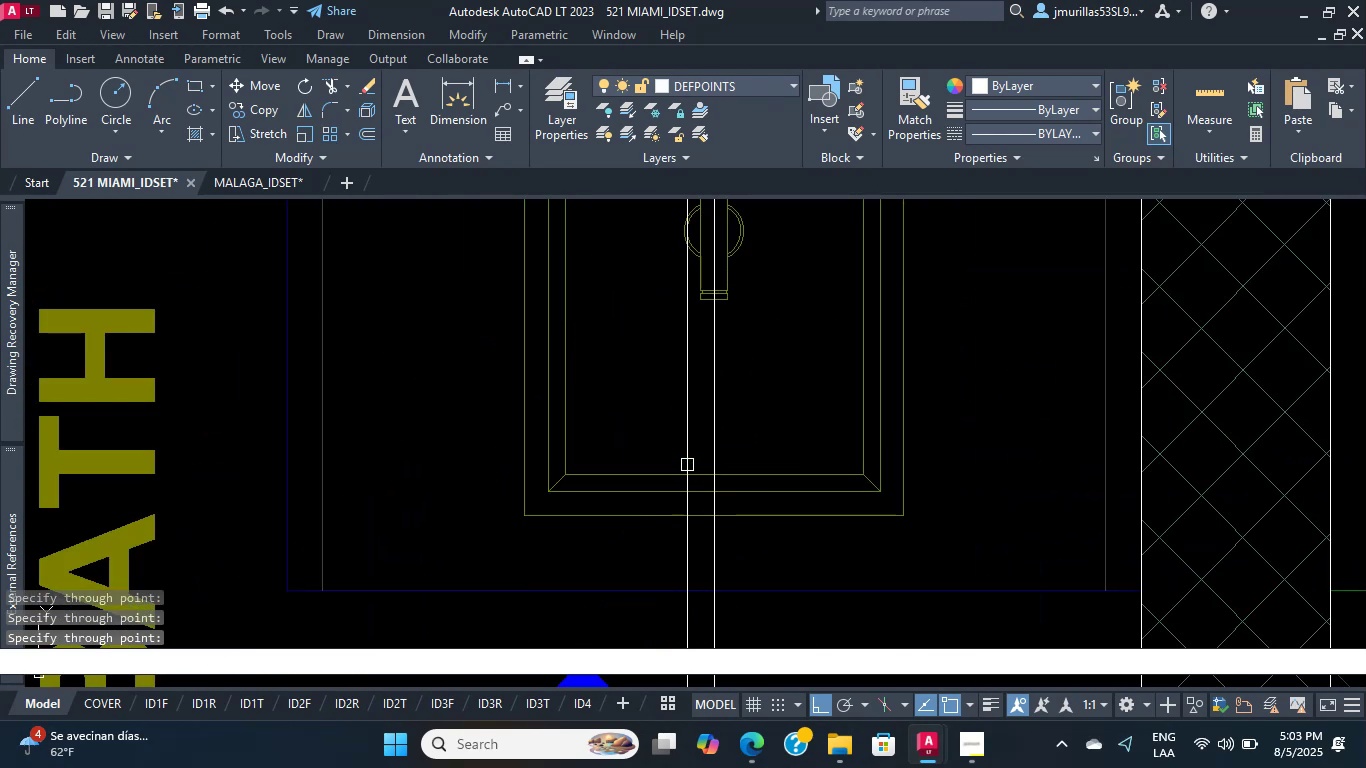 
scroll: coordinate [582, 336], scroll_direction: down, amount: 16.0
 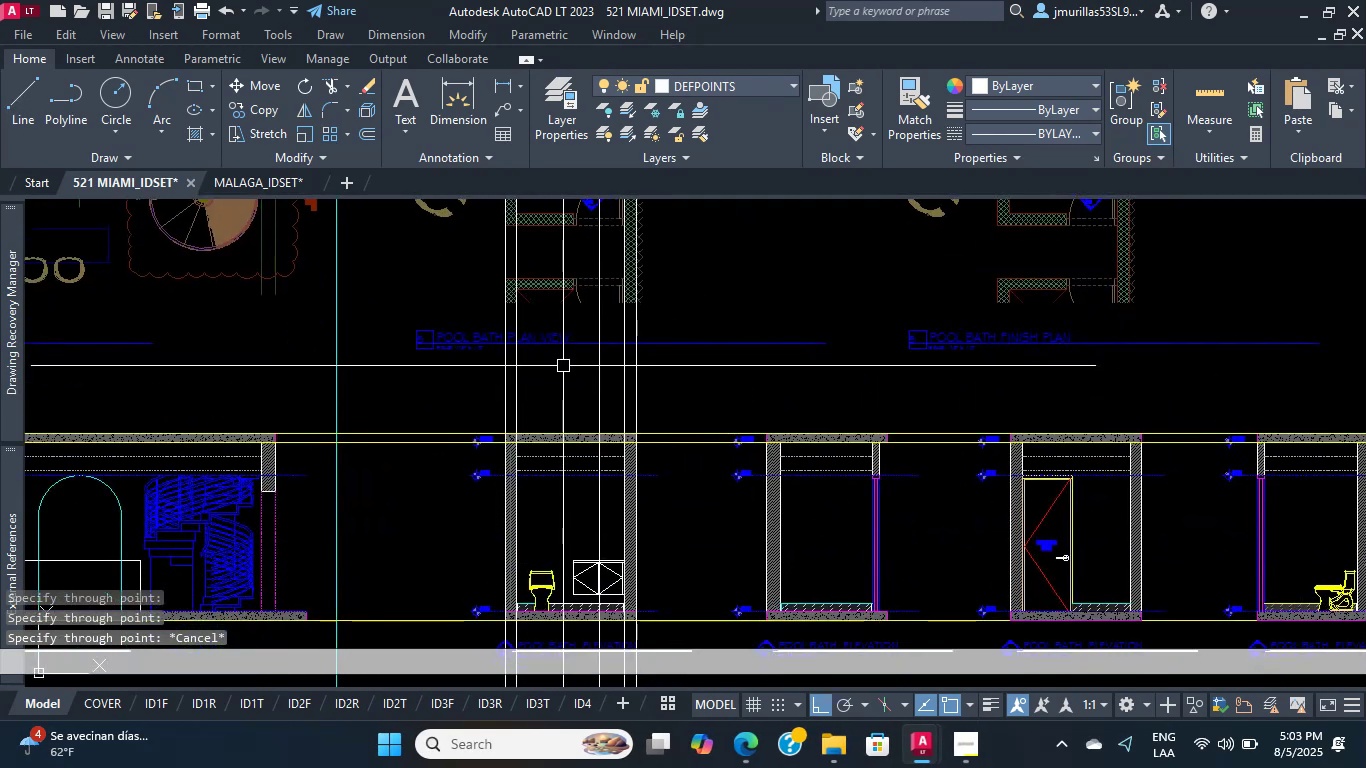 
key(Escape)
 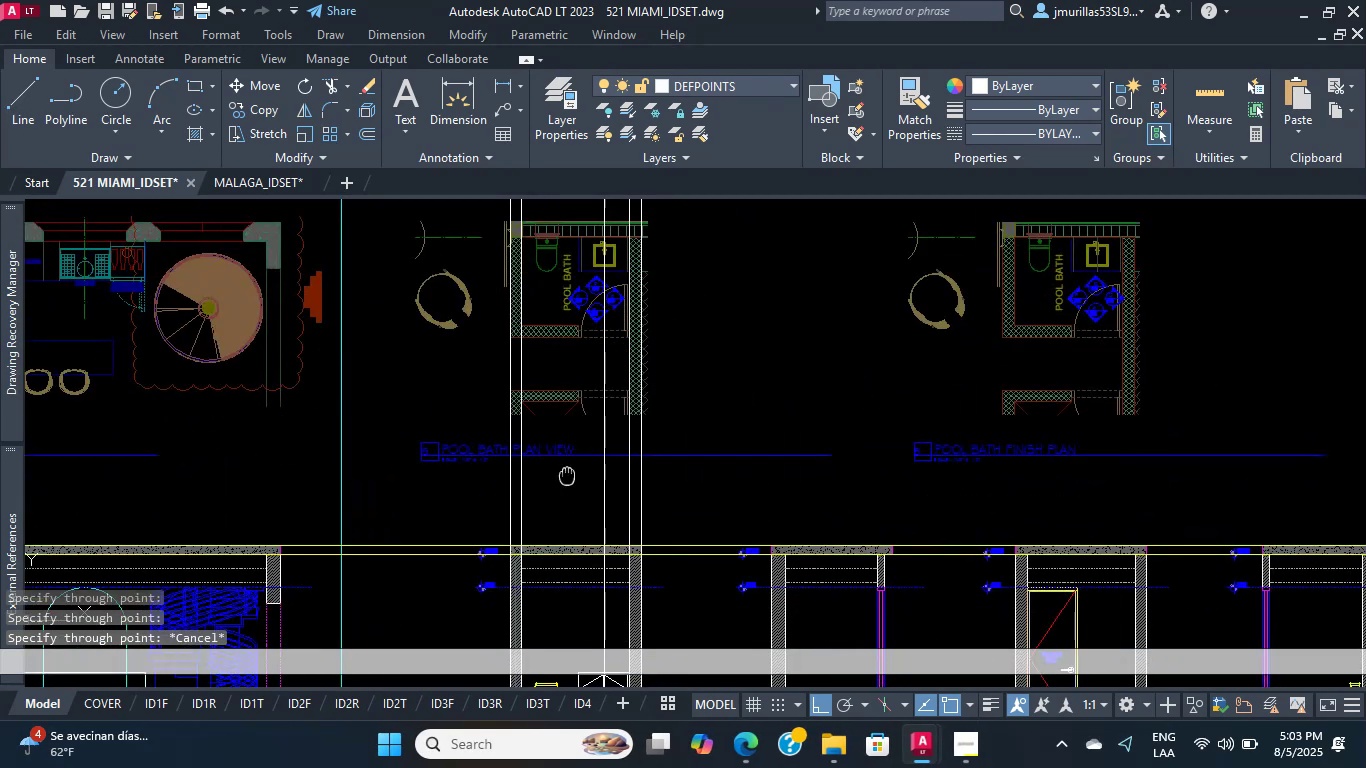 
scroll: coordinate [593, 514], scroll_direction: up, amount: 7.0
 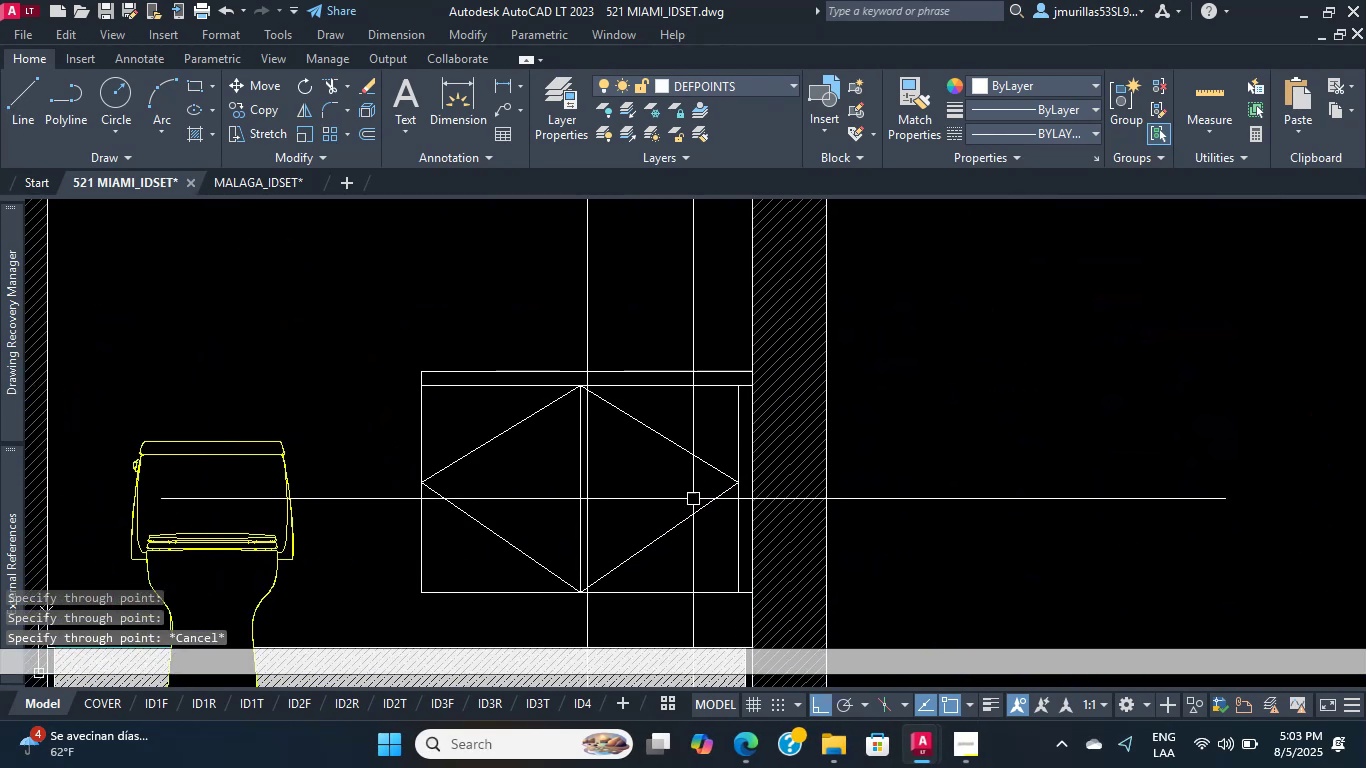 
scroll: coordinate [644, 451], scroll_direction: down, amount: 1.0
 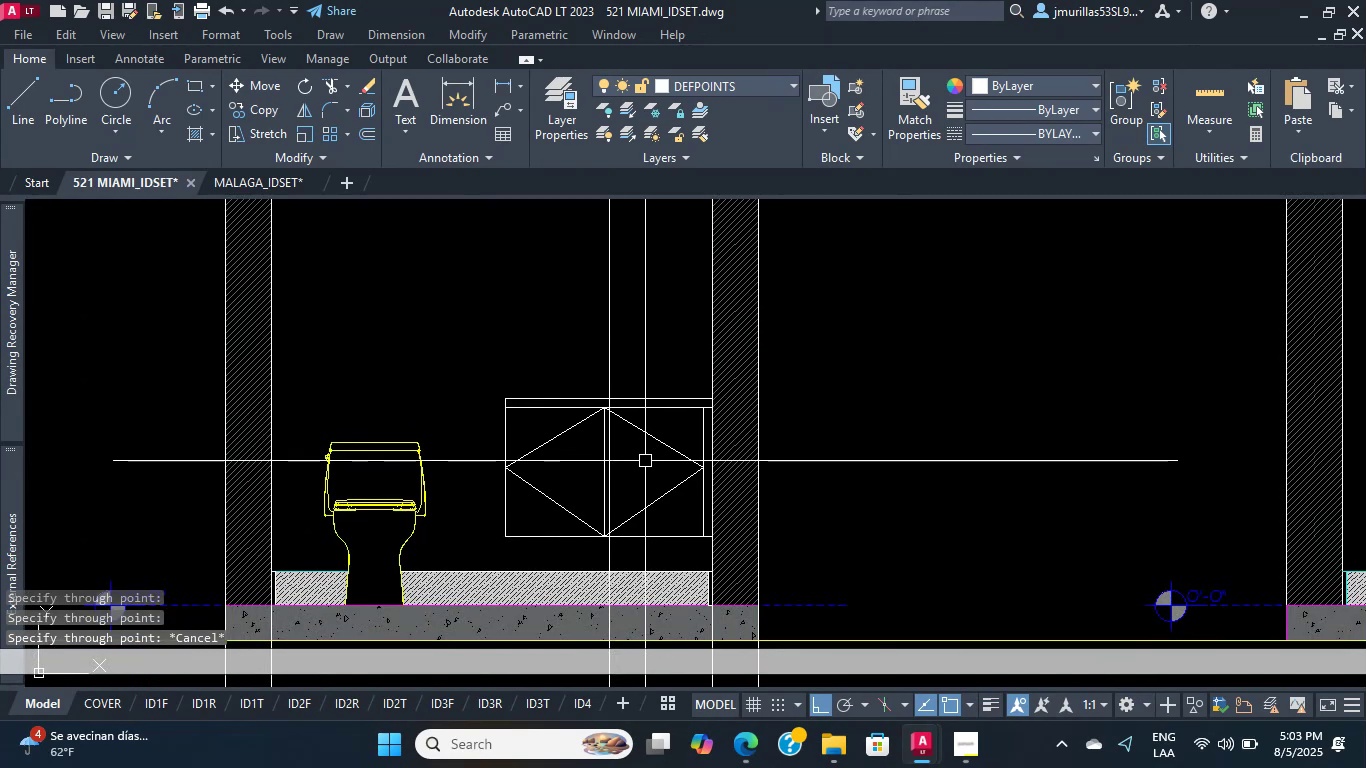 
scroll: coordinate [626, 406], scroll_direction: up, amount: 3.0
 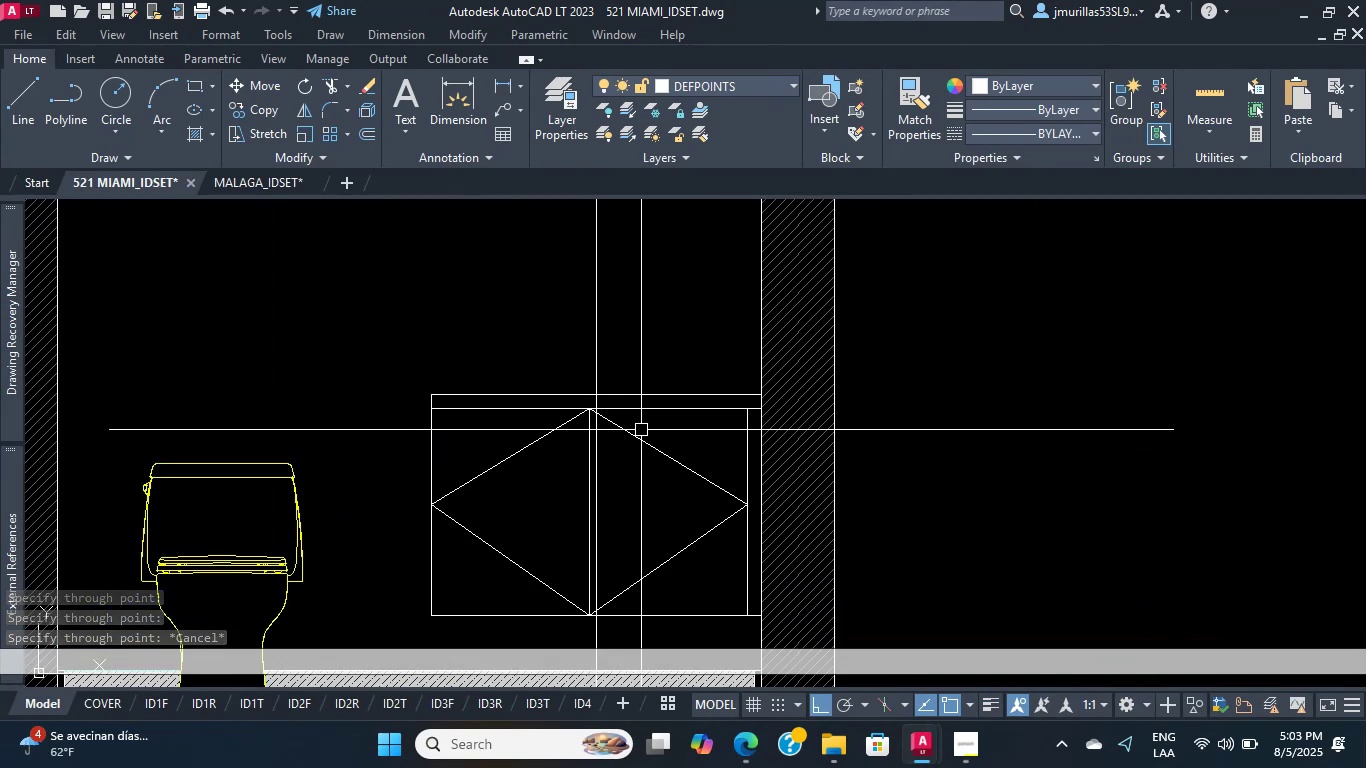 
scroll: coordinate [660, 327], scroll_direction: down, amount: 1.0
 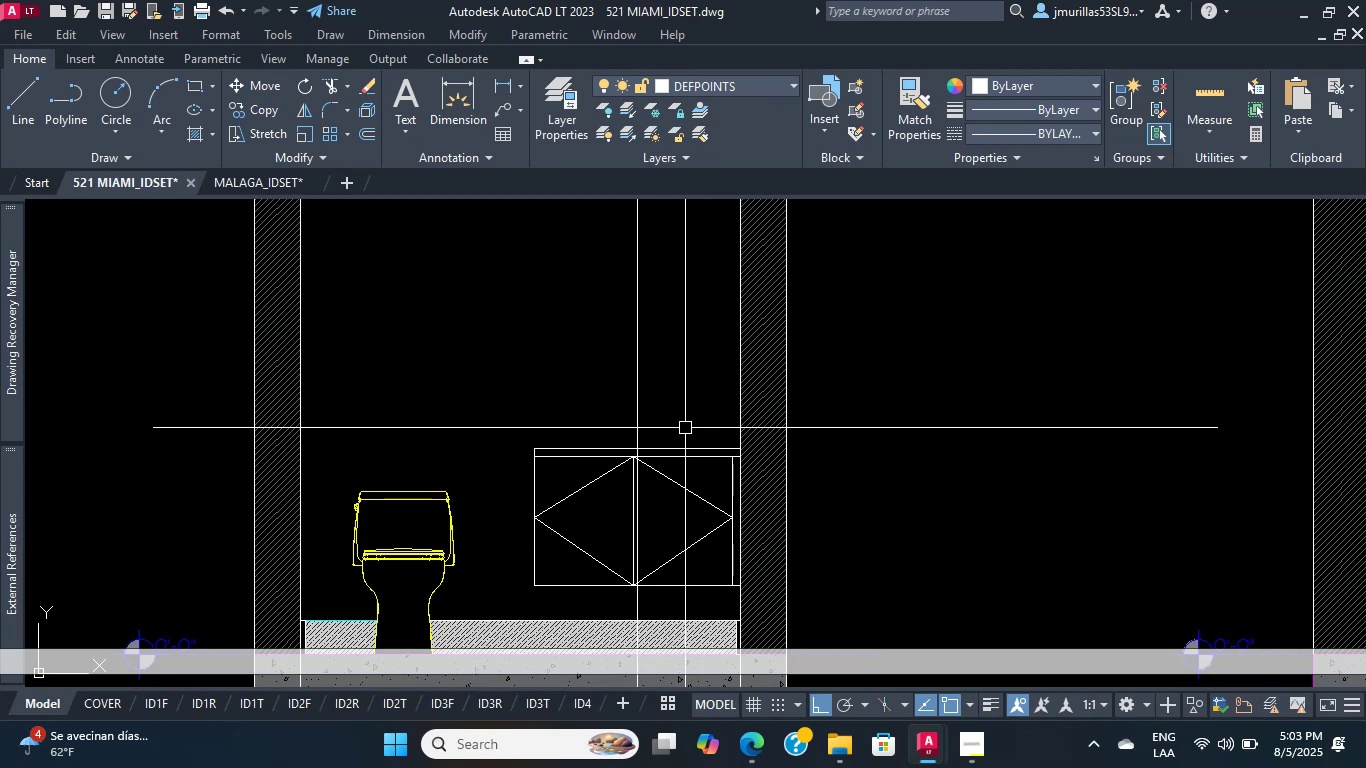 
wait(22.02)
 